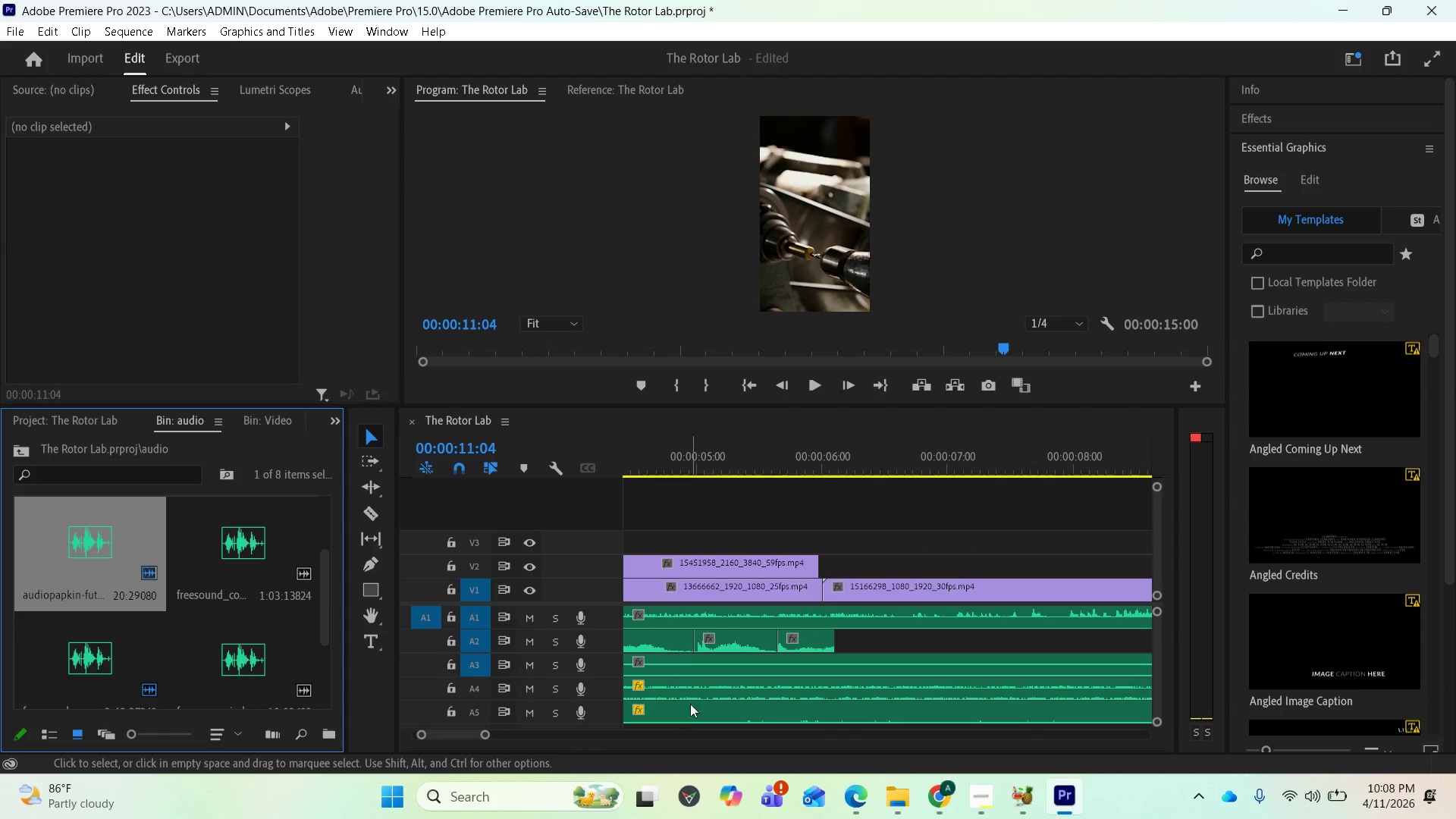 
scroll: coordinate [694, 697], scroll_direction: down, amount: 3.0
 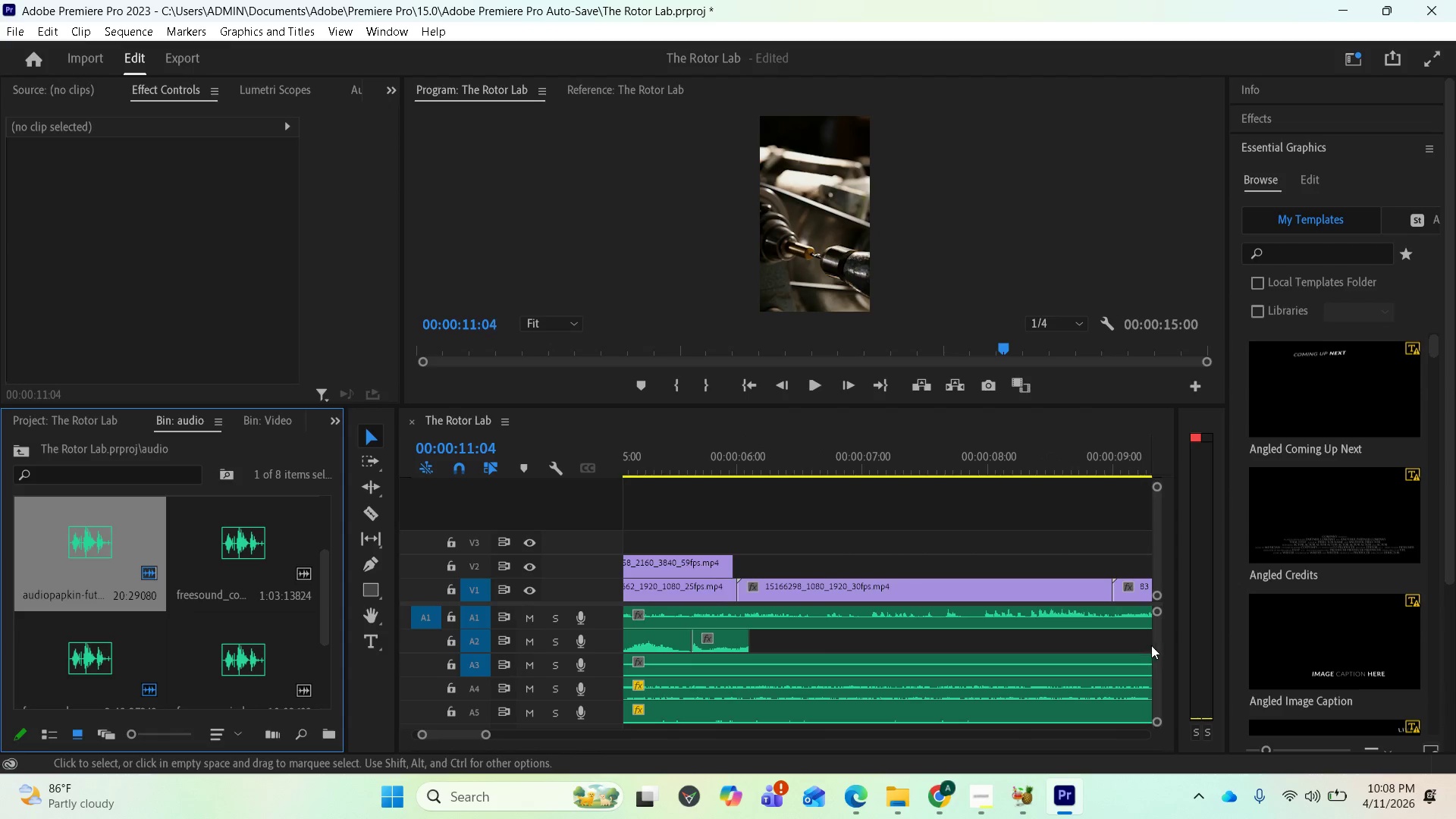 
left_click_drag(start_coordinate=[1155, 652], to_coordinate=[1156, 691])
 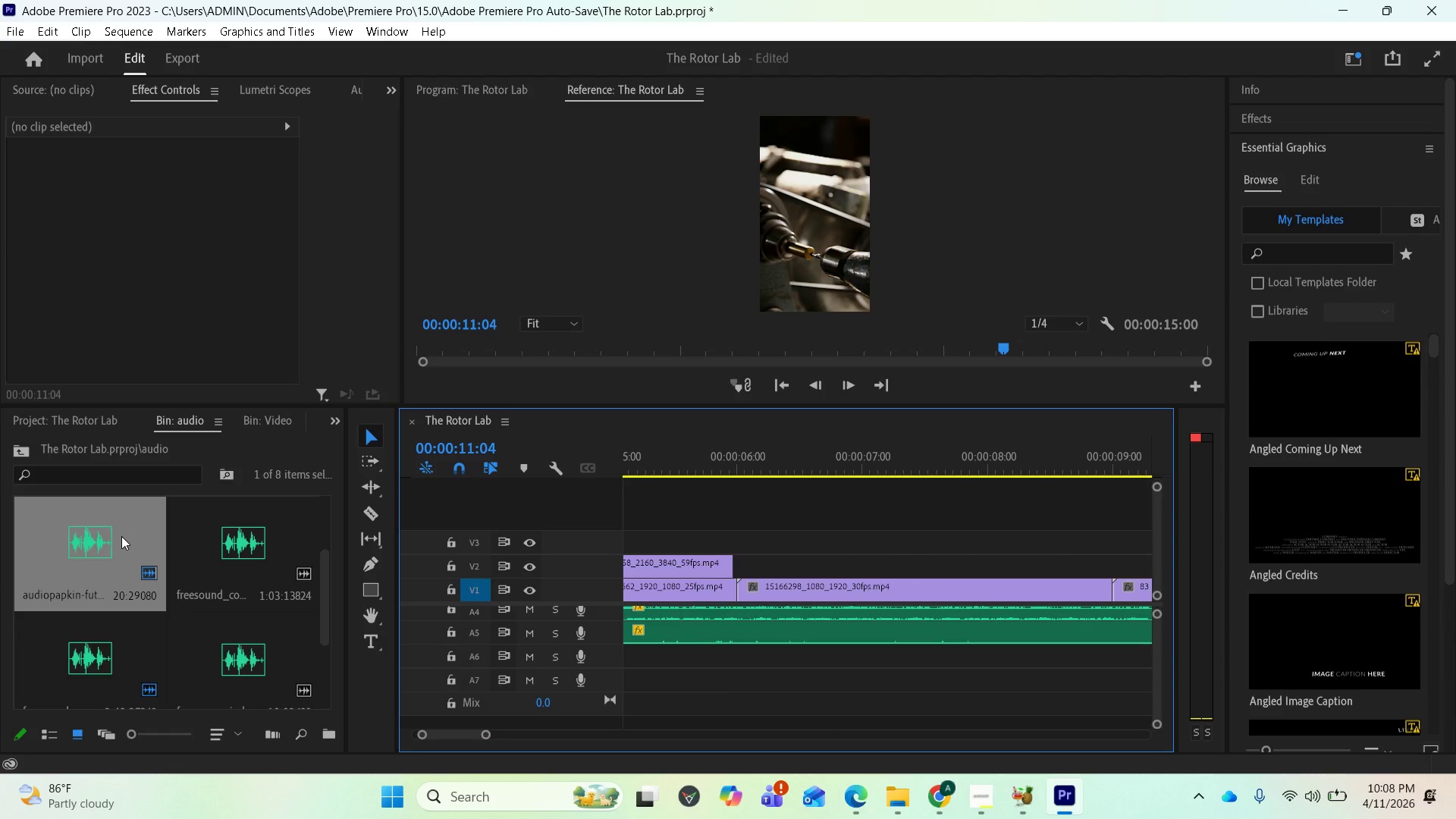 
left_click_drag(start_coordinate=[121, 536], to_coordinate=[622, 665])
 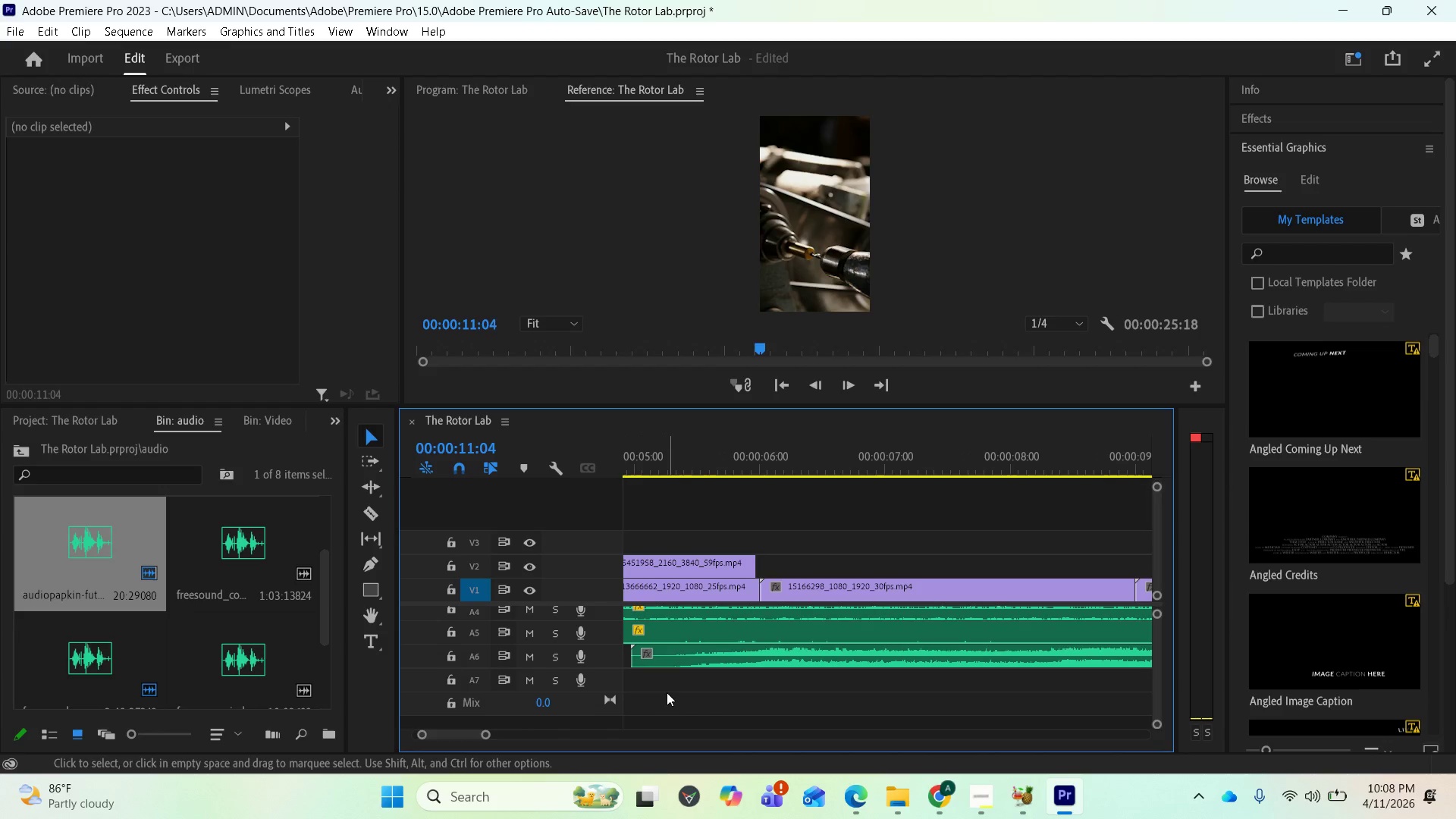 
scroll: coordinate [814, 684], scroll_direction: up, amount: 13.0
 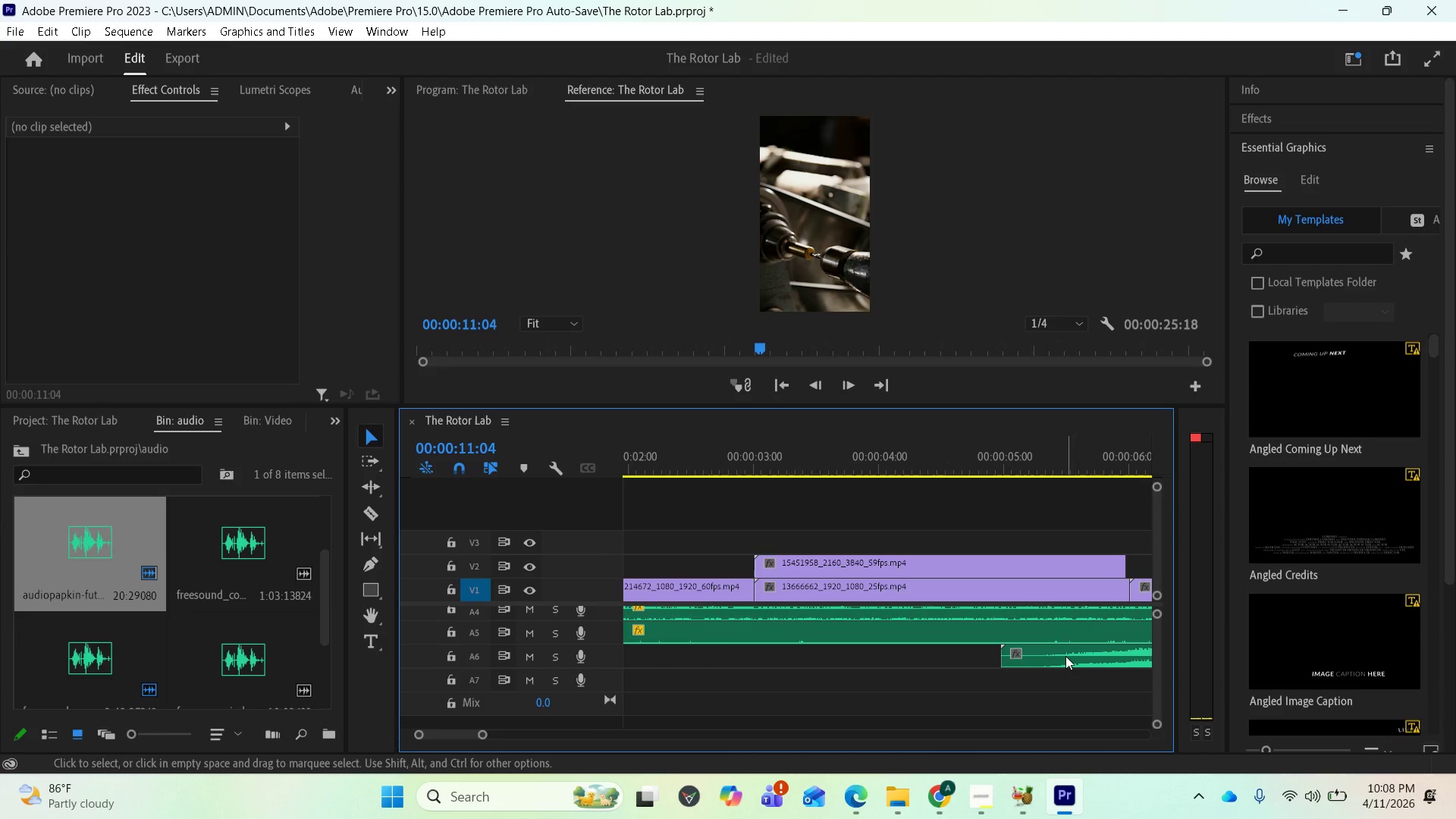 
left_click_drag(start_coordinate=[1063, 654], to_coordinate=[645, 663])
 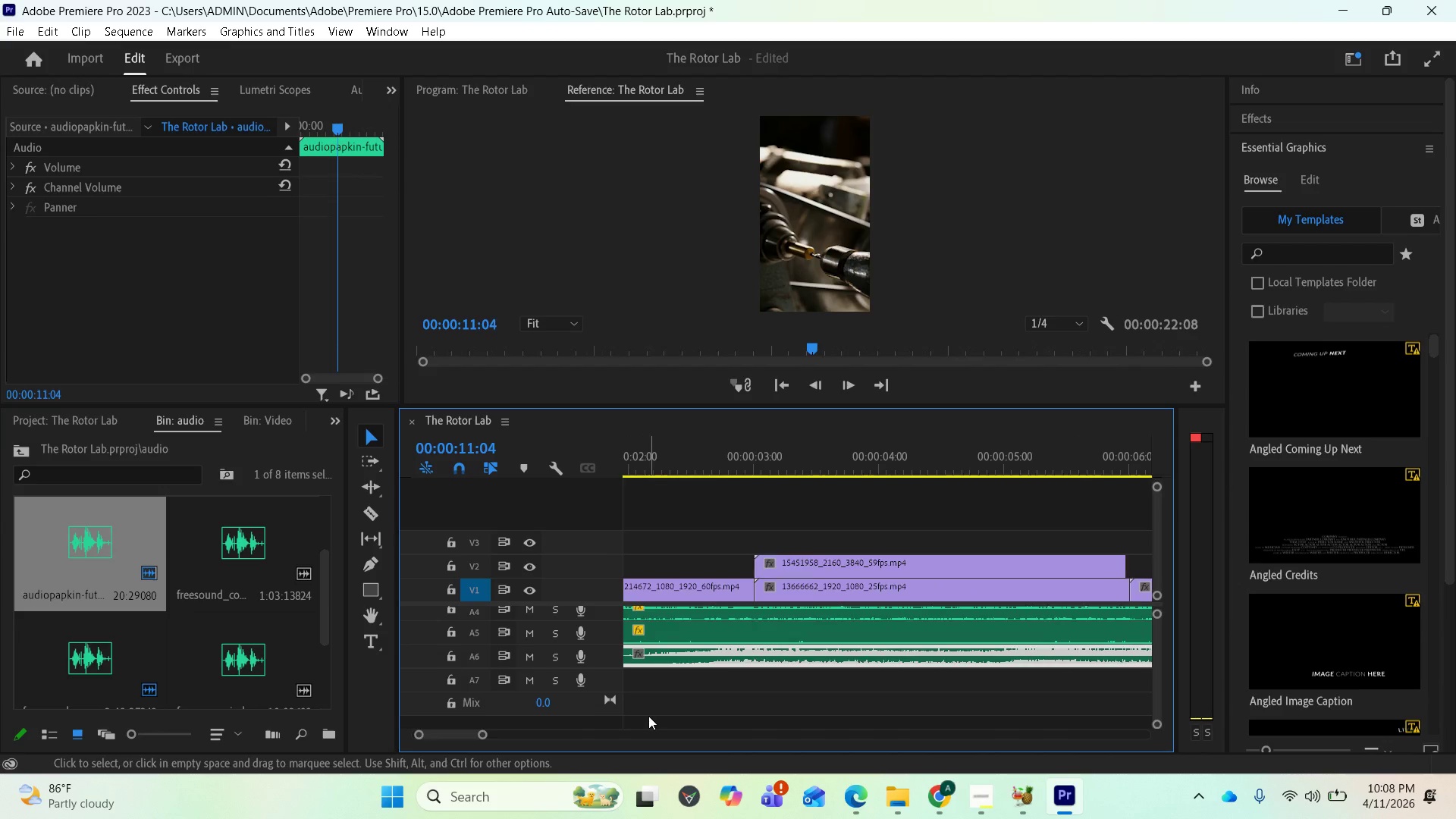 
scroll: coordinate [816, 703], scroll_direction: up, amount: 14.0
 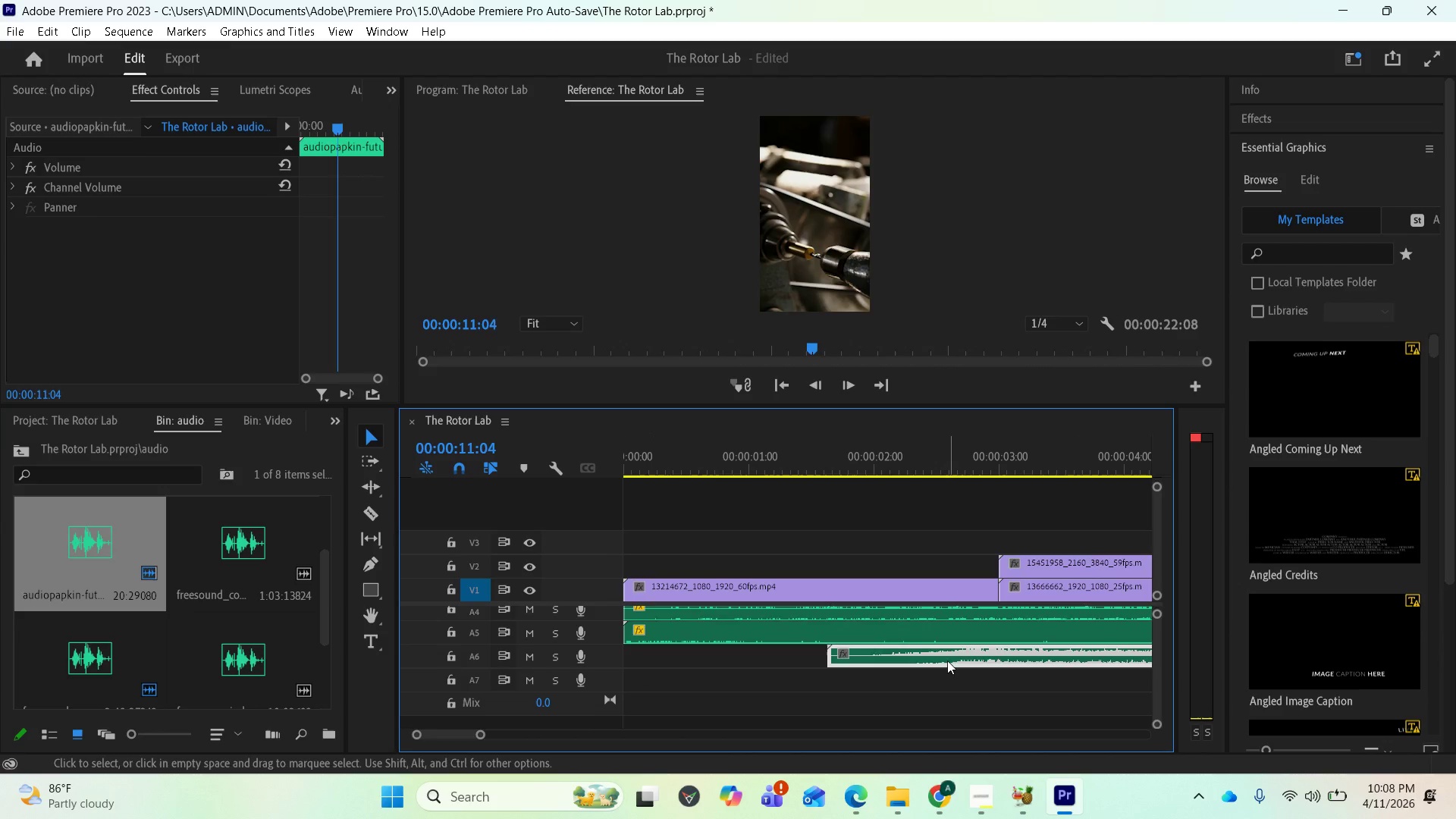 
left_click_drag(start_coordinate=[946, 661], to_coordinate=[688, 666])
 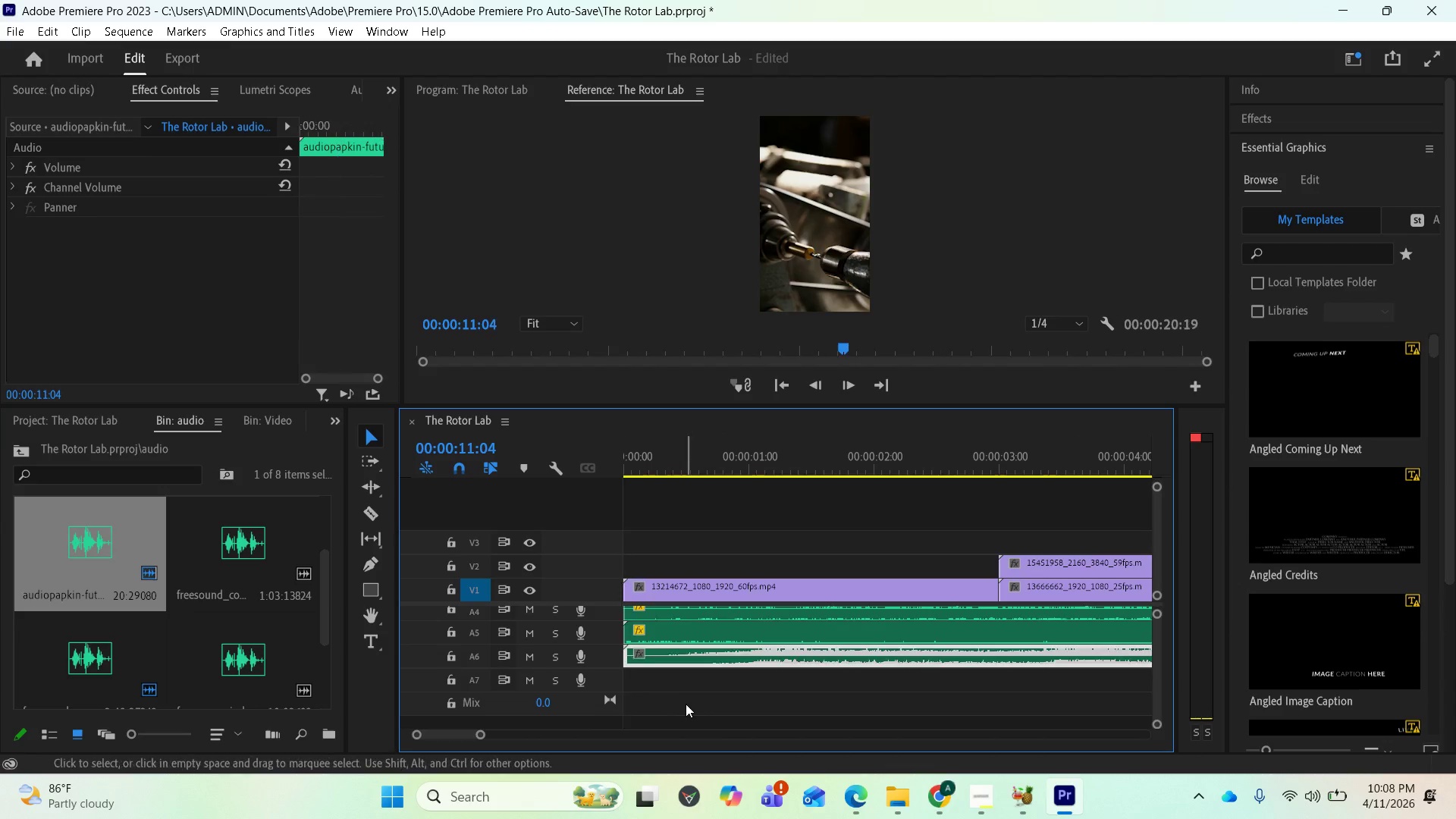 
scroll: coordinate [867, 643], scroll_direction: up, amount: 9.0
 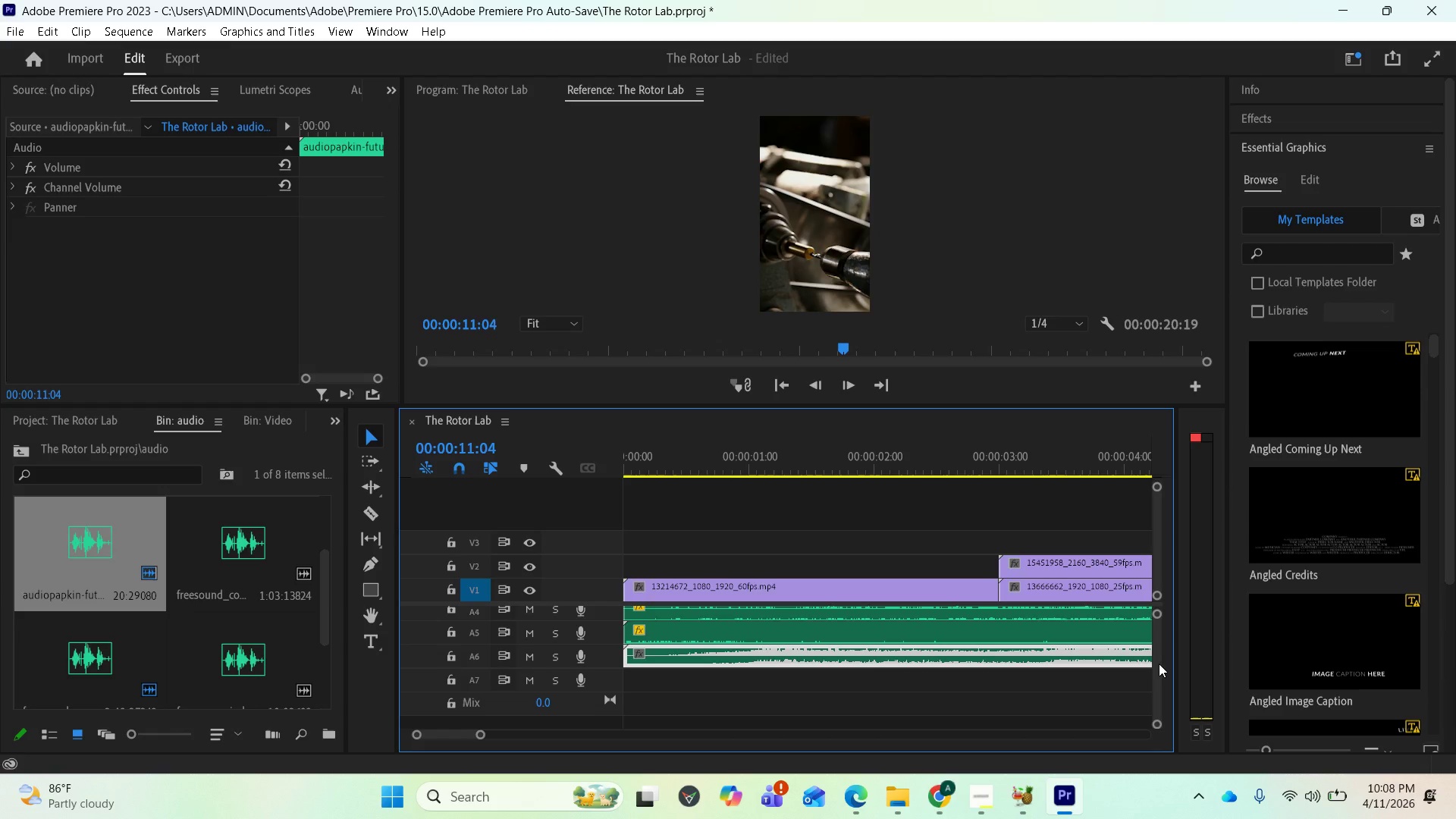 
left_click_drag(start_coordinate=[1159, 660], to_coordinate=[1159, 637])
 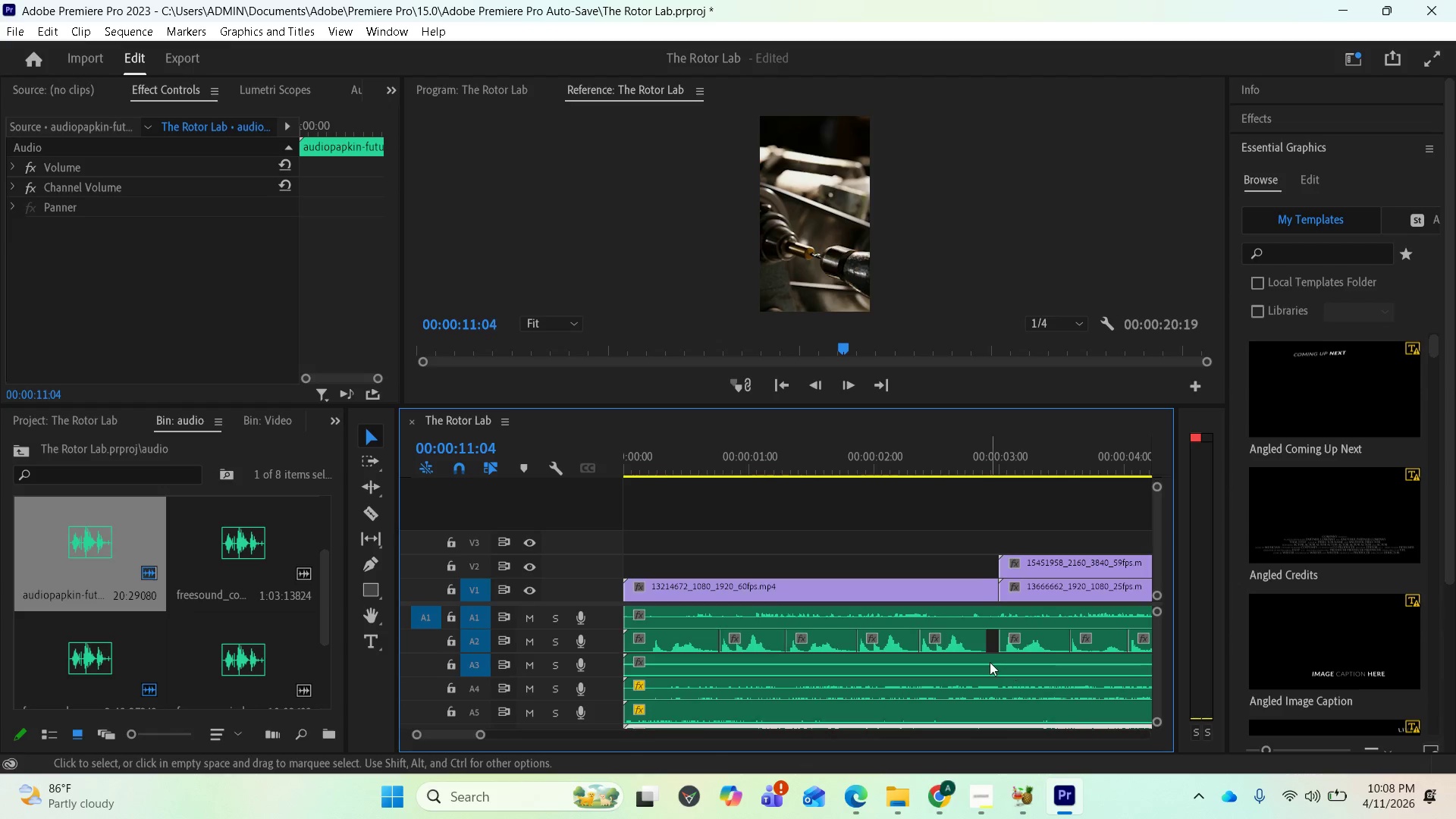 
scroll: coordinate [970, 687], scroll_direction: down, amount: 18.0
 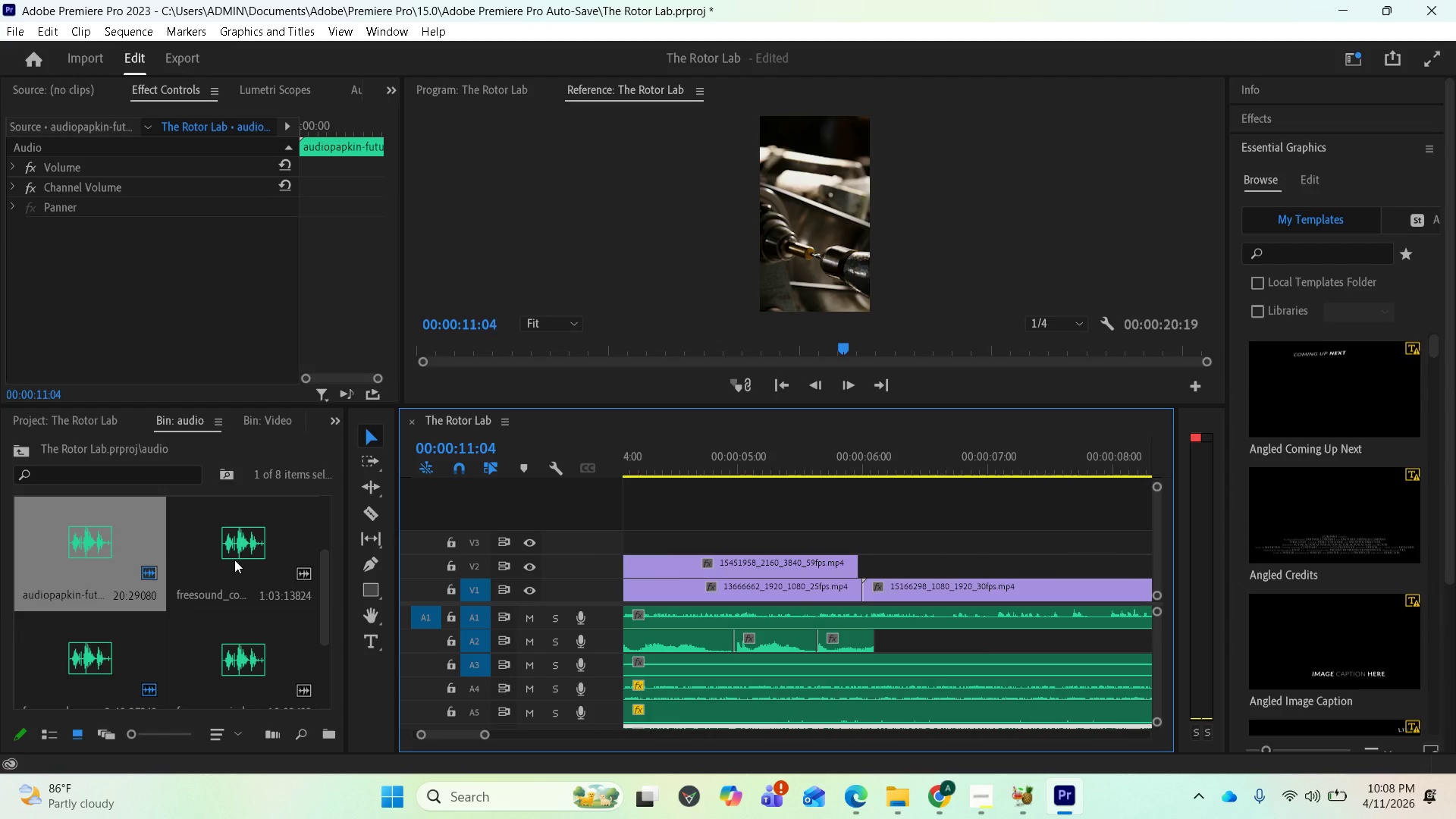 
left_click_drag(start_coordinate=[234, 560], to_coordinate=[873, 648])
 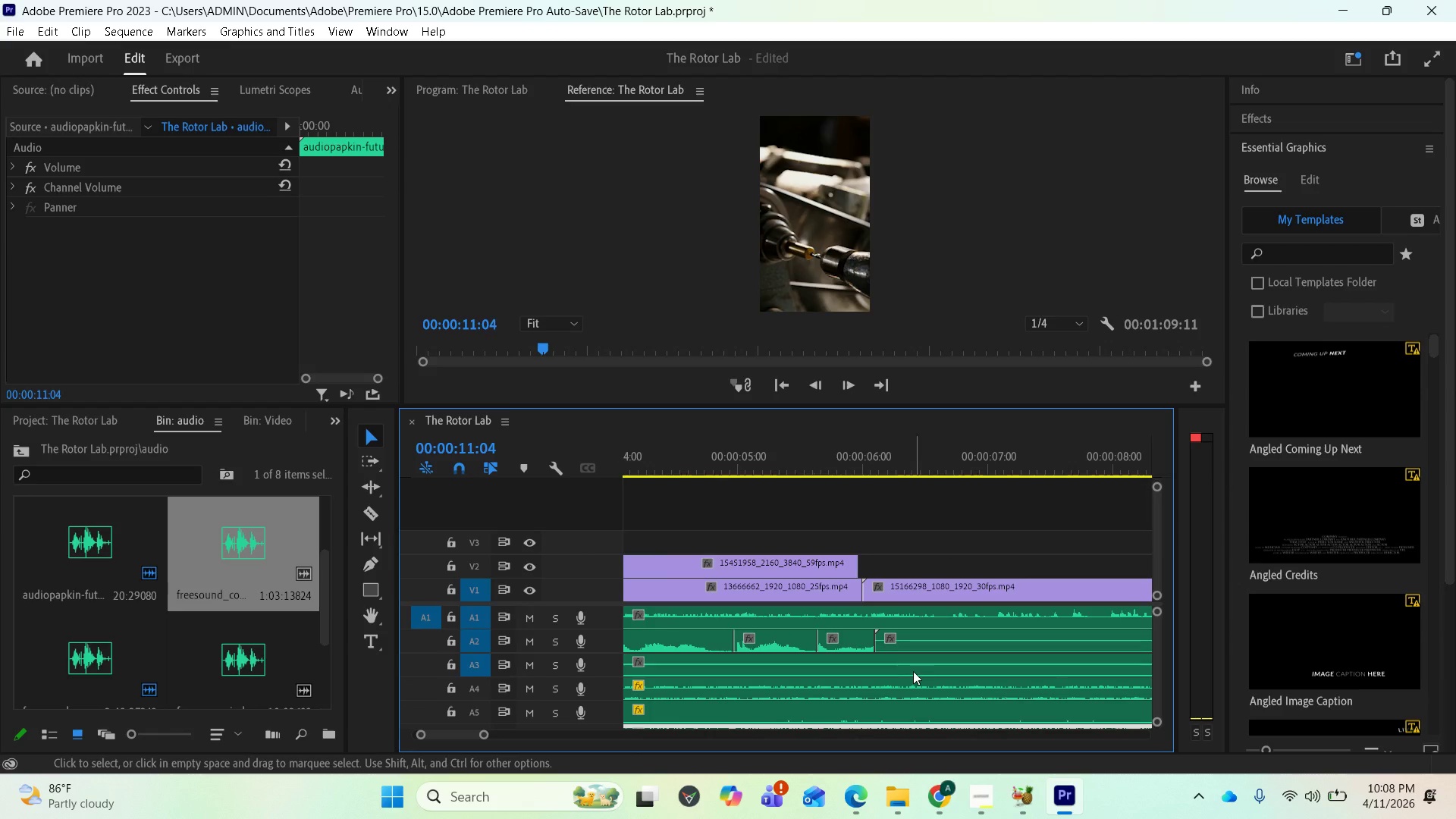 
scroll: coordinate [843, 673], scroll_direction: down, amount: 10.0
 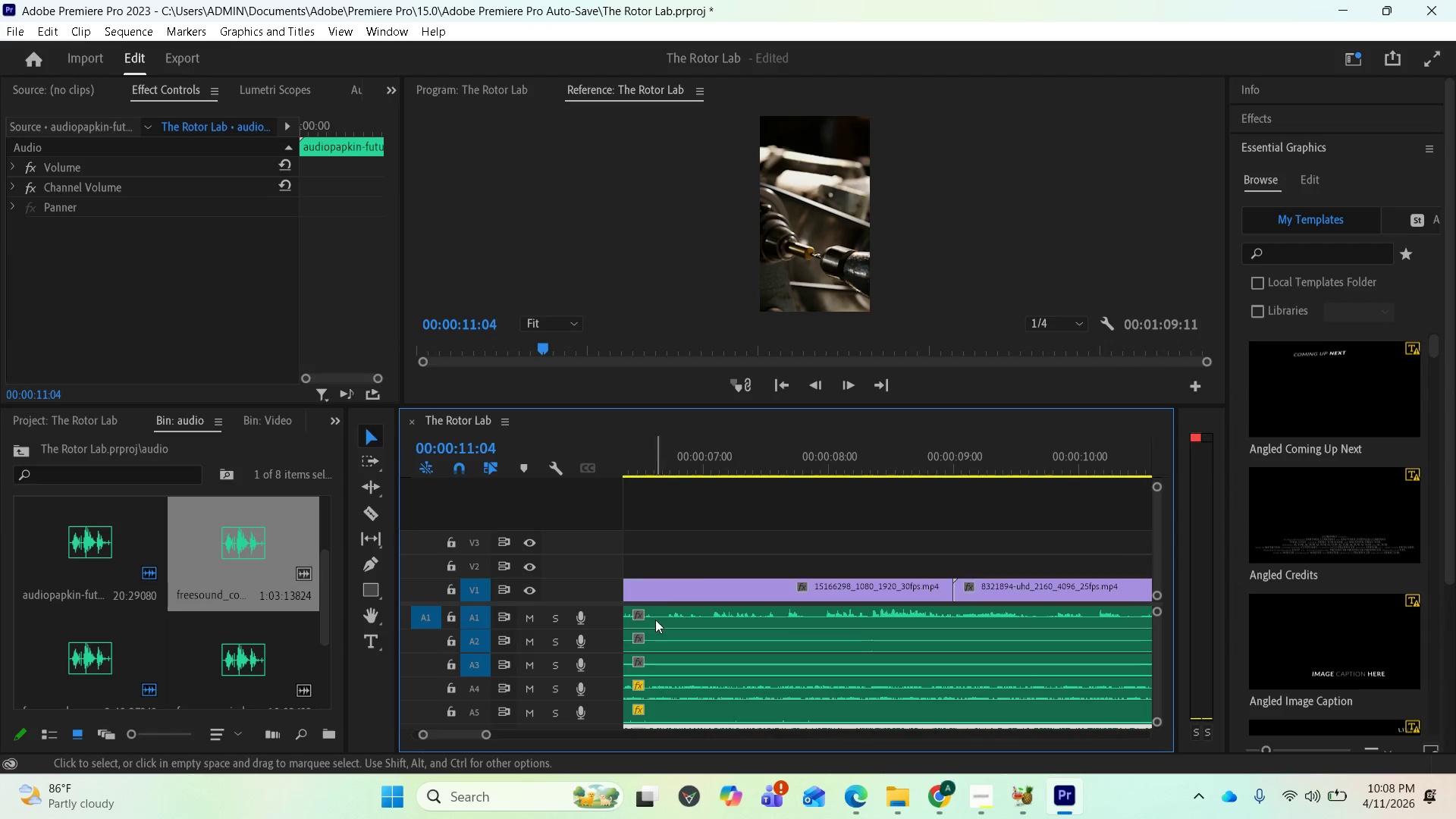 
scroll: coordinate [712, 621], scroll_direction: up, amount: 8.0
 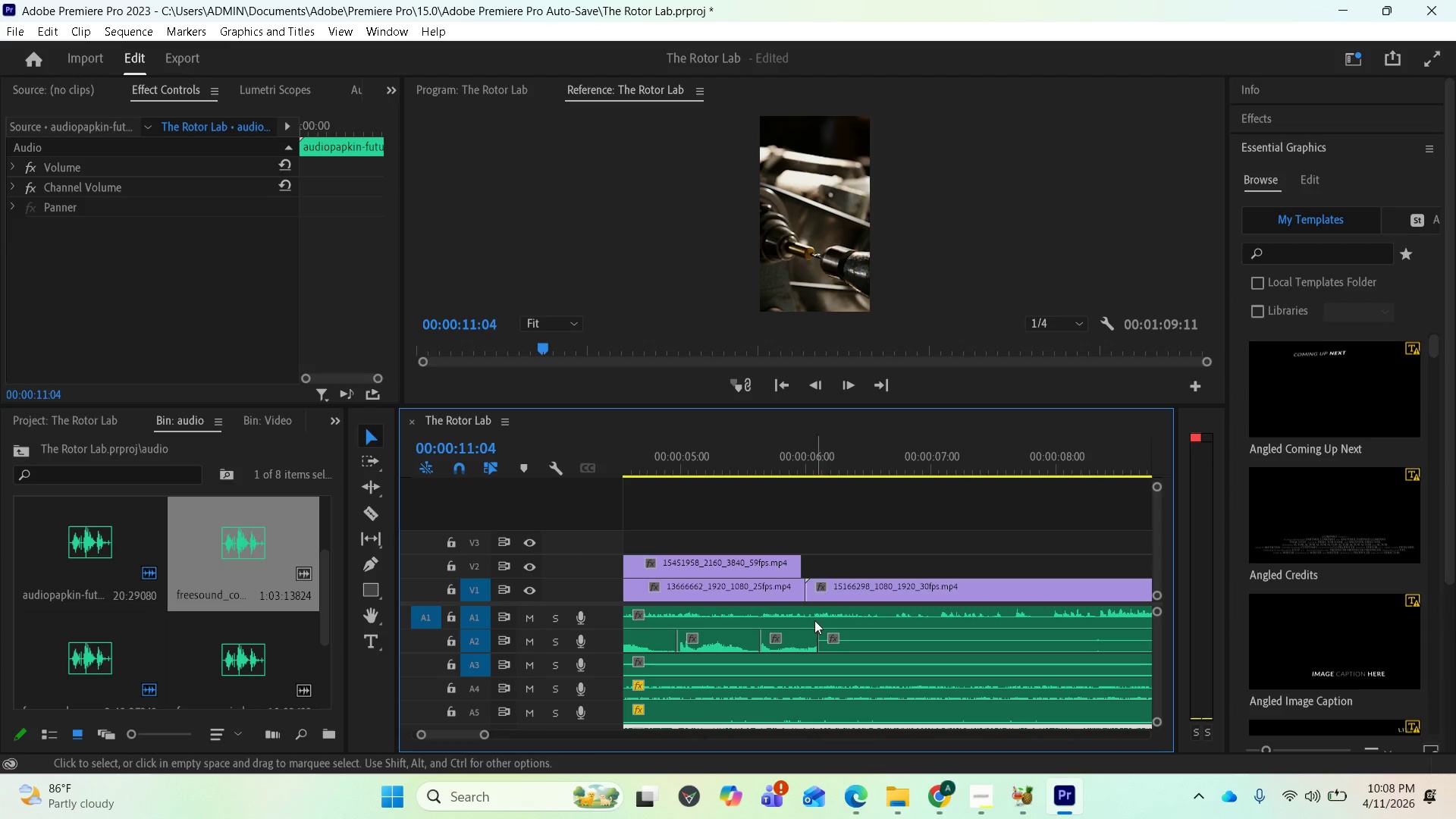 
left_click_drag(start_coordinate=[814, 639], to_coordinate=[806, 639])
 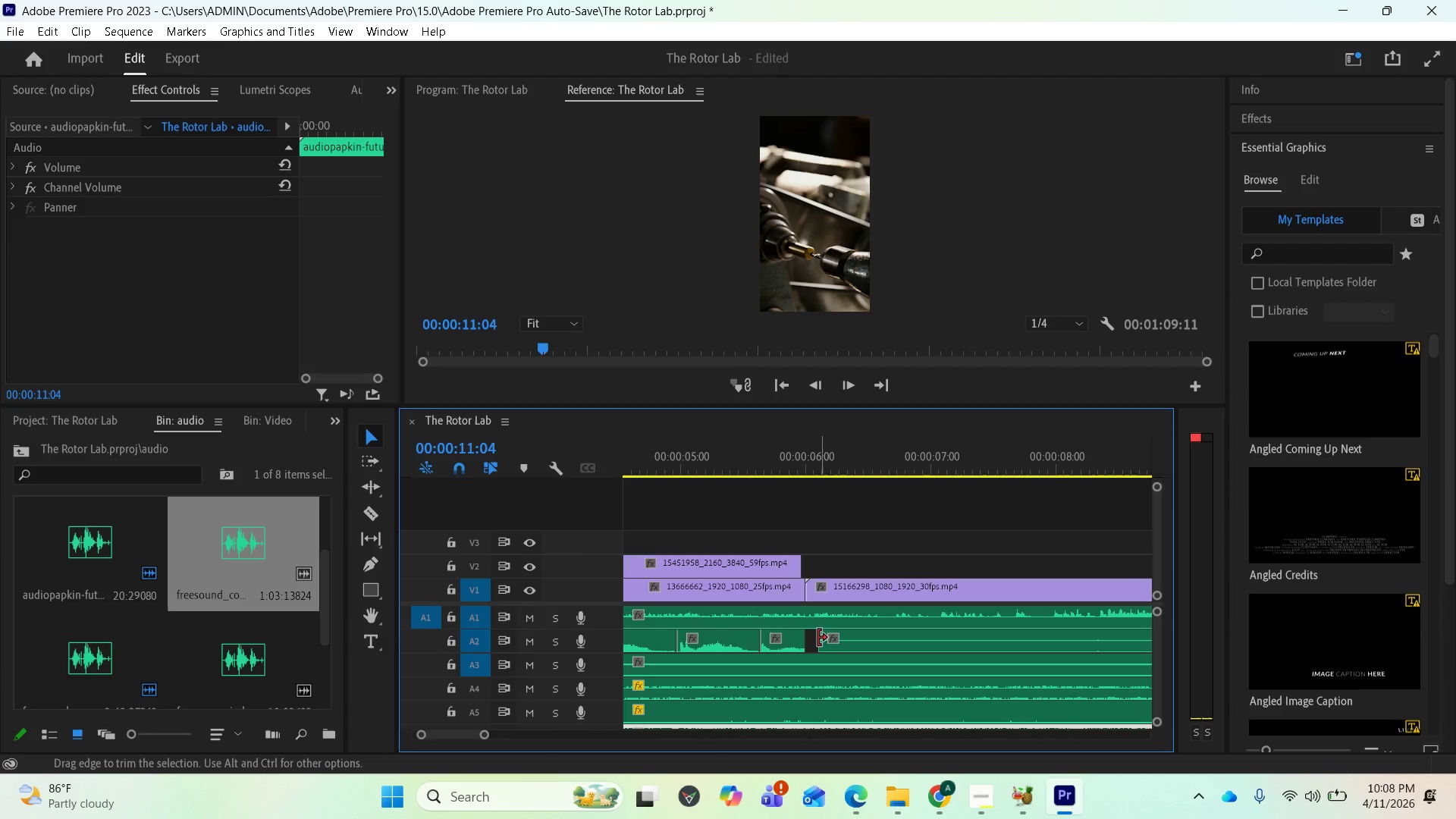 
left_click_drag(start_coordinate=[818, 638], to_coordinate=[804, 636])
 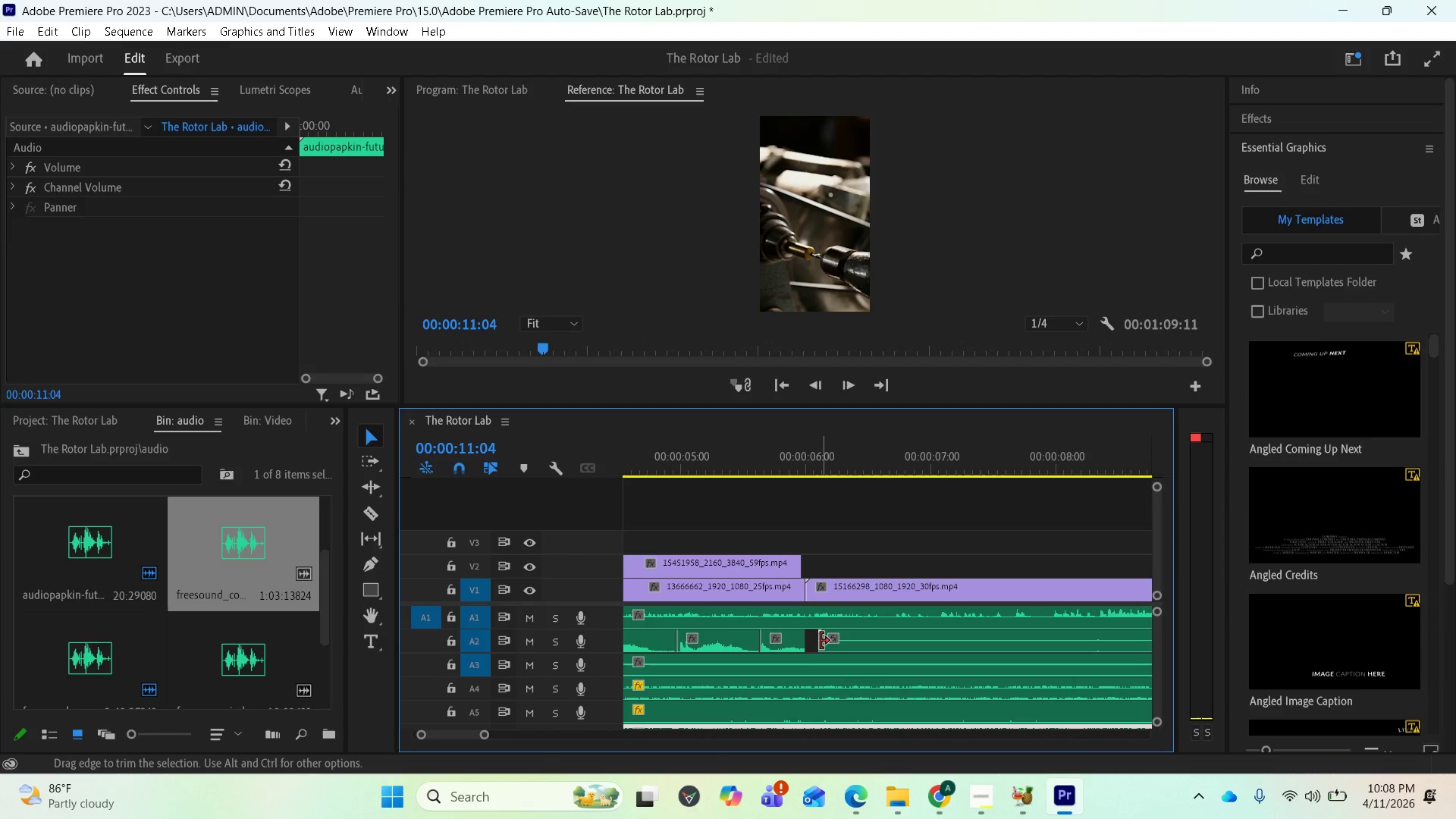 
left_click_drag(start_coordinate=[821, 640], to_coordinate=[814, 642])
 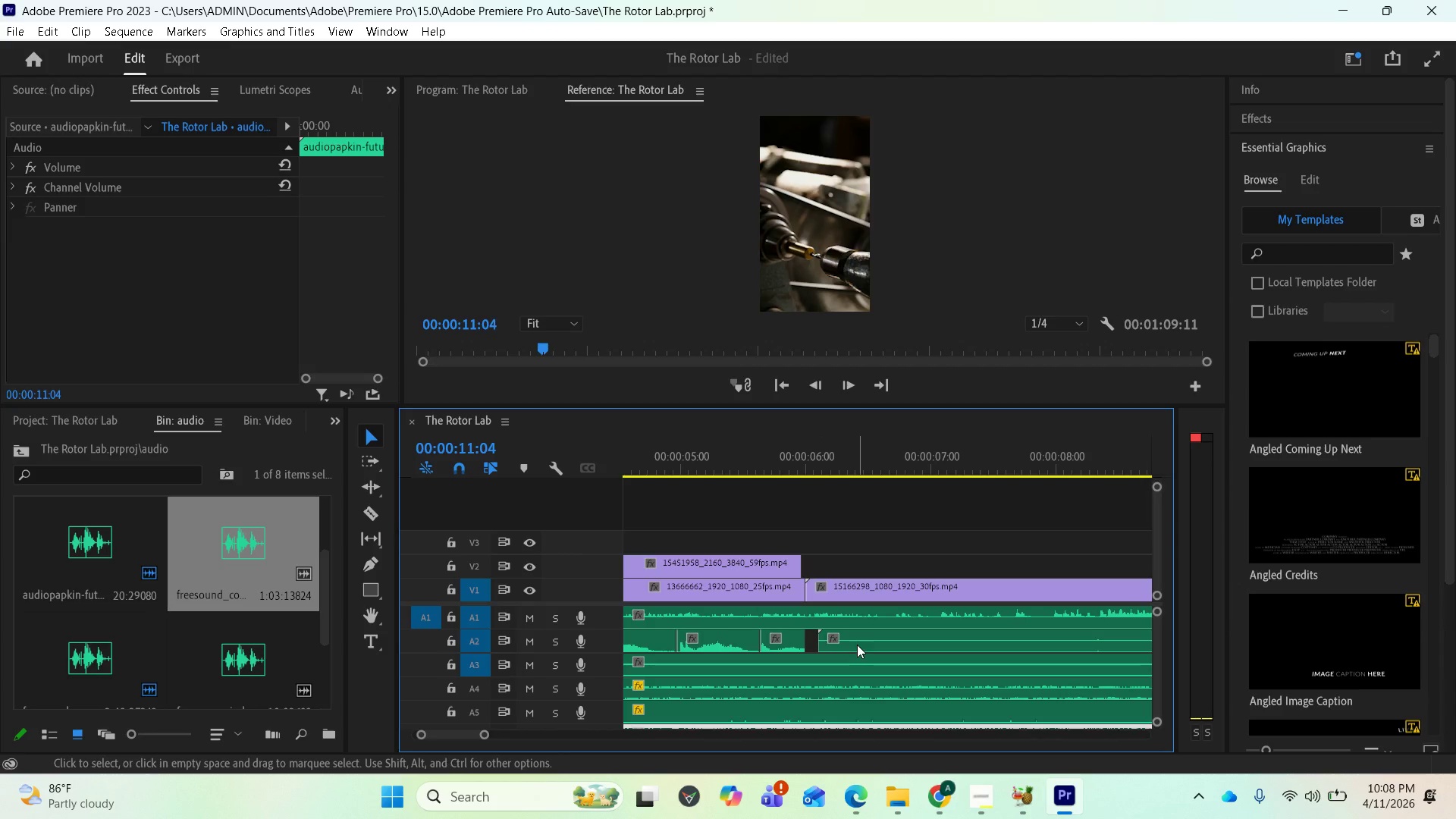 
left_click_drag(start_coordinate=[857, 645], to_coordinate=[846, 645])
 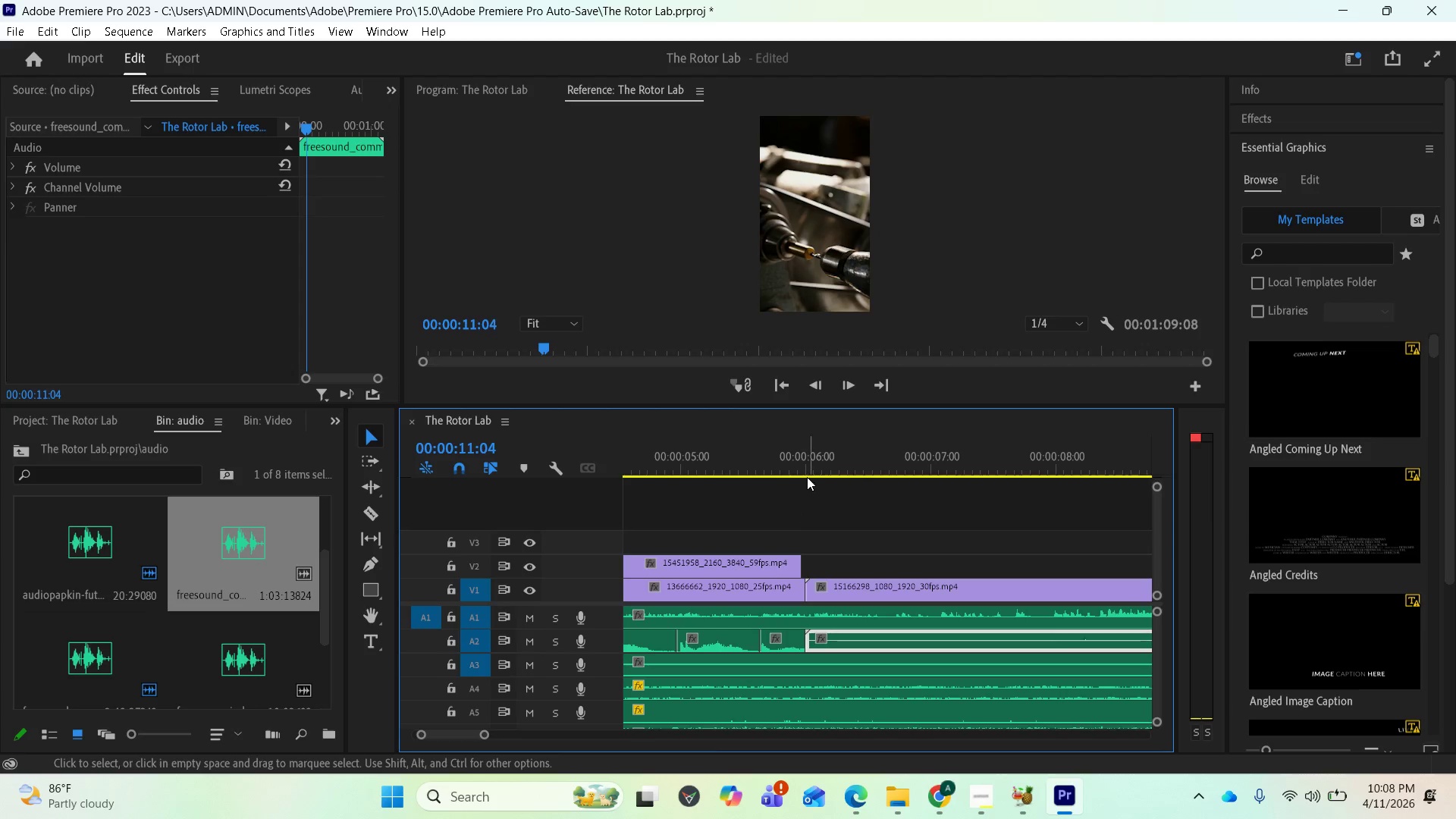 
left_click([808, 465])
 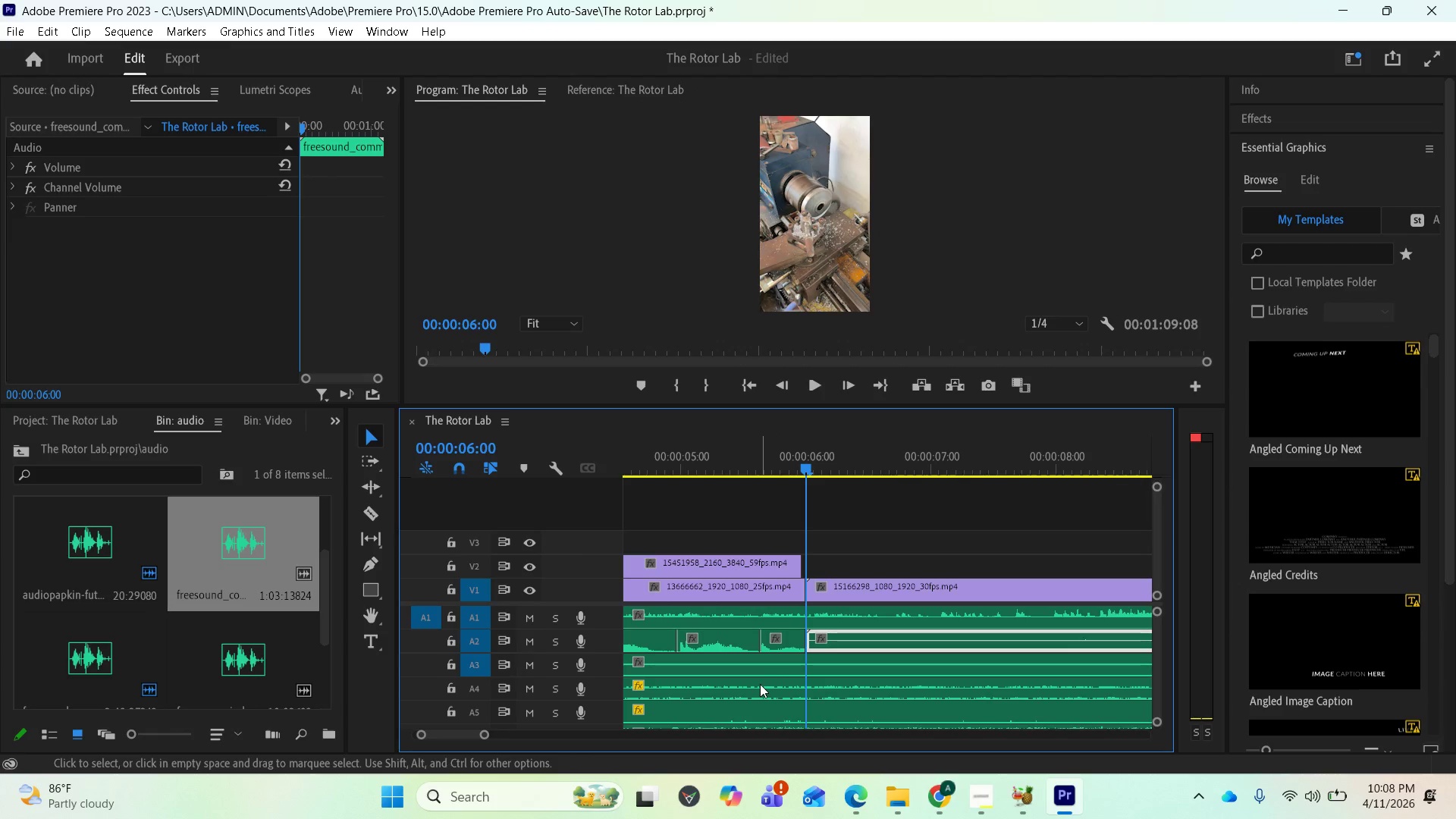 
key(Space)
 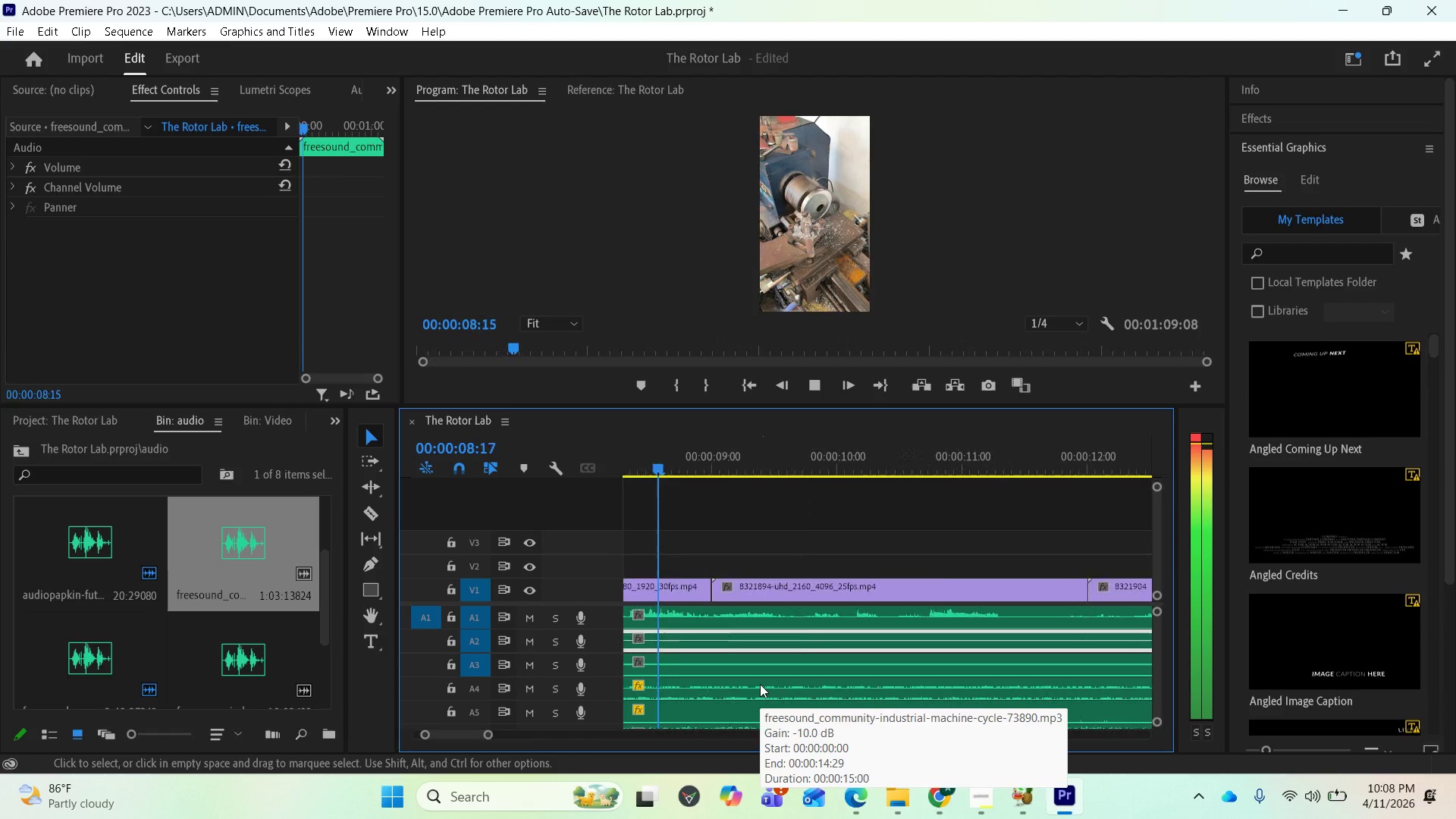 
key(Space)
 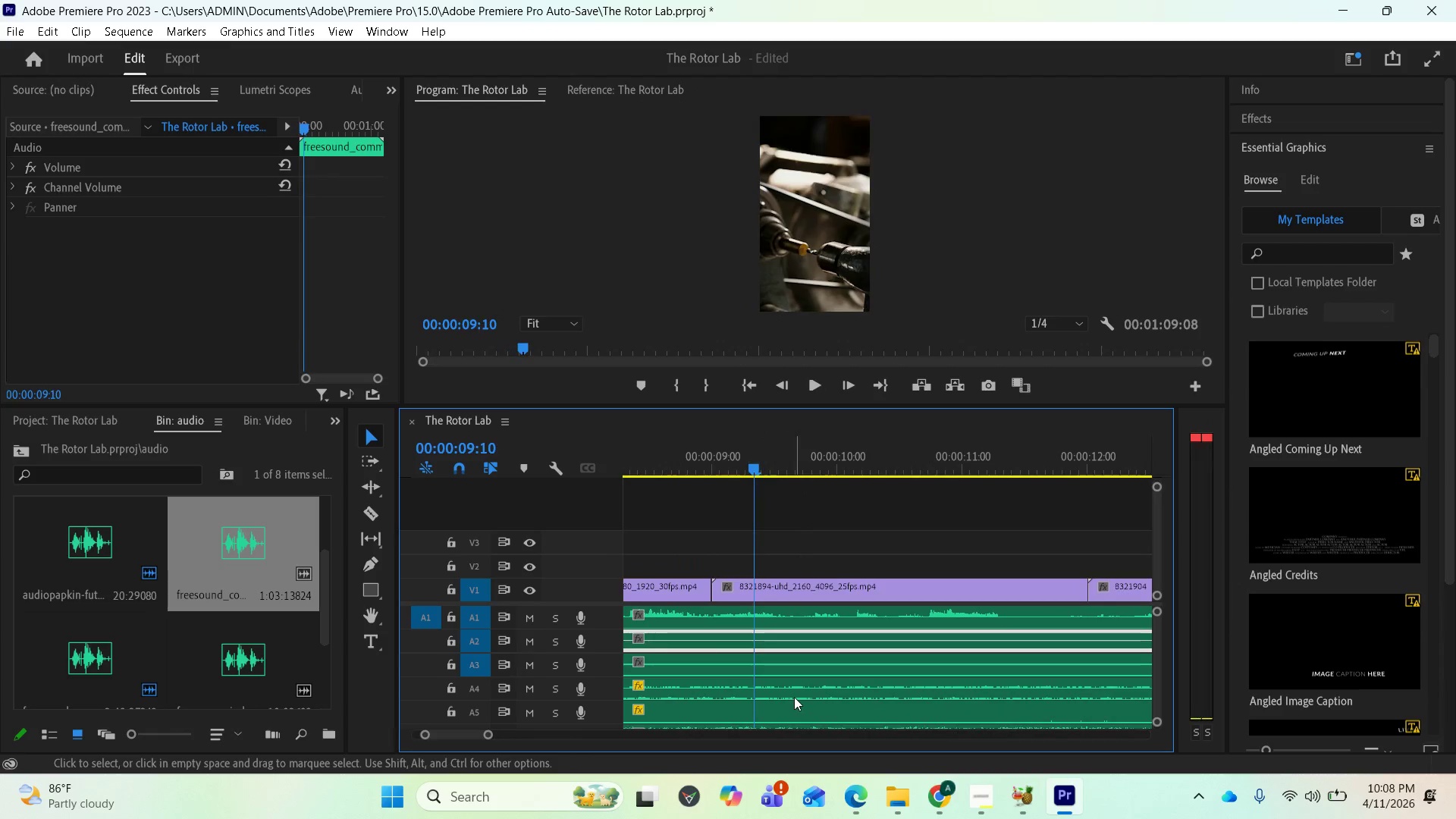 
scroll: coordinate [805, 647], scroll_direction: down, amount: 5.0
 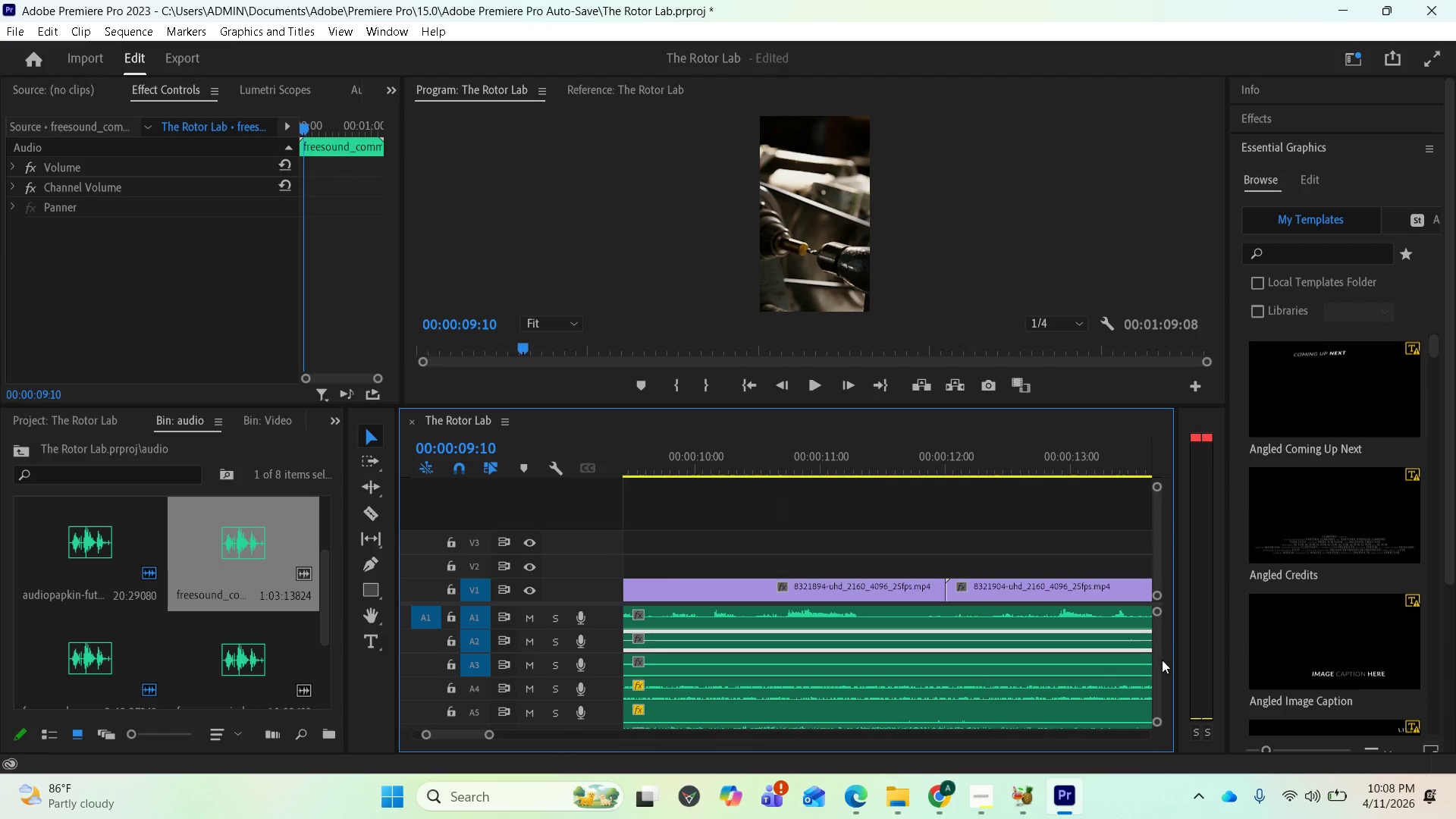 
left_click_drag(start_coordinate=[1162, 660], to_coordinate=[1159, 720])
 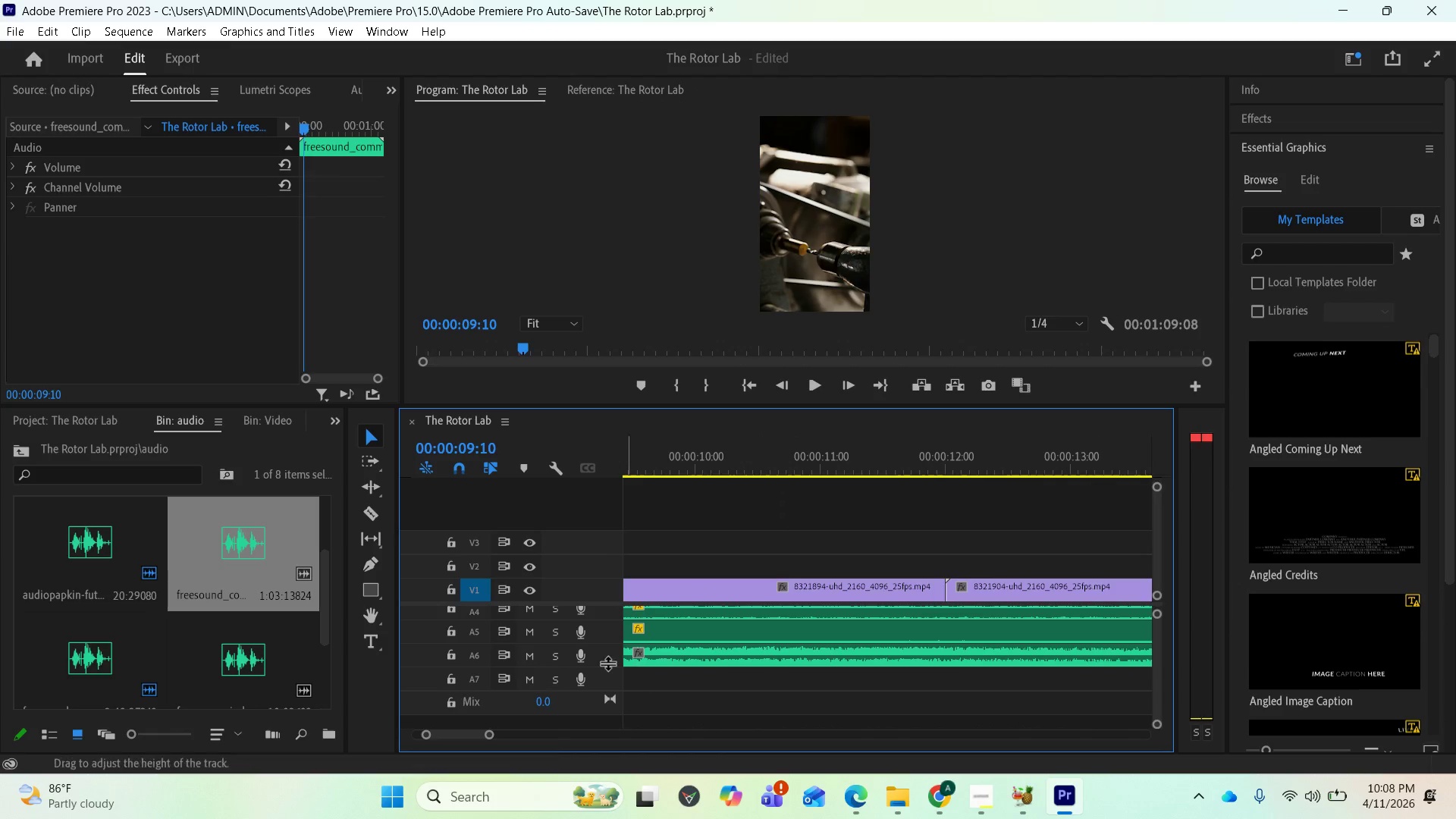 
scroll: coordinate [672, 652], scroll_direction: up, amount: 11.0
 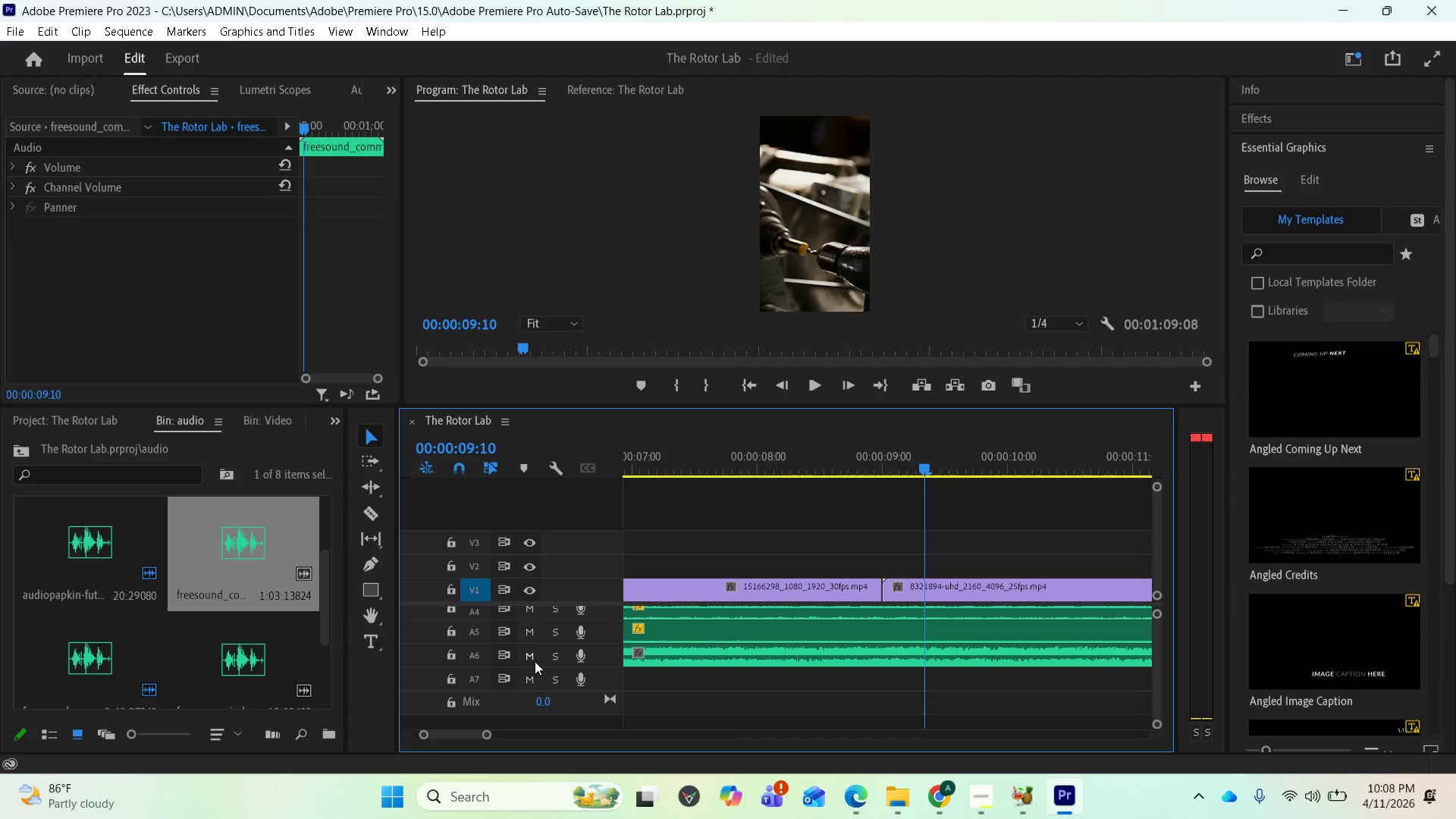 
left_click([532, 661])
 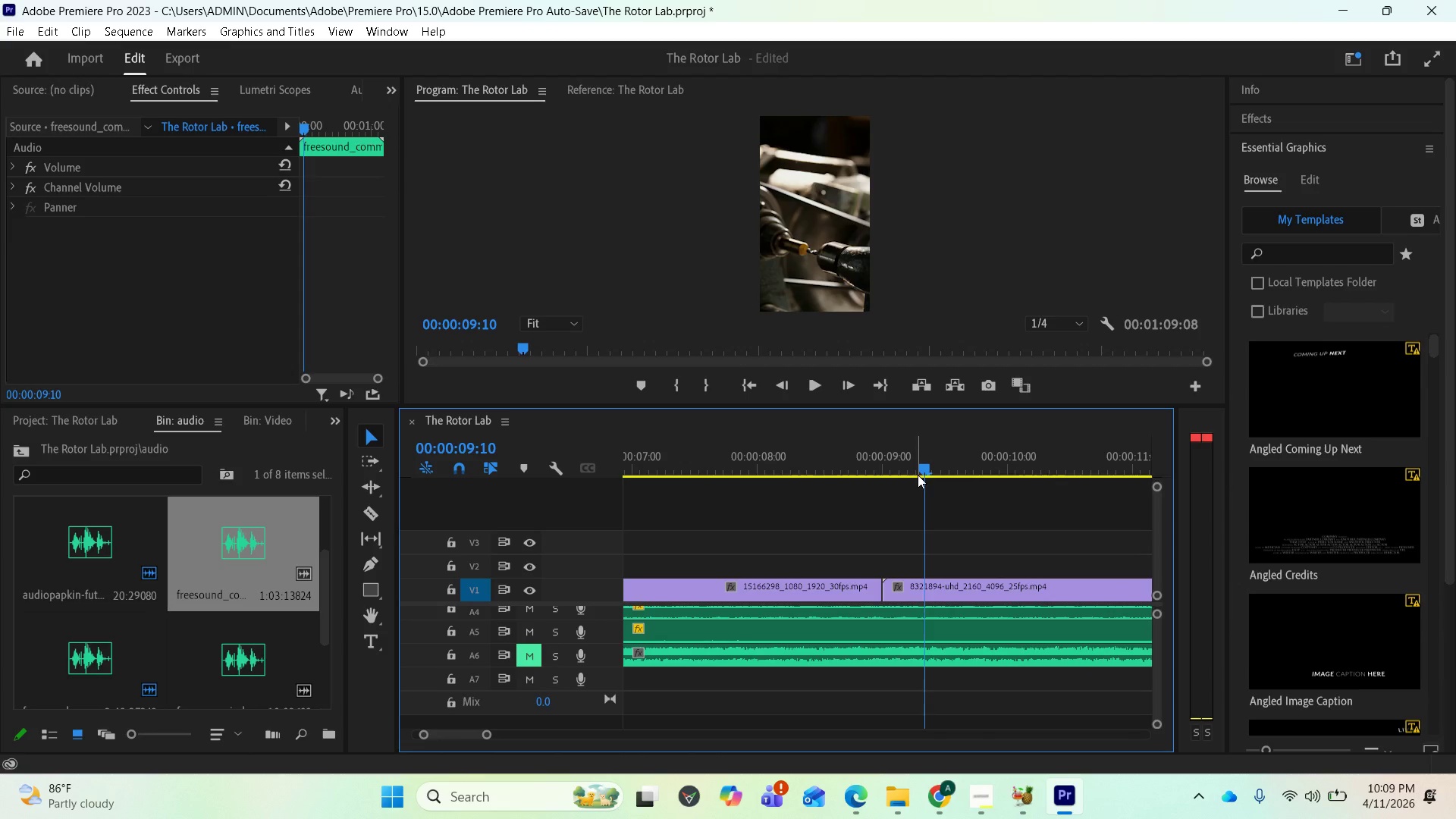 
left_click_drag(start_coordinate=[924, 469], to_coordinate=[740, 545])
 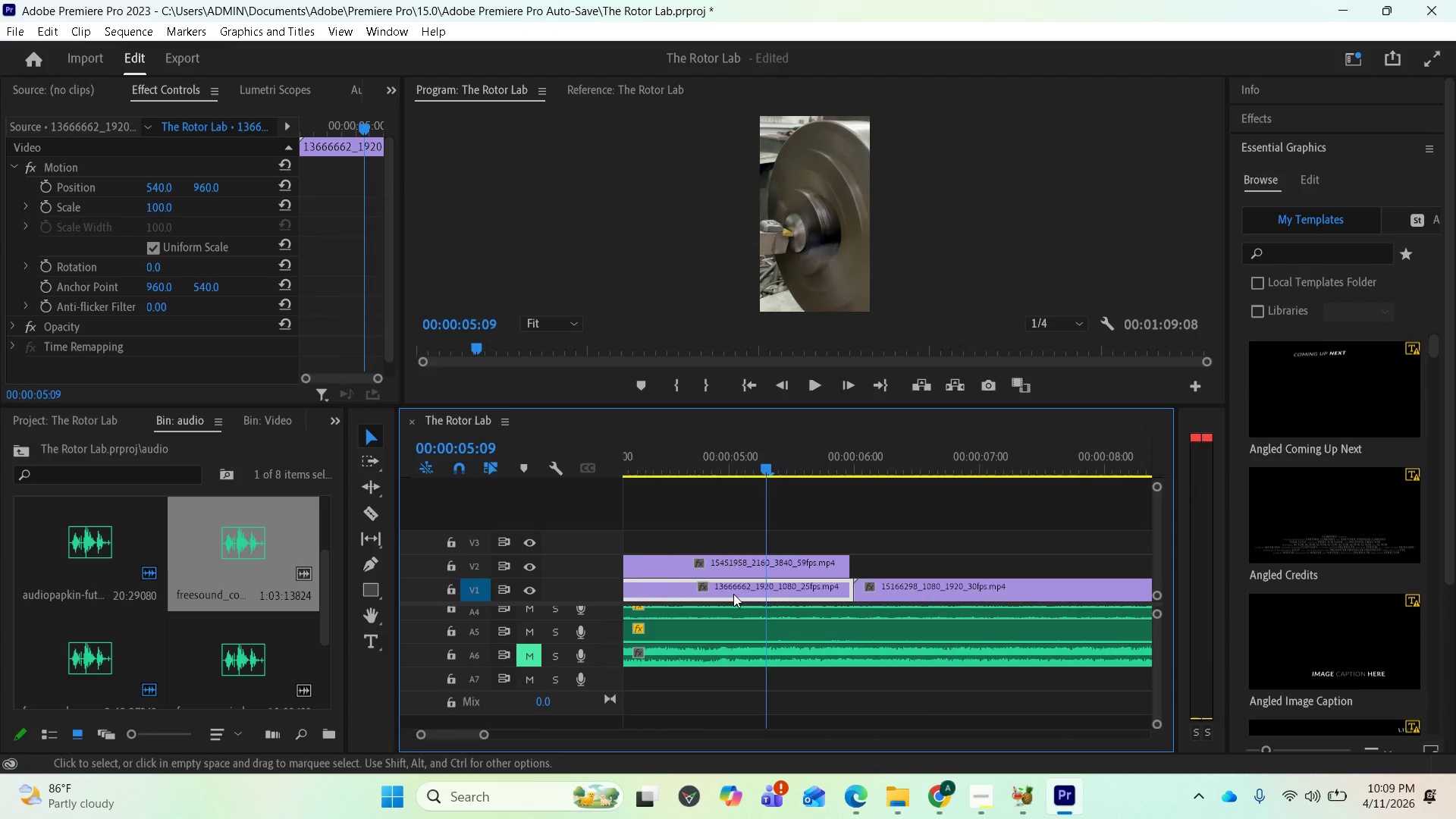 
scroll: coordinate [780, 626], scroll_direction: up, amount: 13.0
 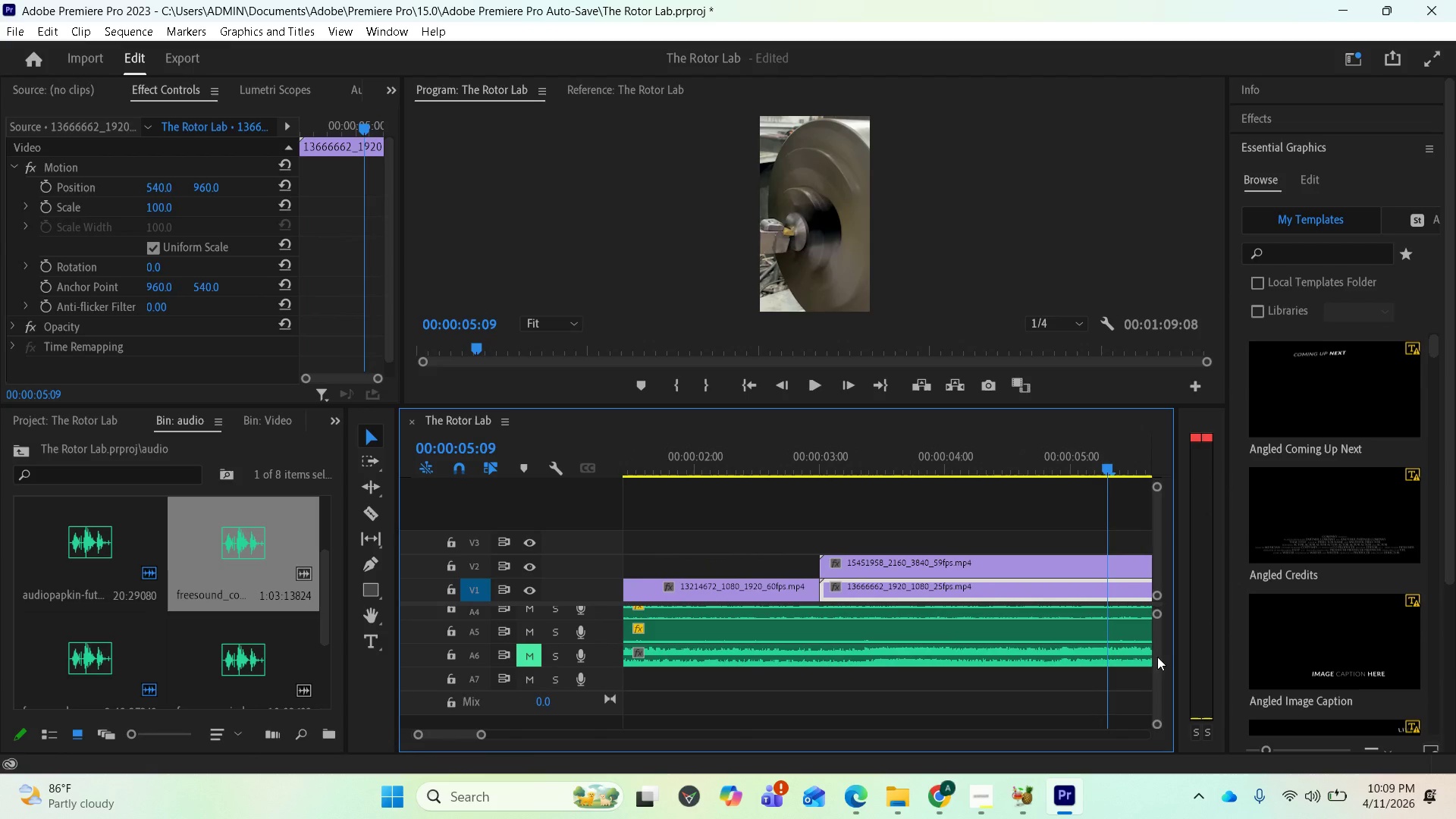 
left_click_drag(start_coordinate=[1159, 658], to_coordinate=[1155, 617])
 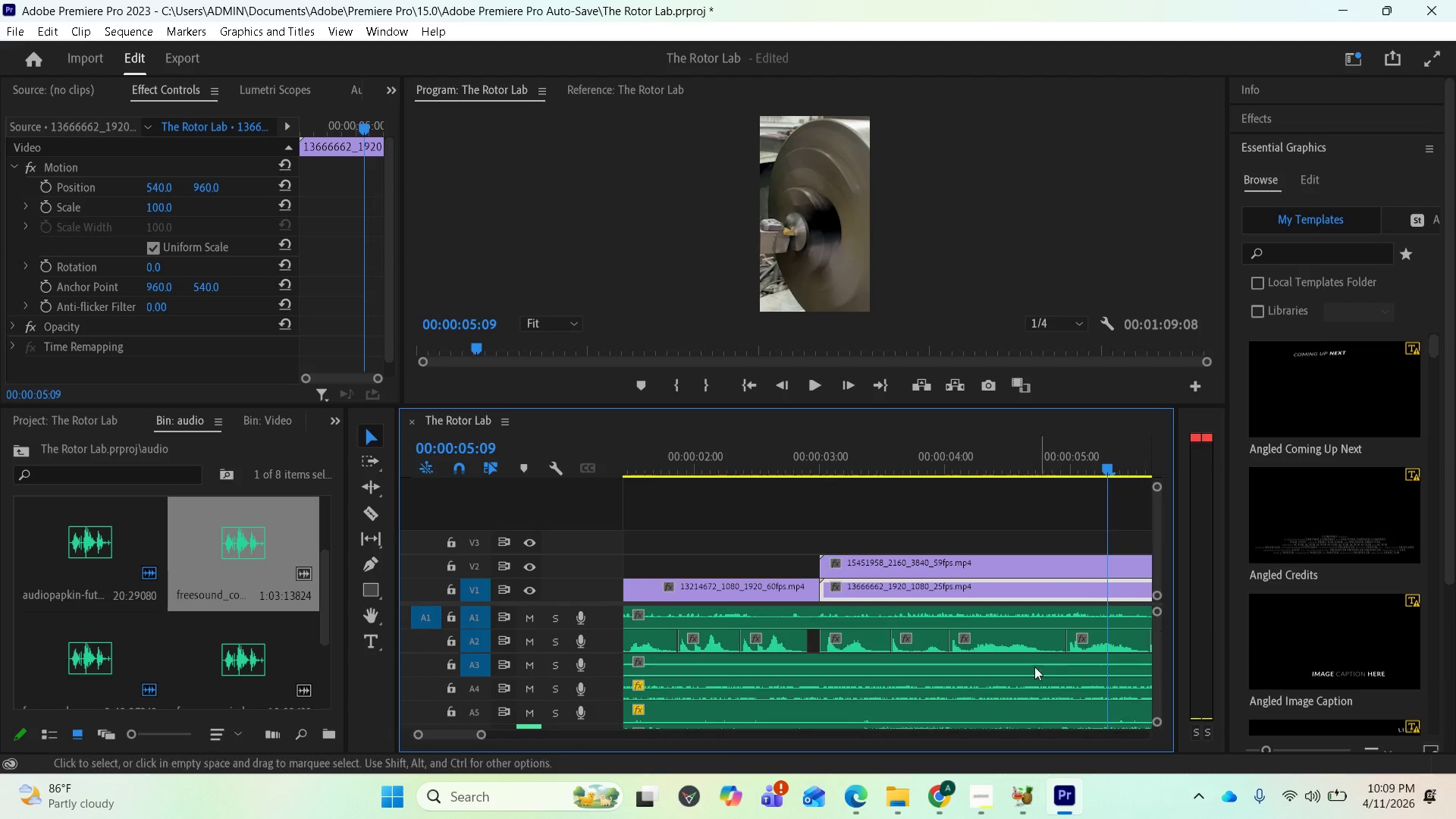 
scroll: coordinate [1027, 662], scroll_direction: down, amount: 9.0
 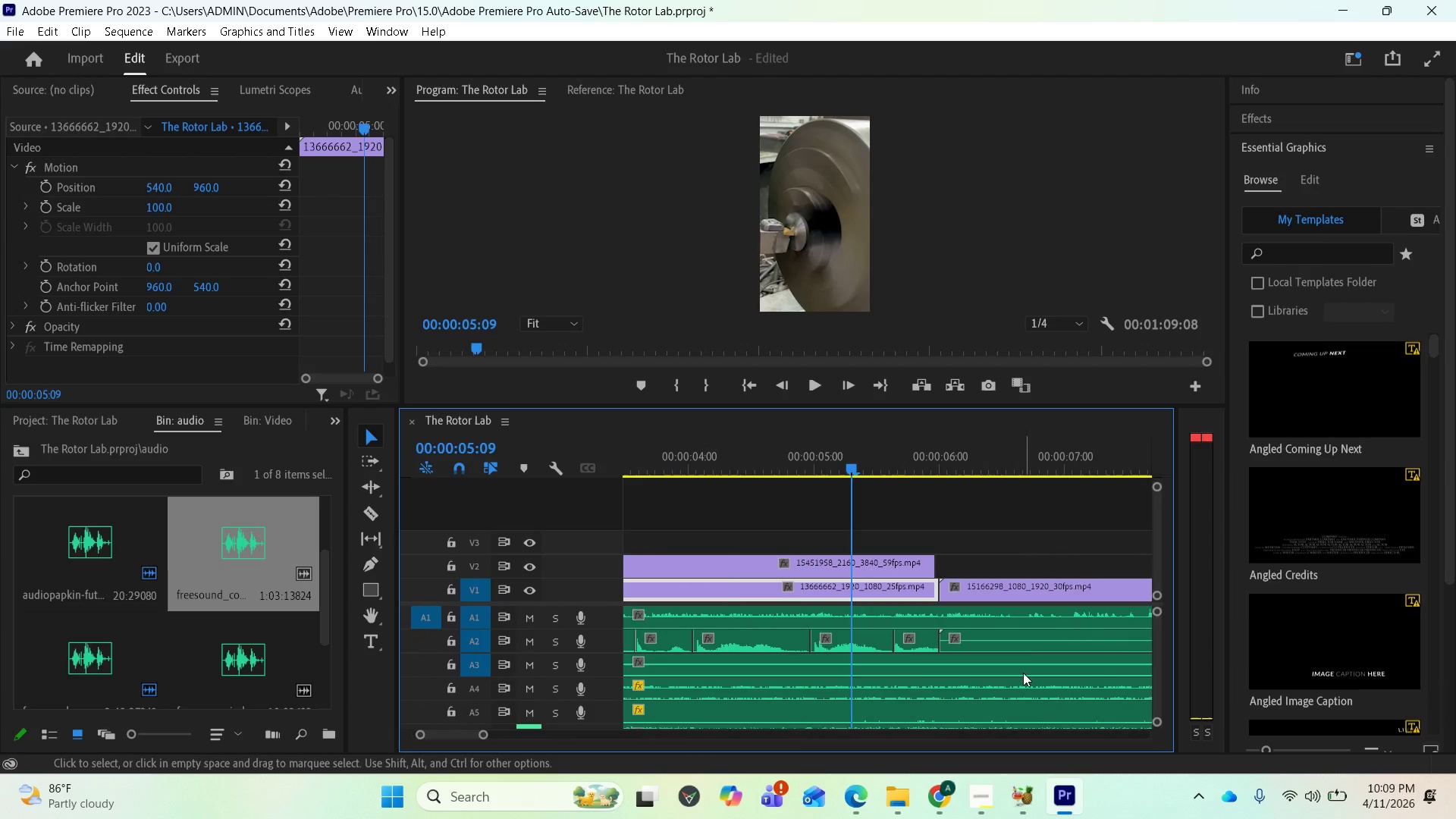 
key(Space)
 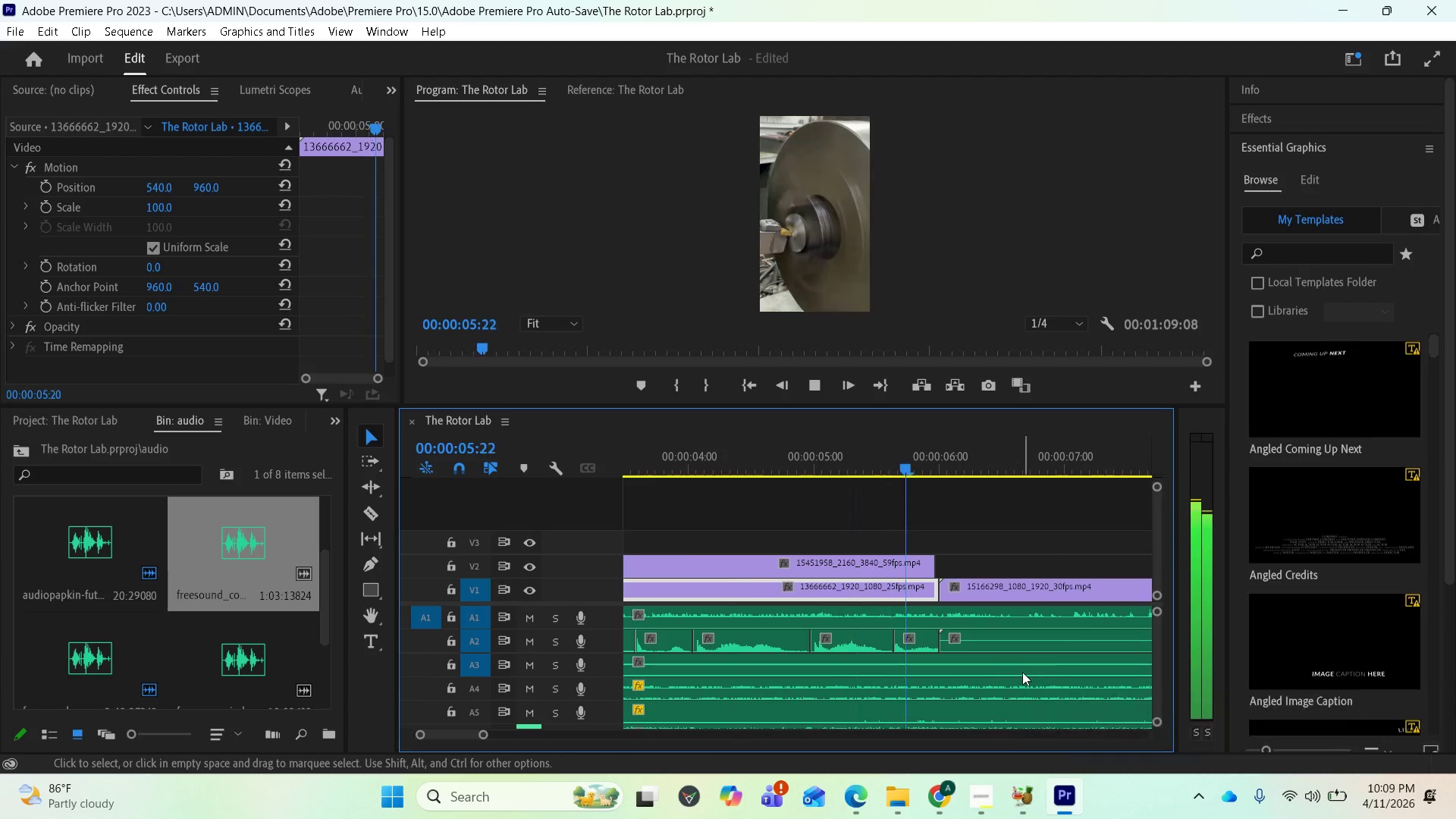 
mouse_move([990, 651])
 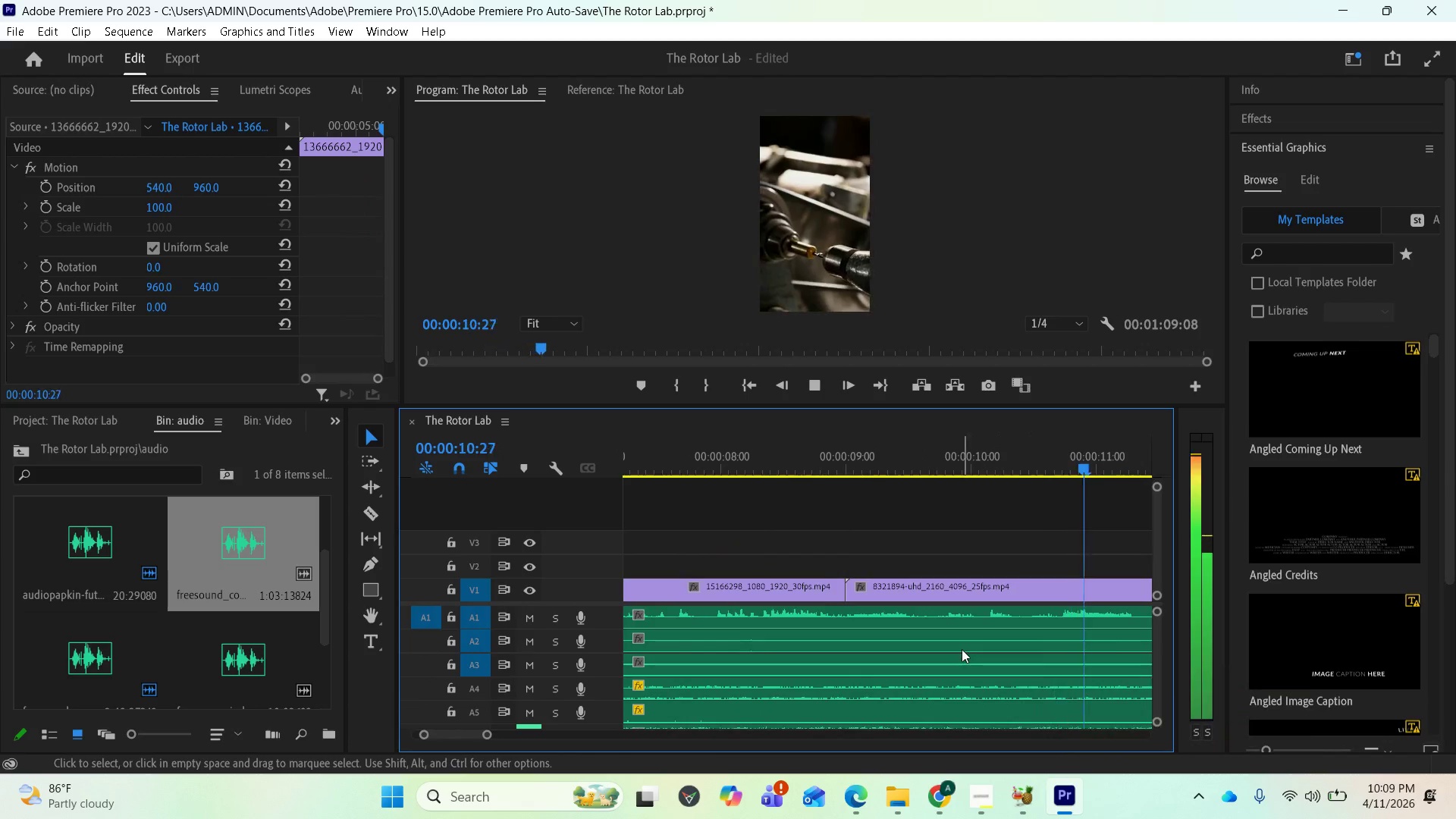 
scroll: coordinate [961, 654], scroll_direction: down, amount: 9.0
 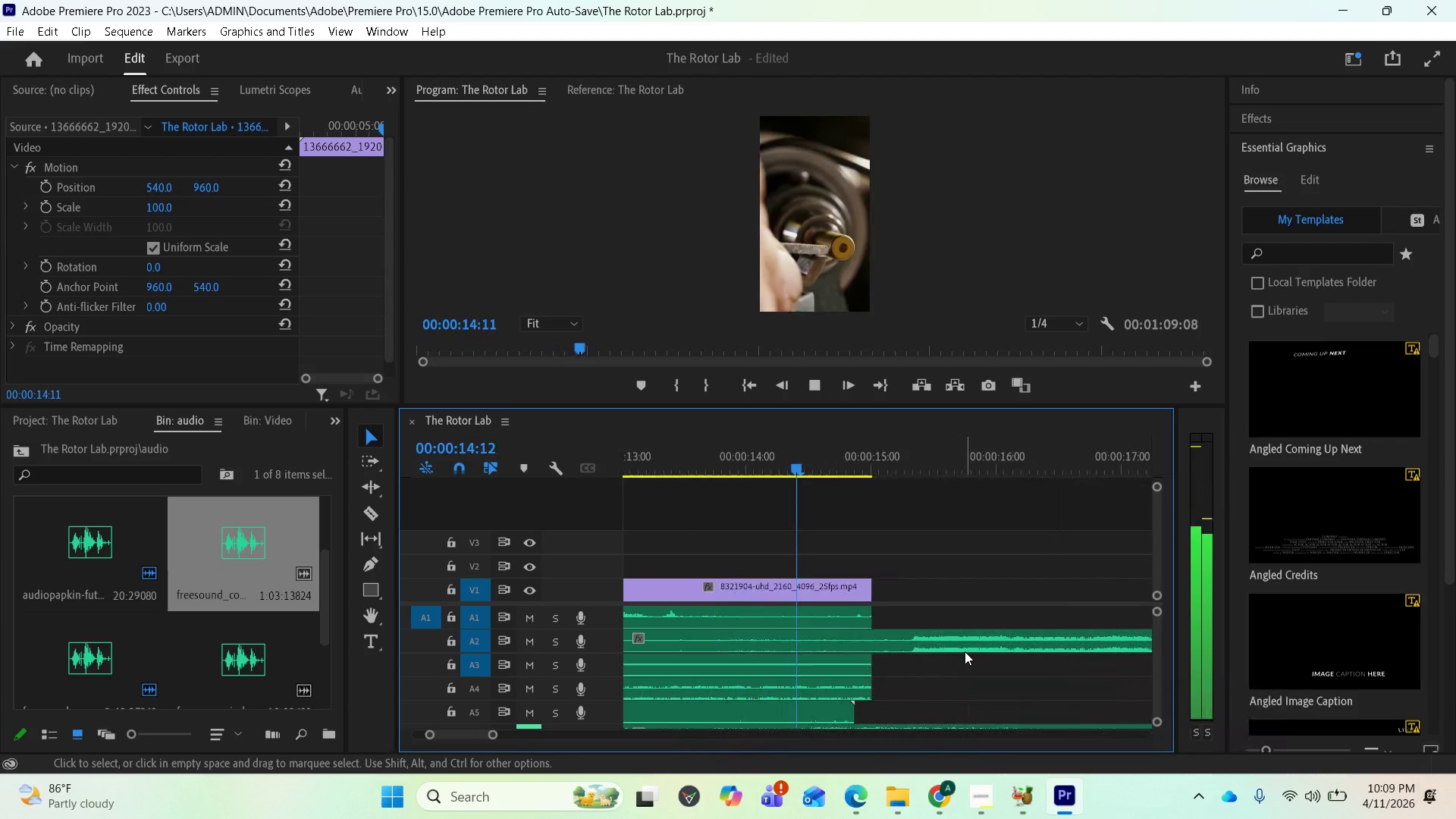 
key(Space)
 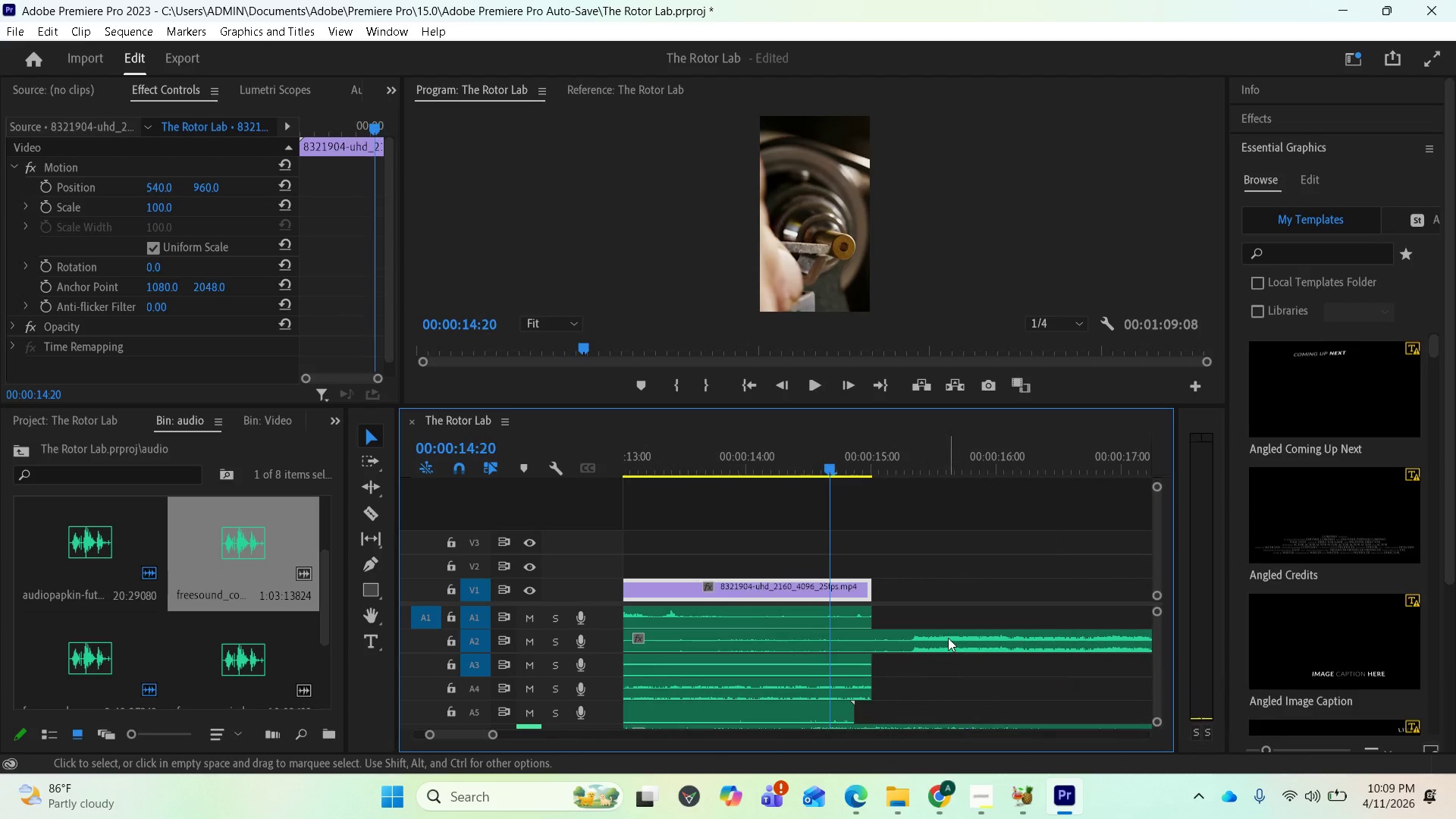 
scroll: coordinate [940, 635], scroll_direction: up, amount: 1.0
 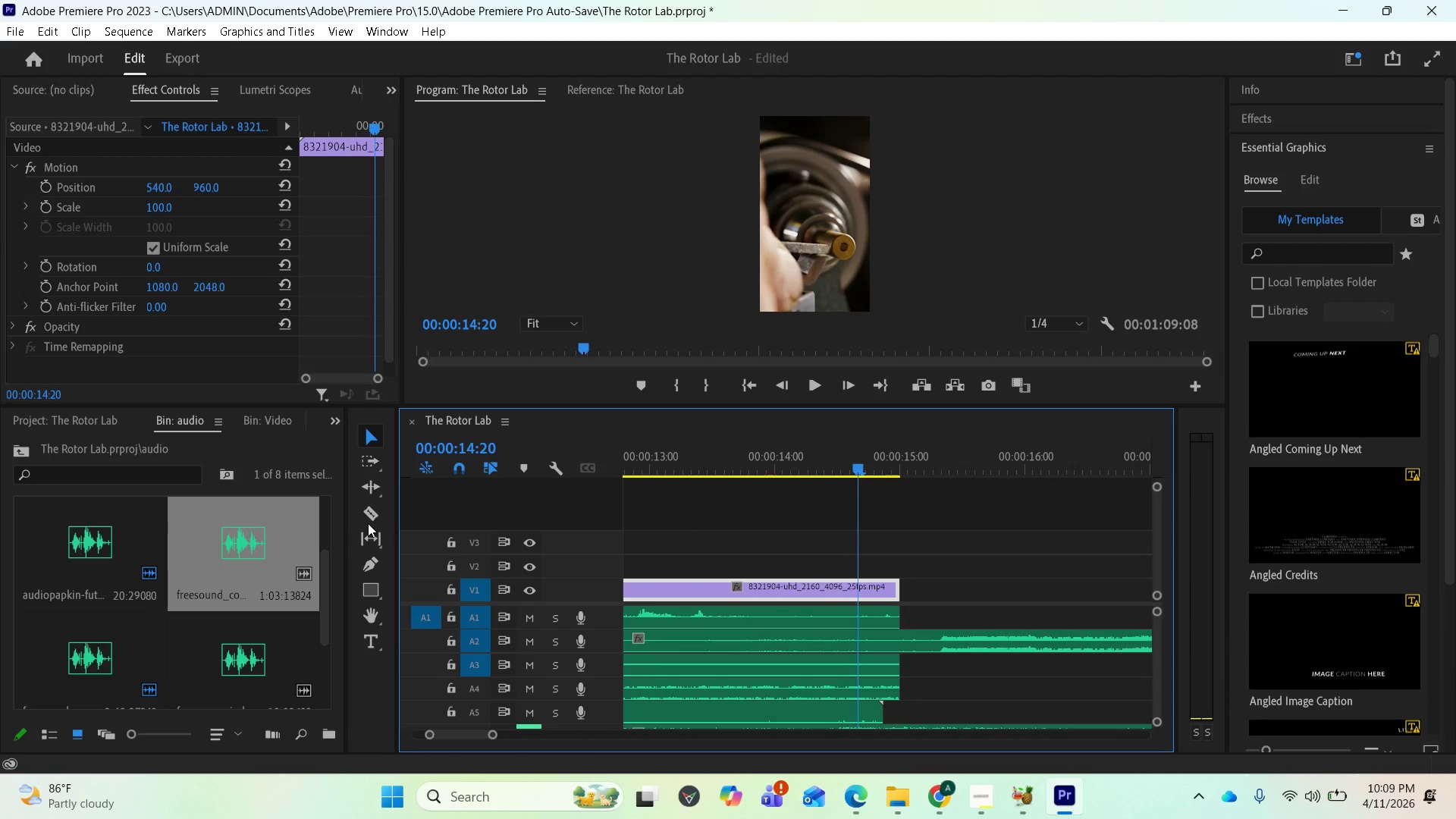 
left_click([378, 508])
 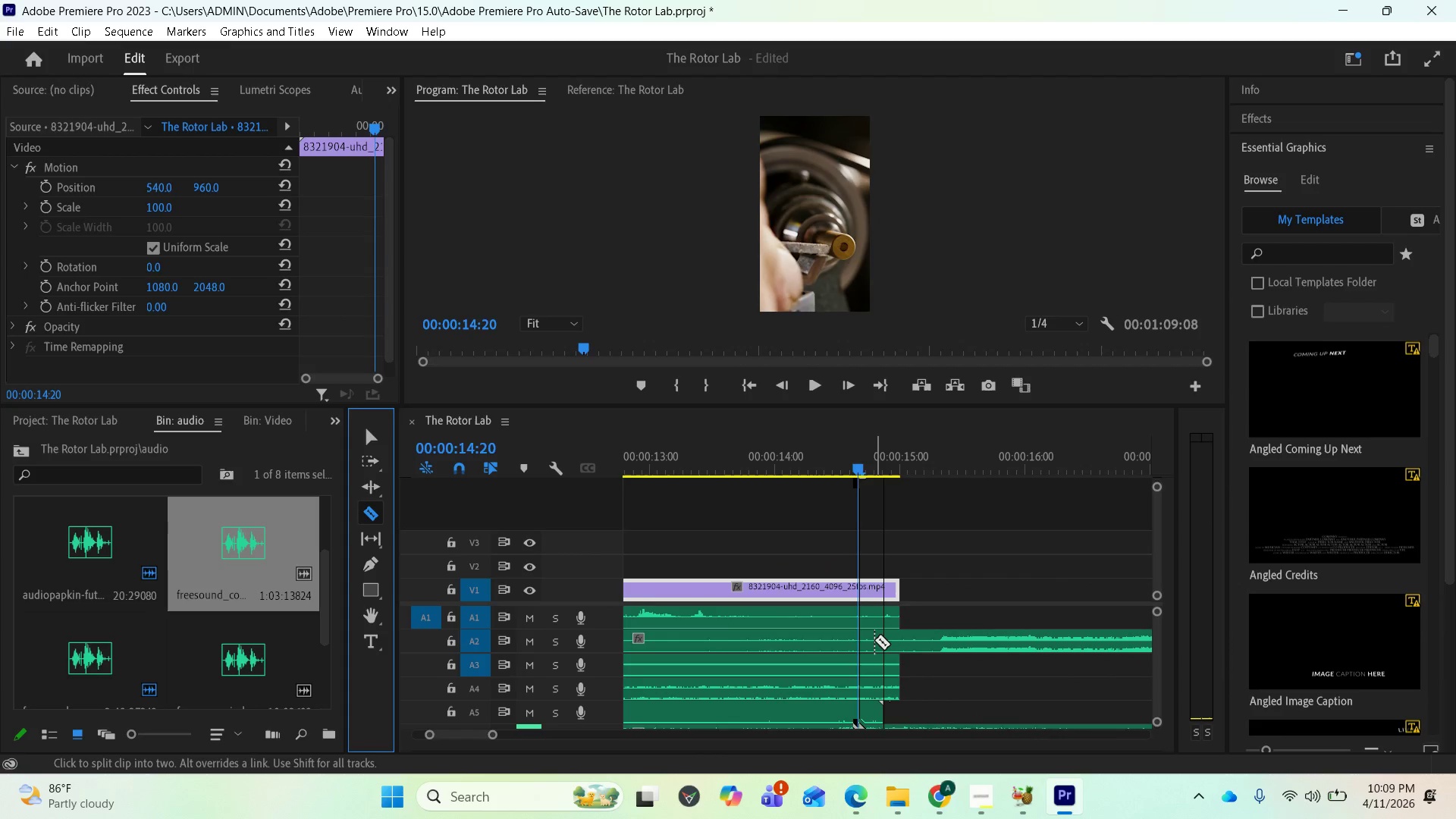 
left_click([874, 640])
 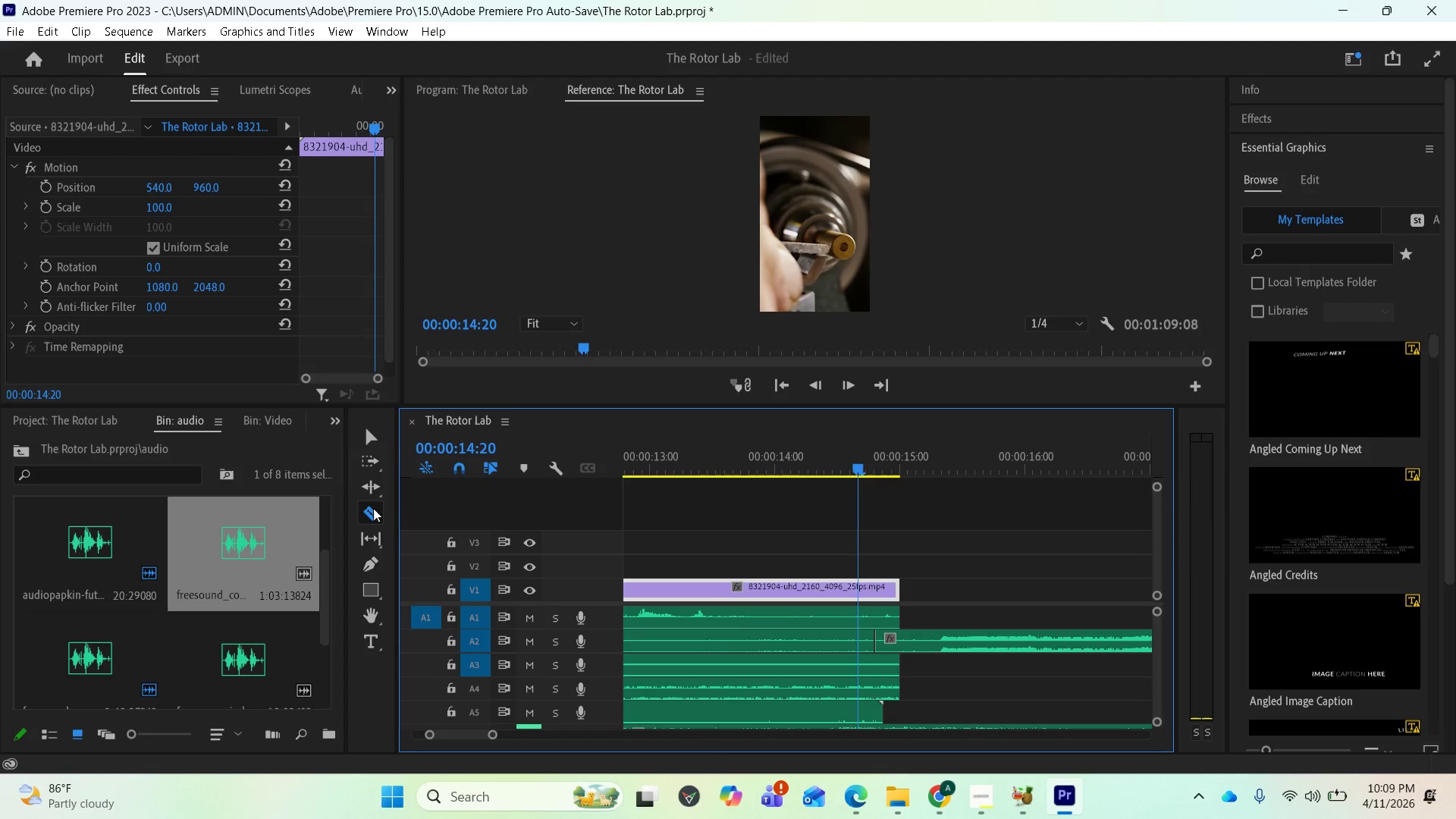 
left_click([376, 443])
 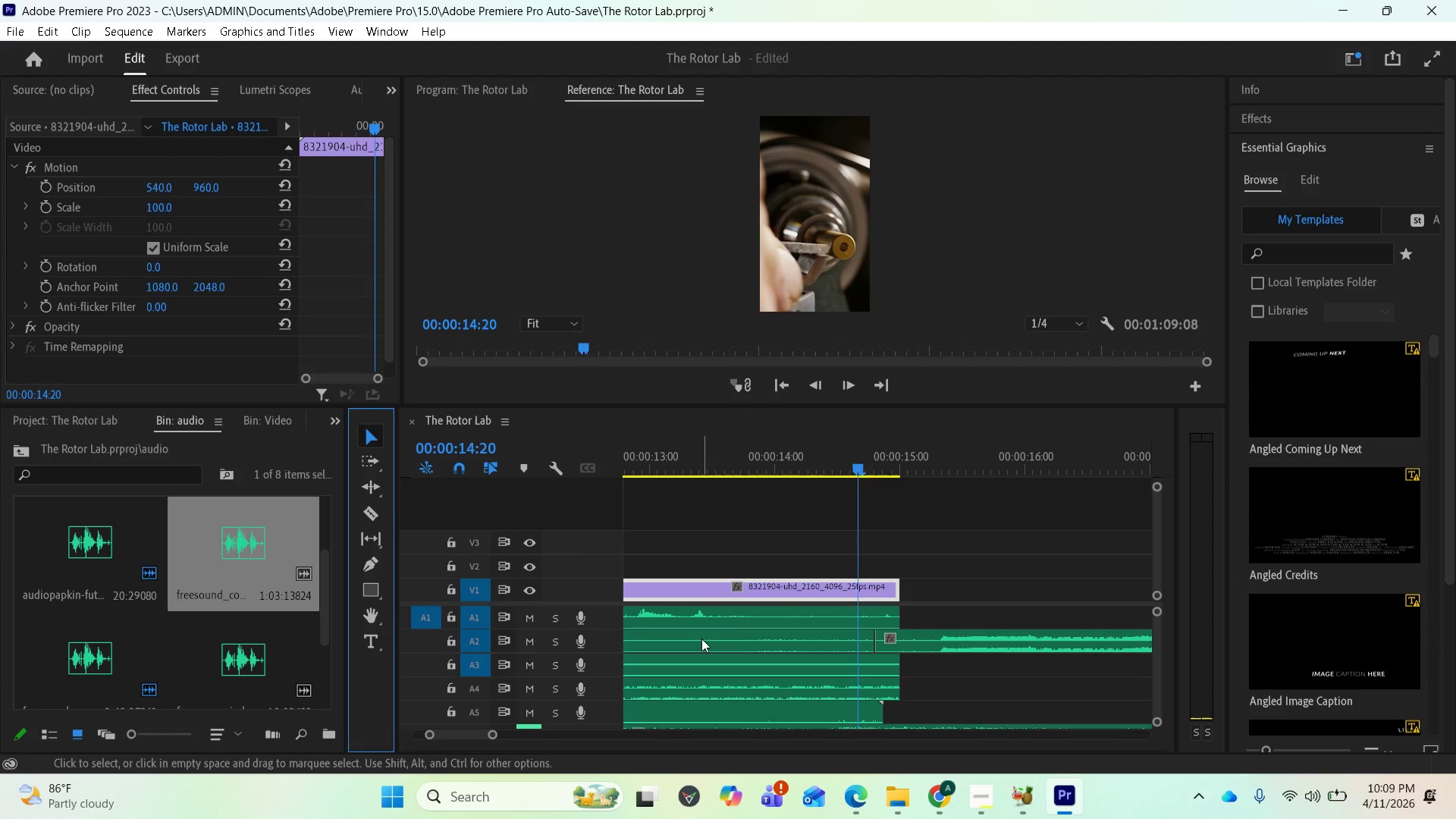 
left_click([701, 639])
 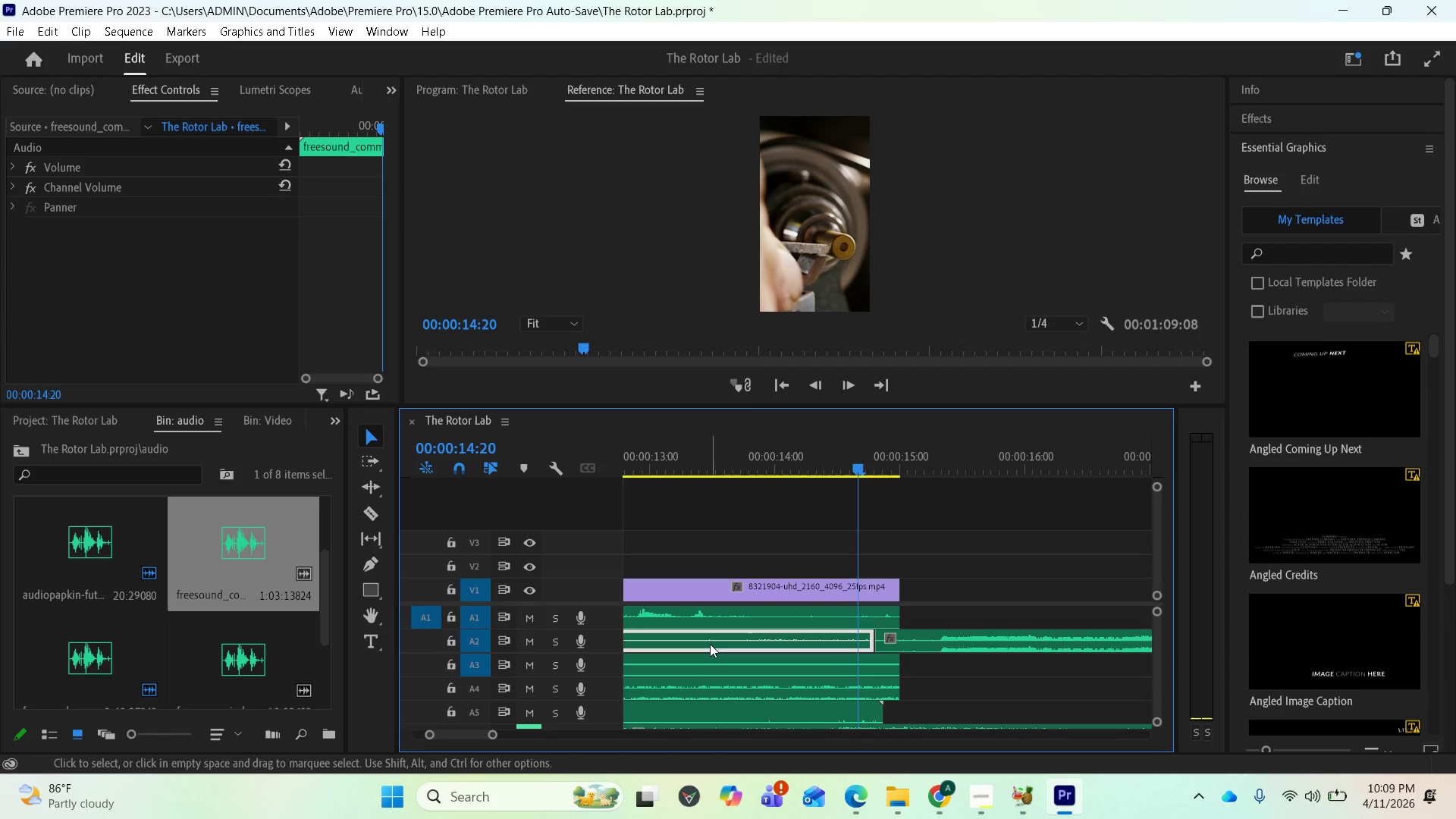 
key(Delete)
 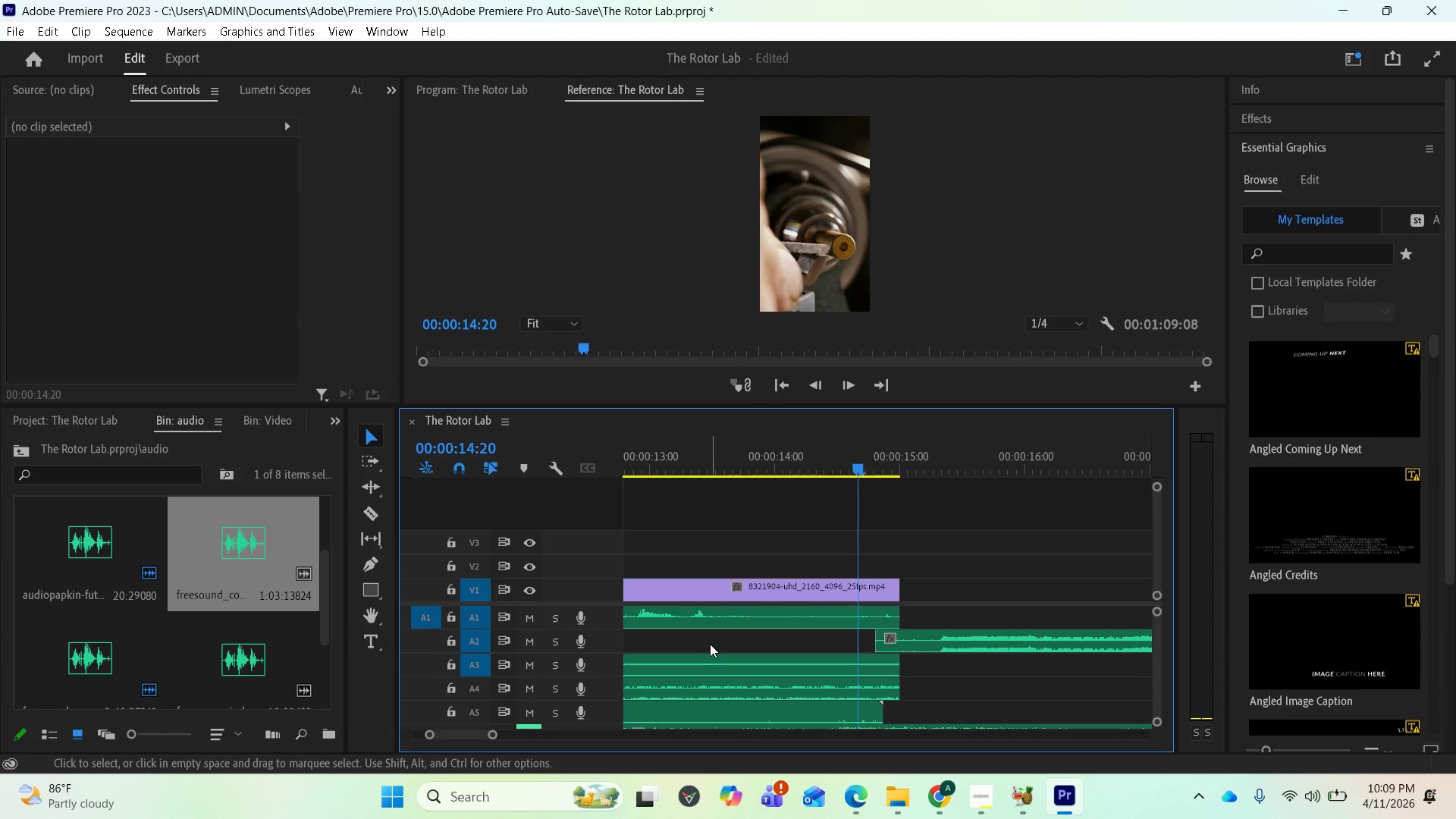 
scroll: coordinate [708, 642], scroll_direction: up, amount: 5.0
 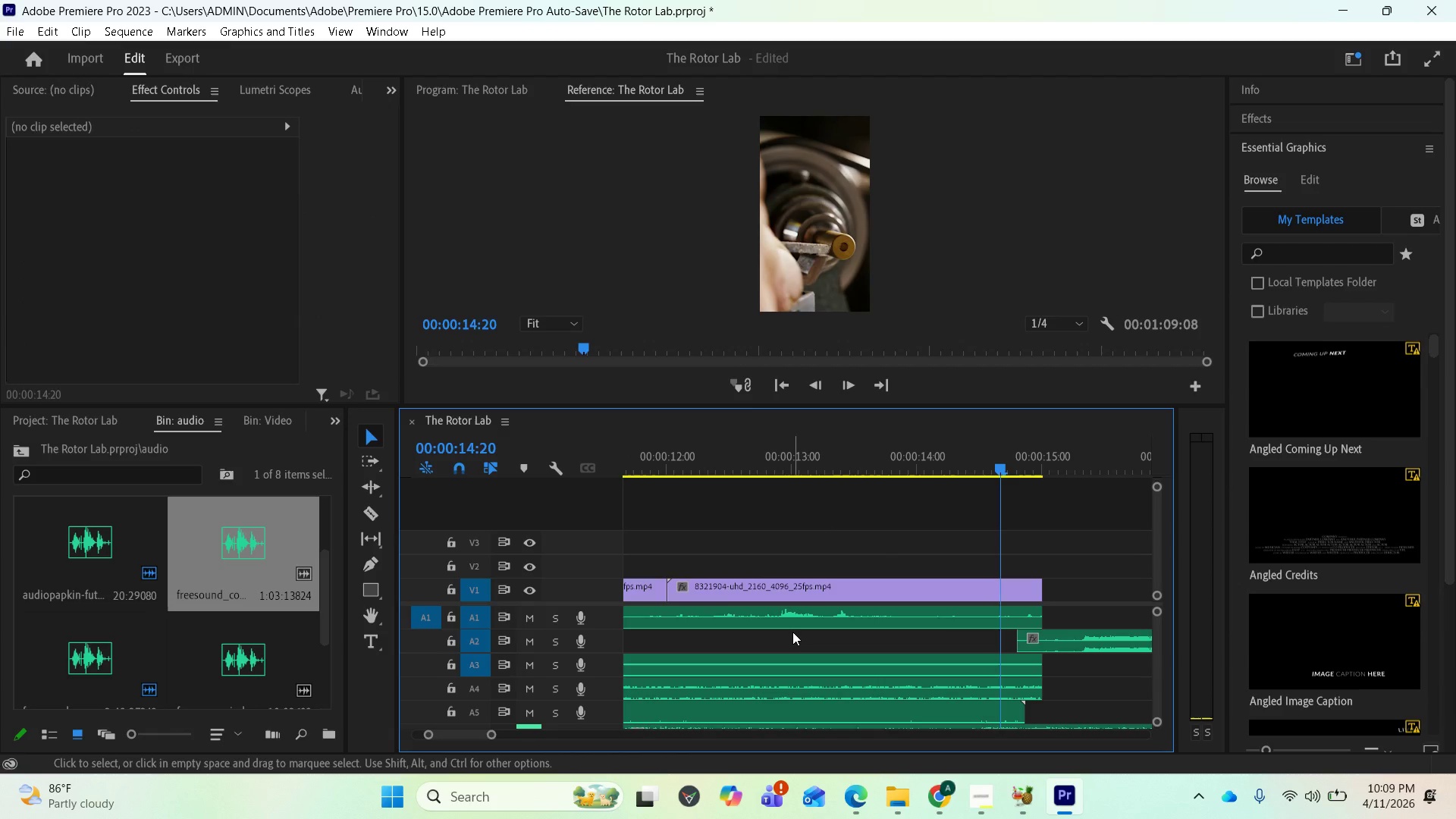 
key(Minus)
 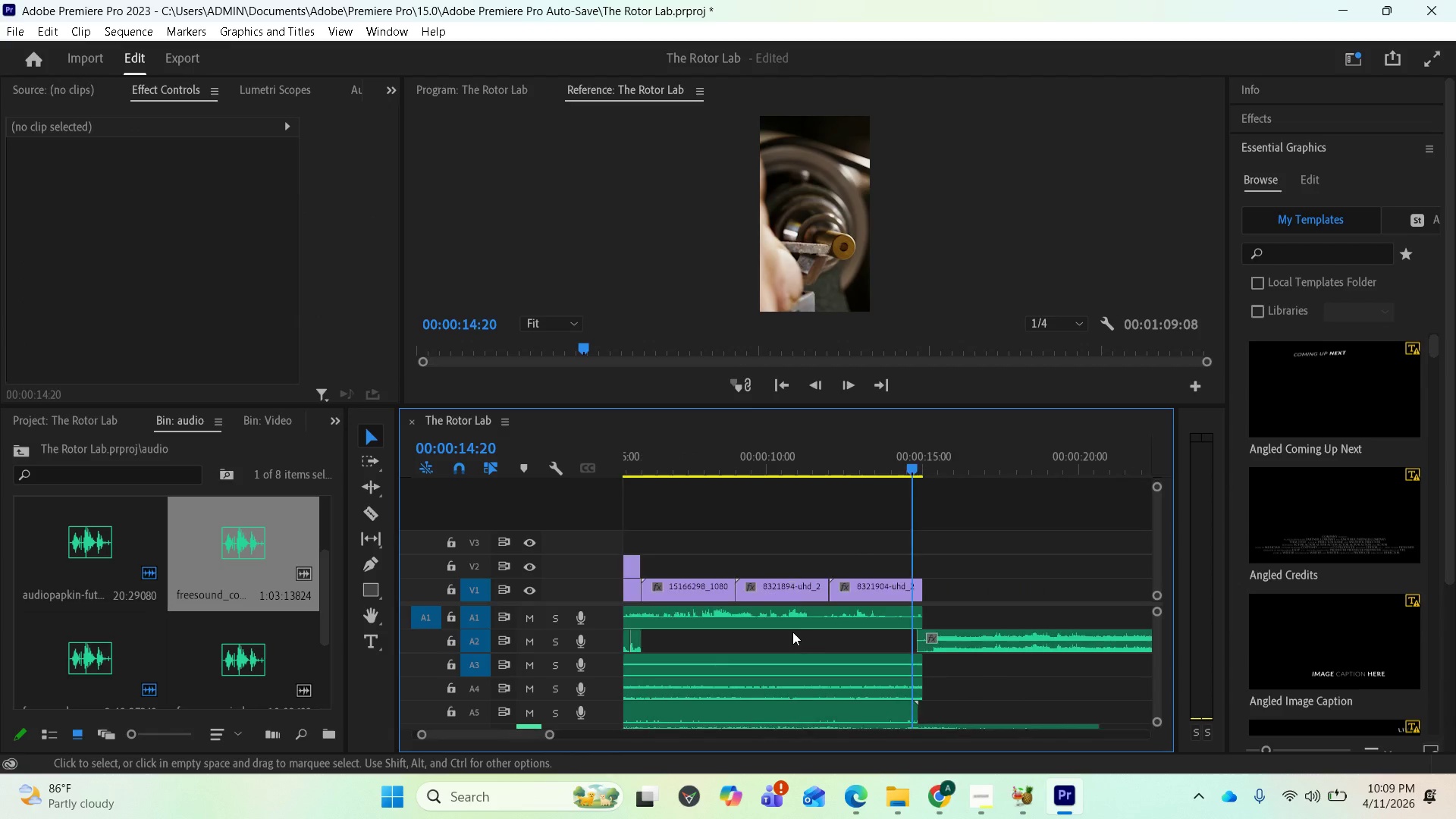 
key(Minus)
 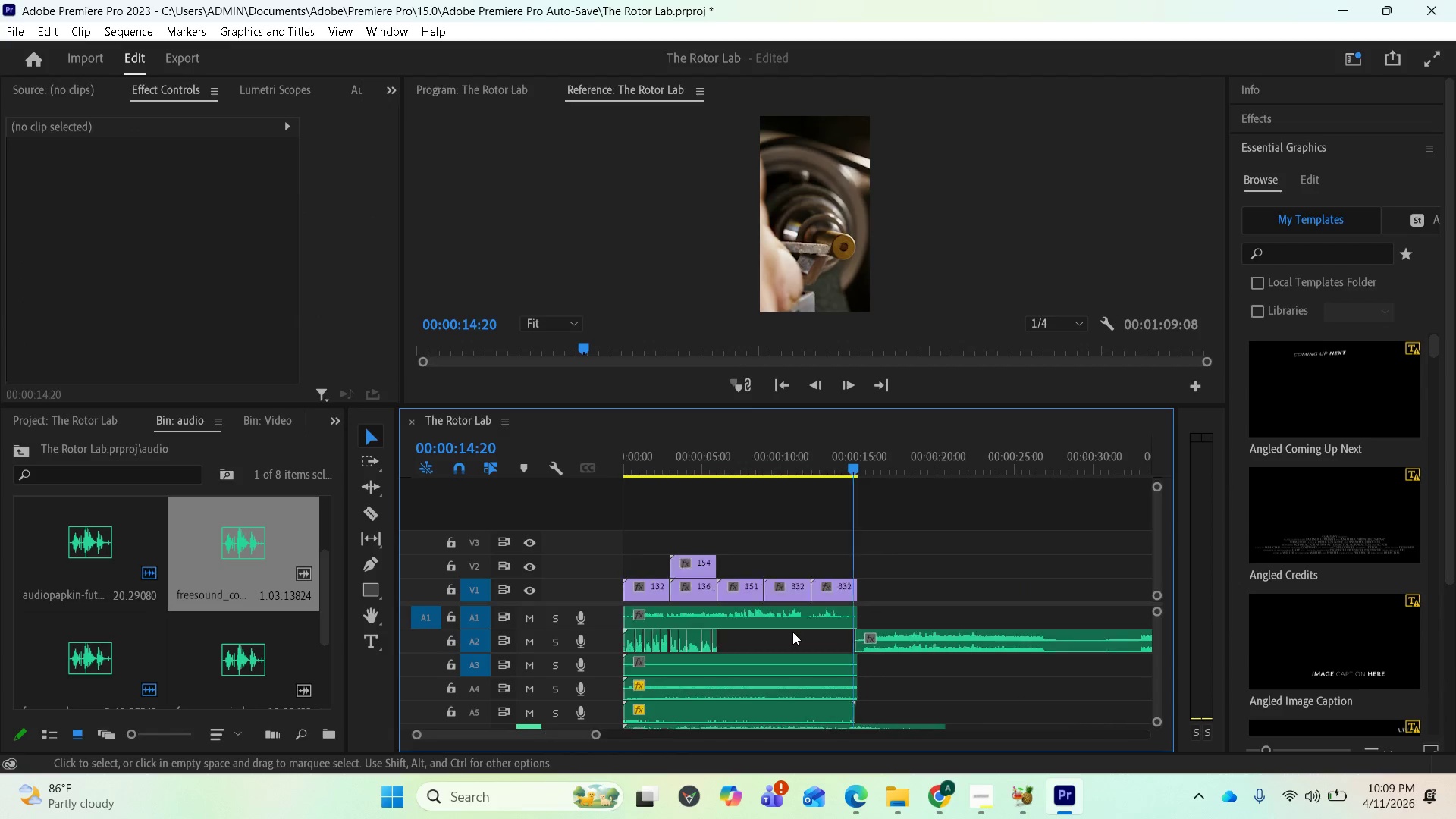 
key(Minus)
 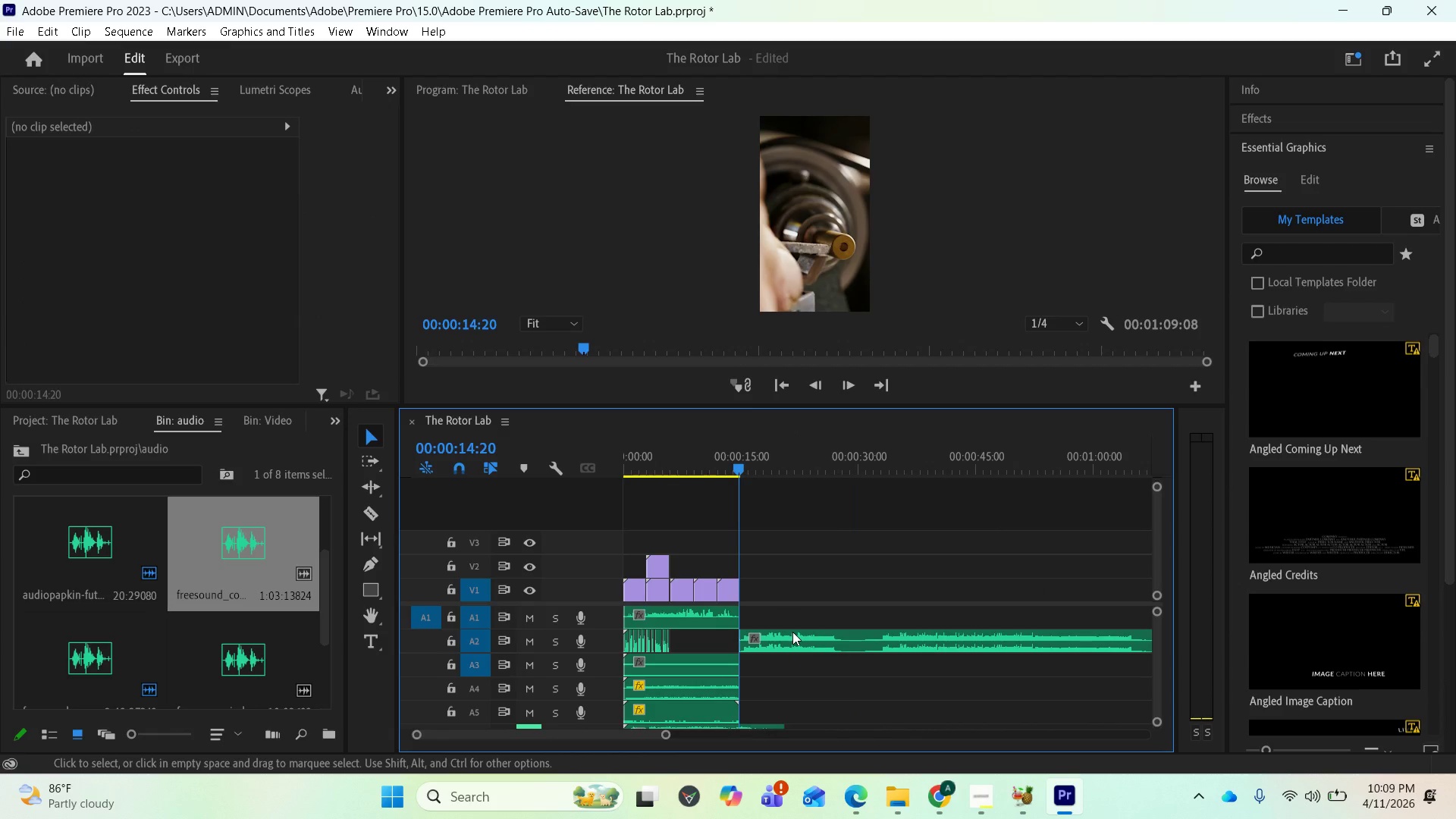 
key(Minus)
 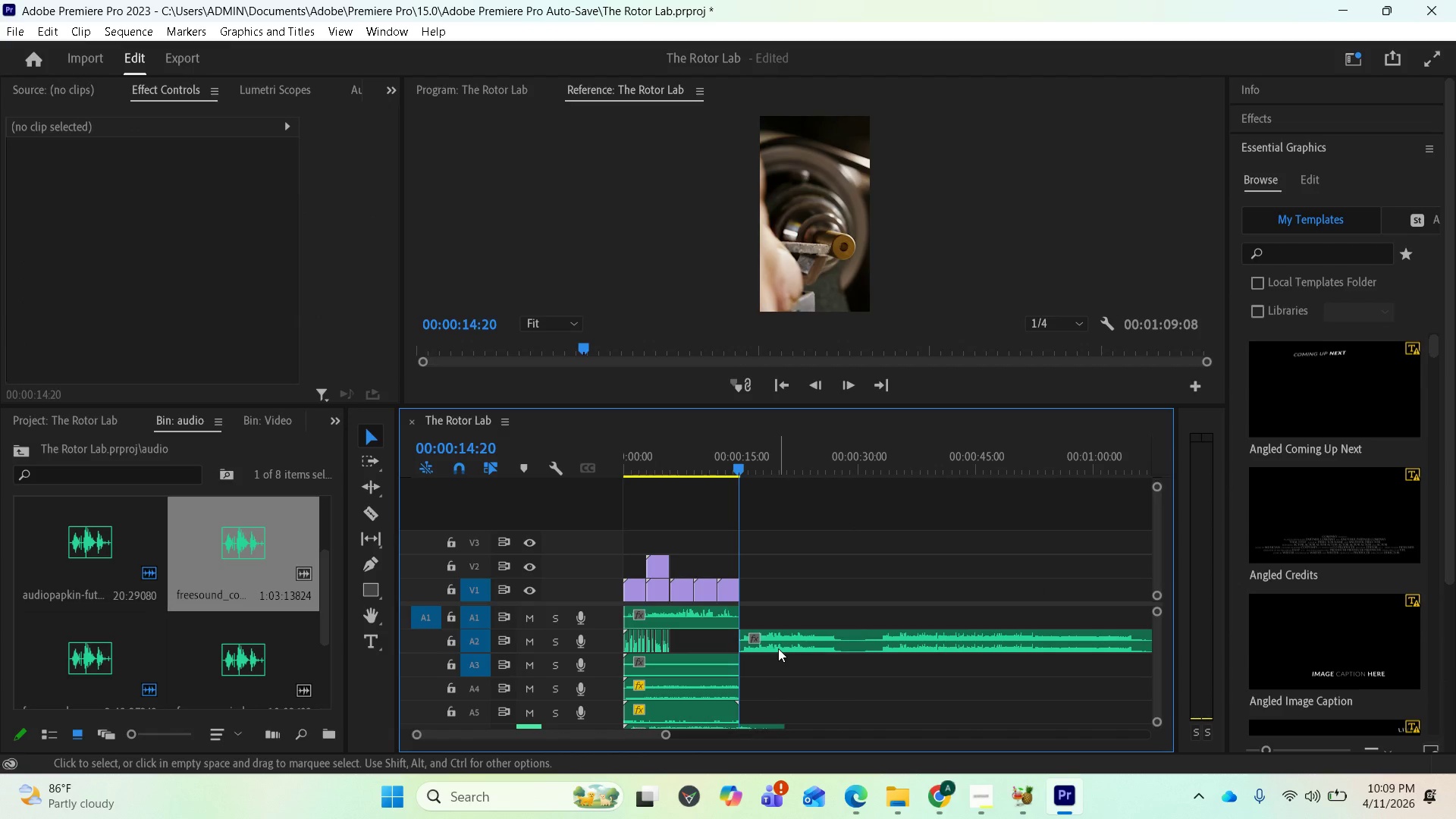 
left_click_drag(start_coordinate=[779, 643], to_coordinate=[705, 642])
 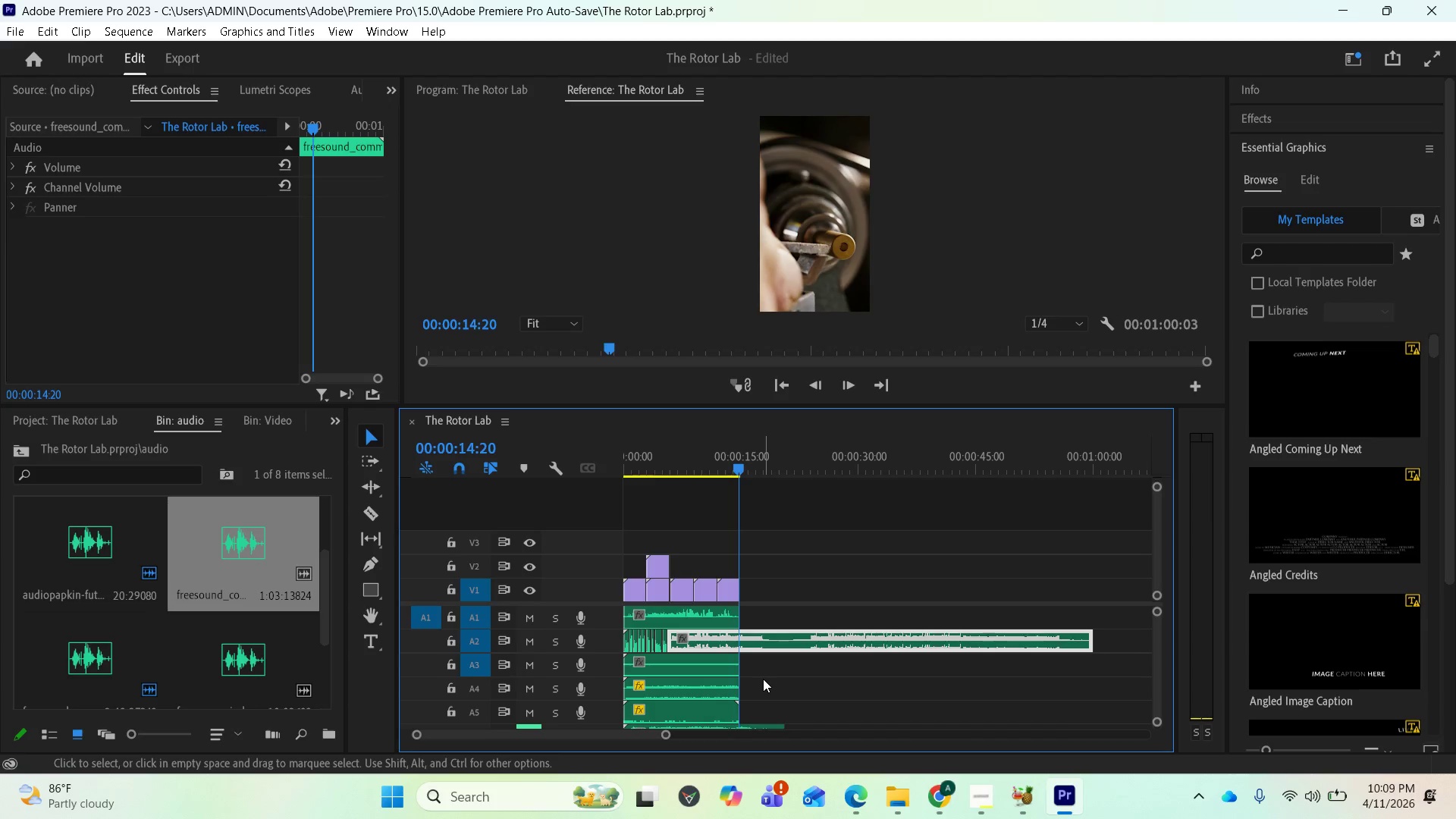 
scroll: coordinate [763, 680], scroll_direction: up, amount: 3.0
 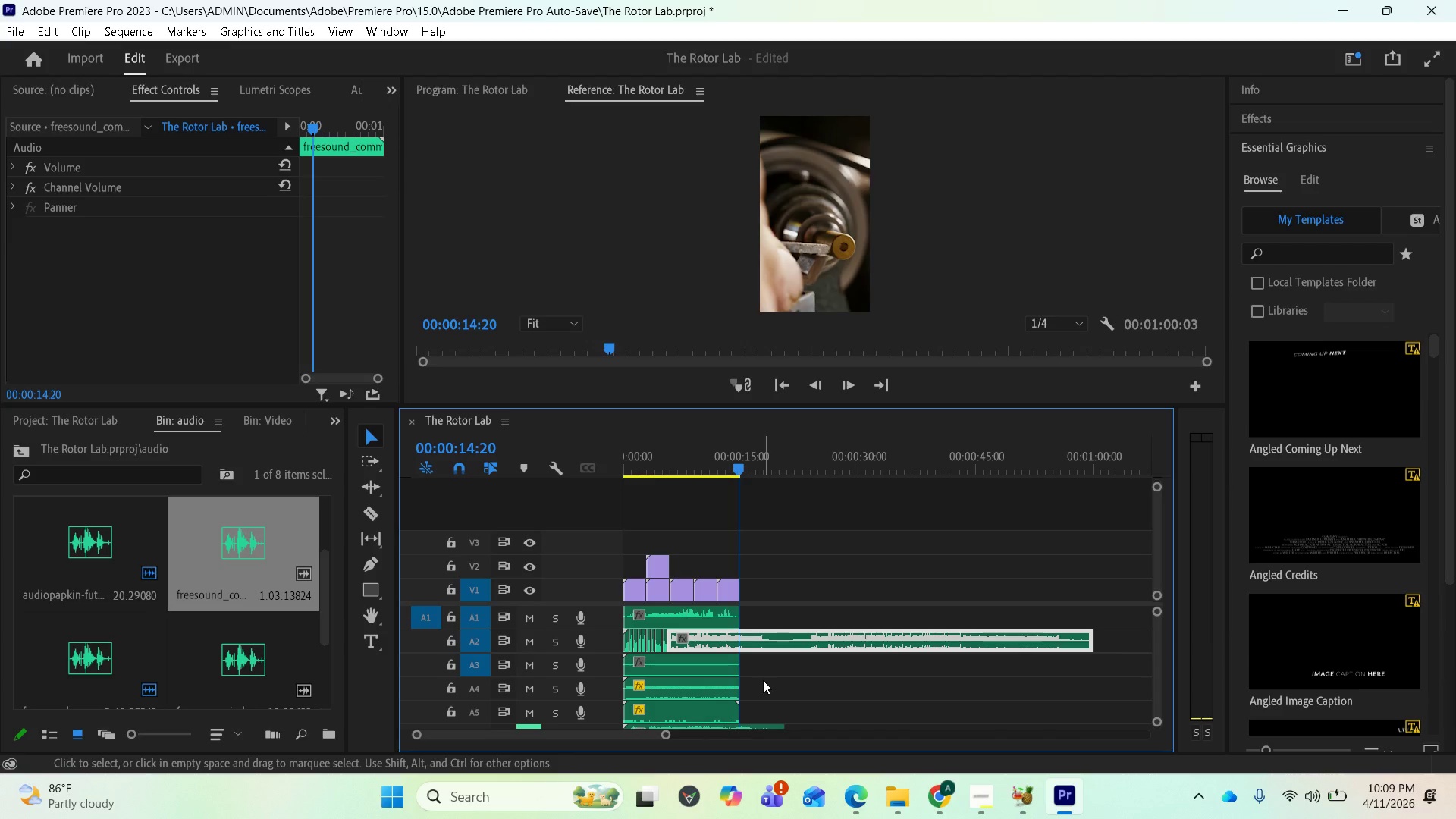 
key(Equal)
 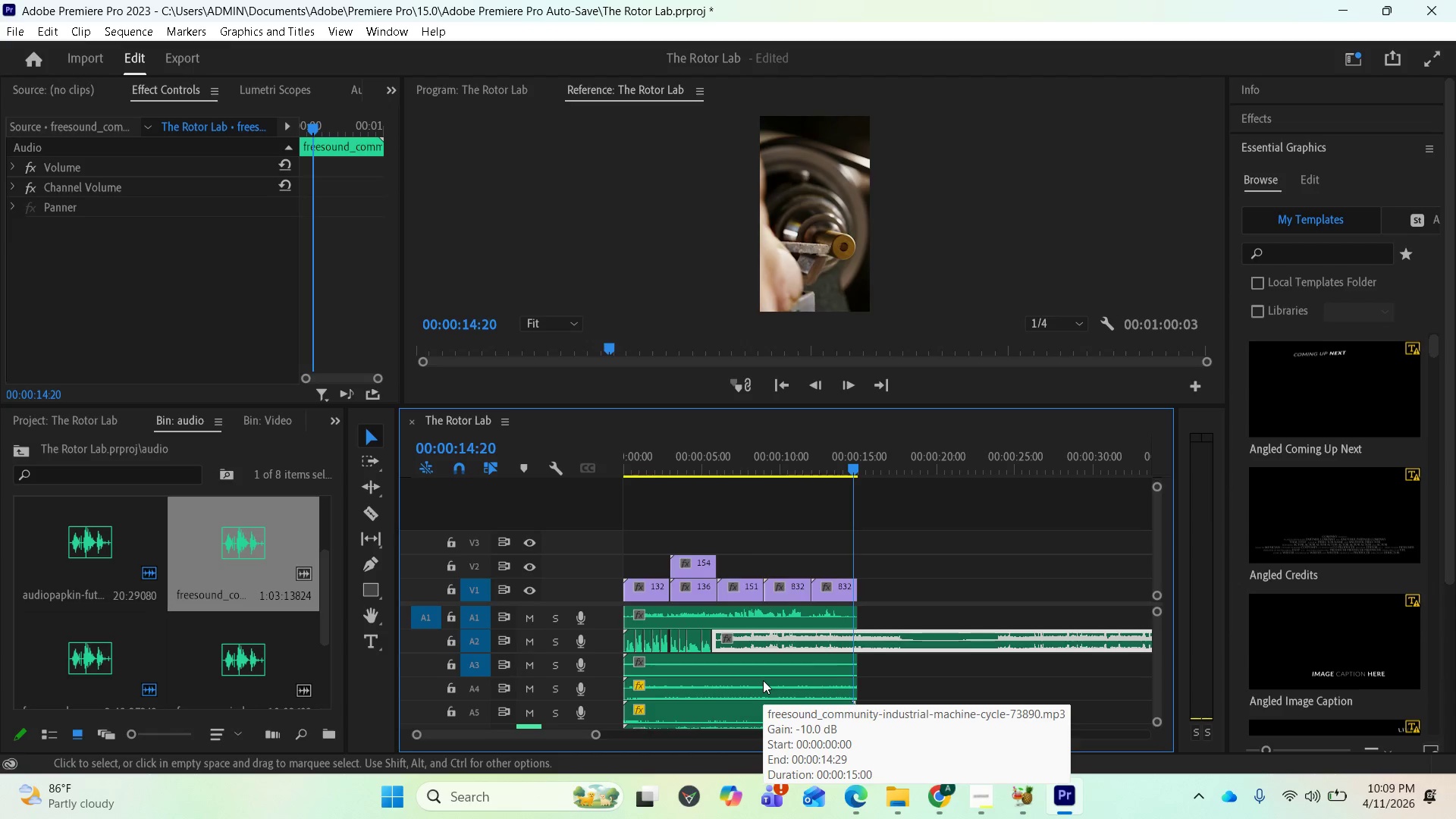 
key(Equal)
 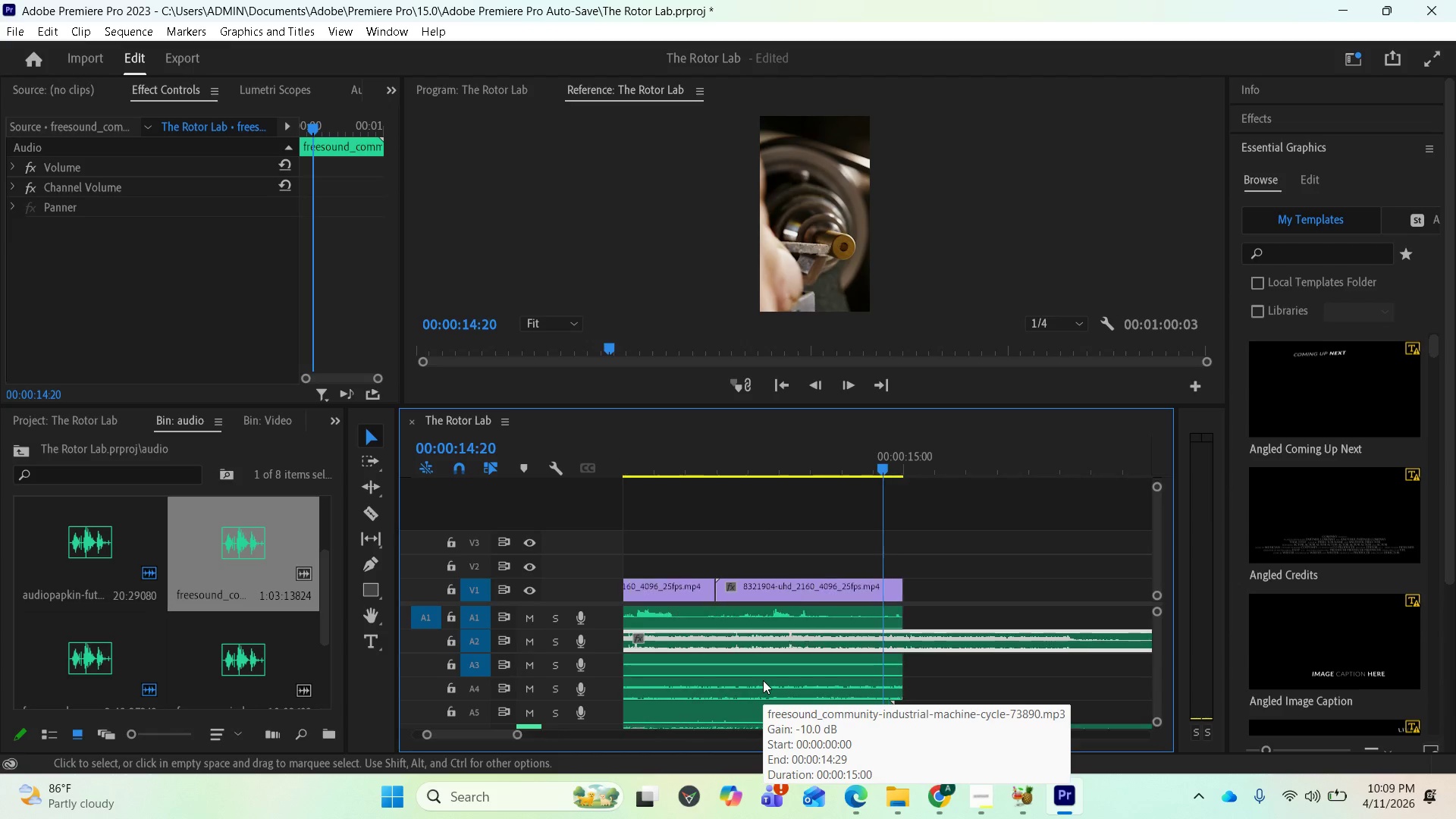 
key(Equal)
 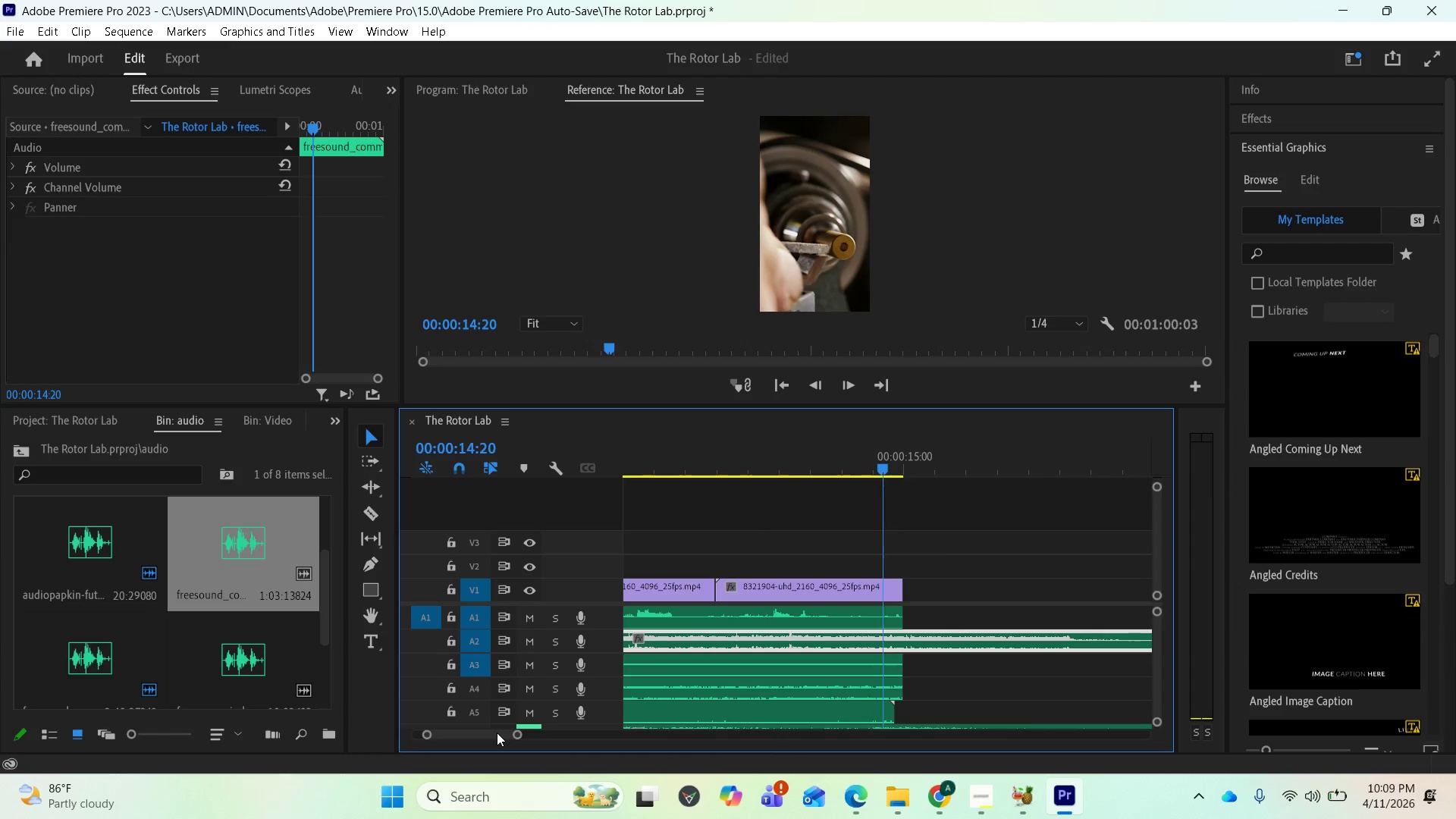 
left_click_drag(start_coordinate=[495, 733], to_coordinate=[471, 739])
 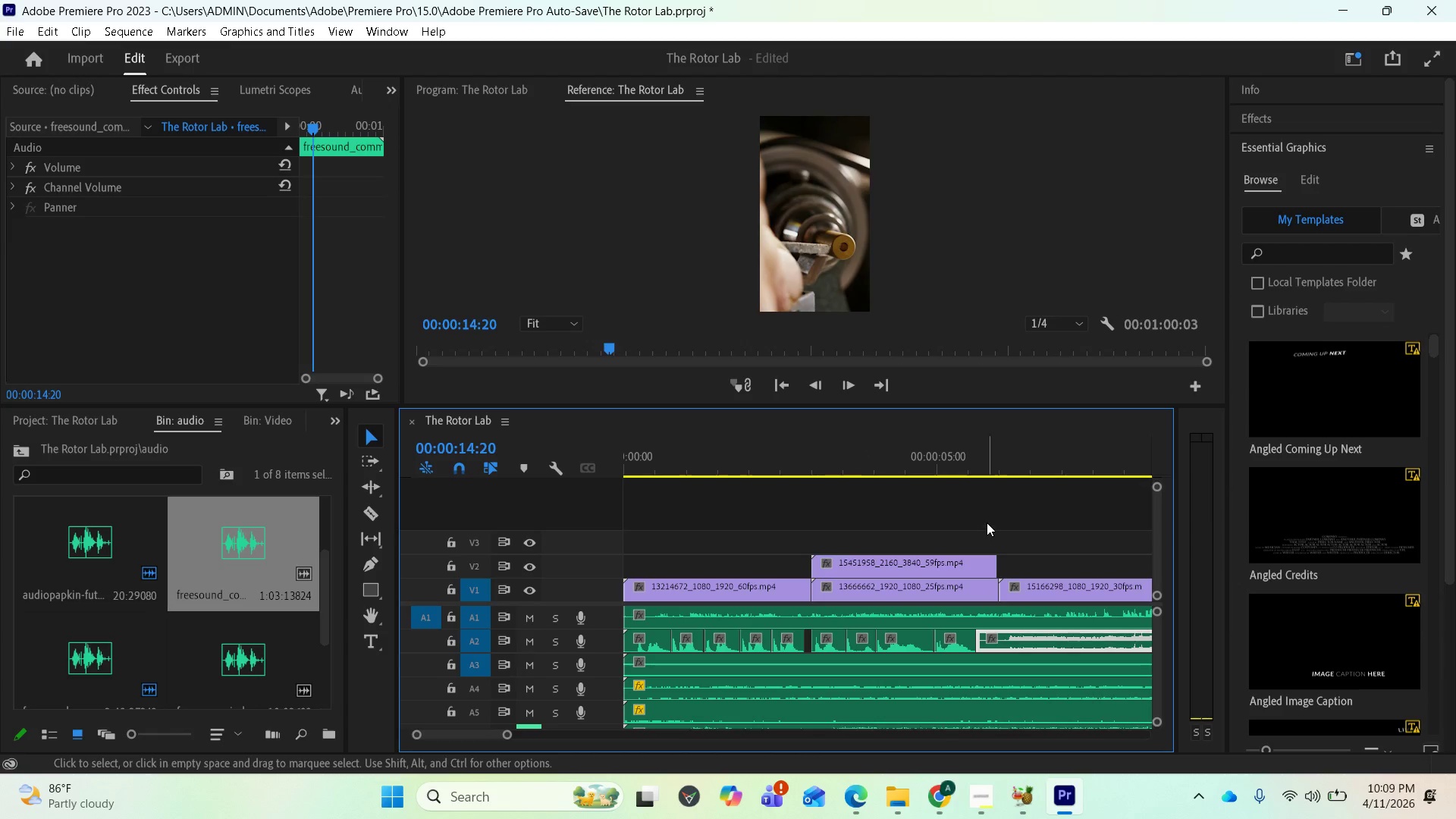 
left_click([987, 522])
 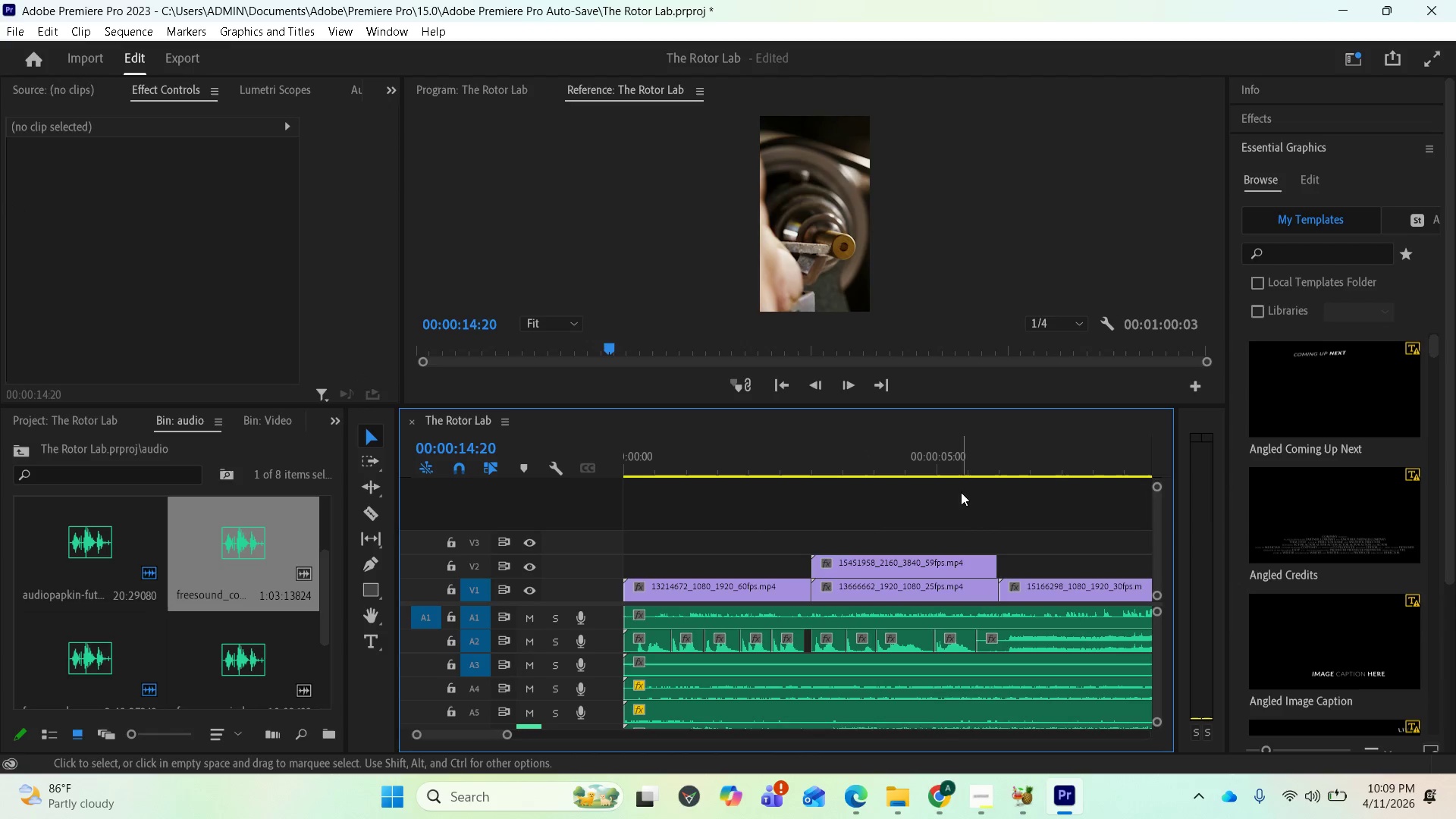 
left_click([954, 452])
 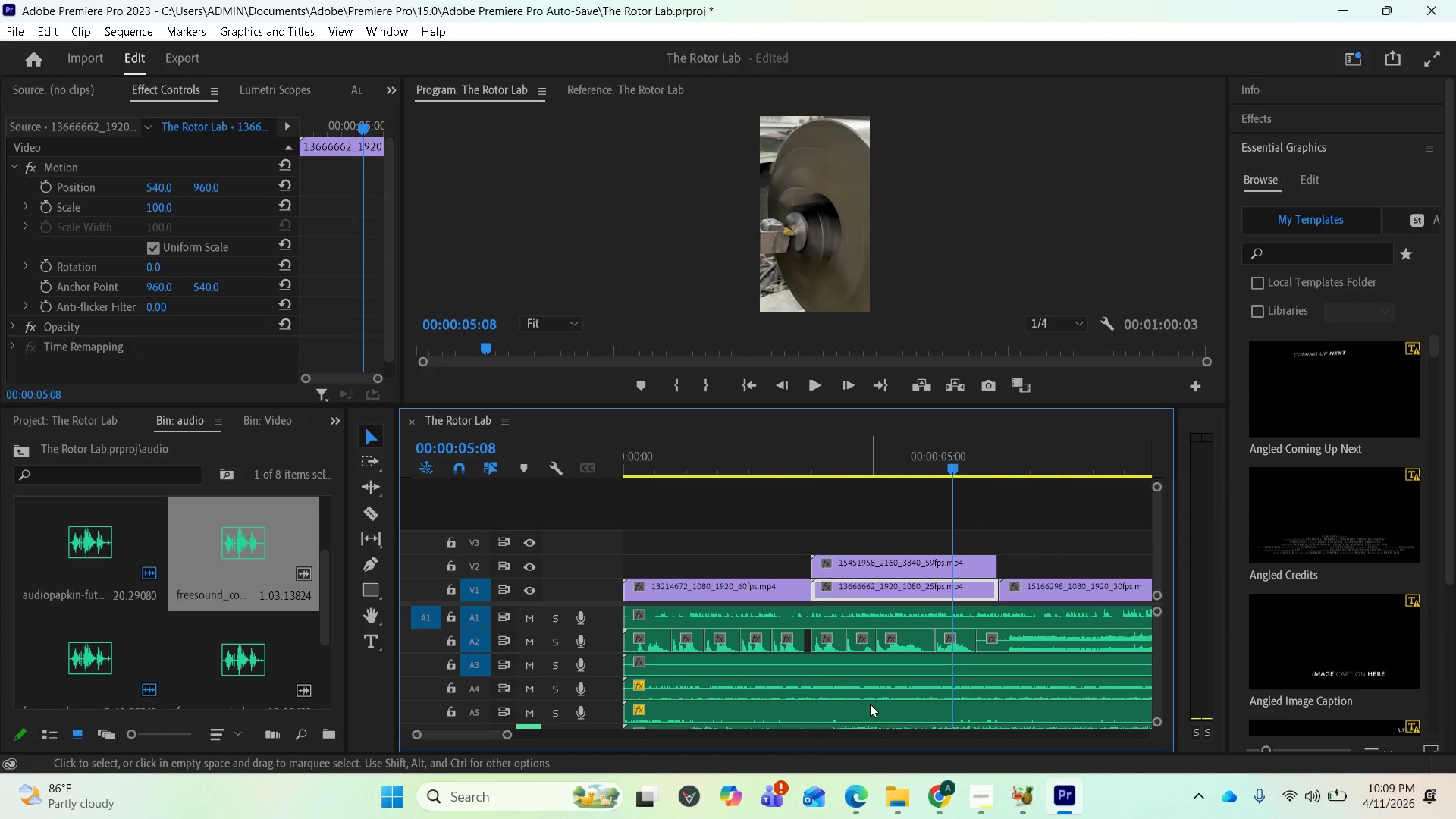 
key(Space)
 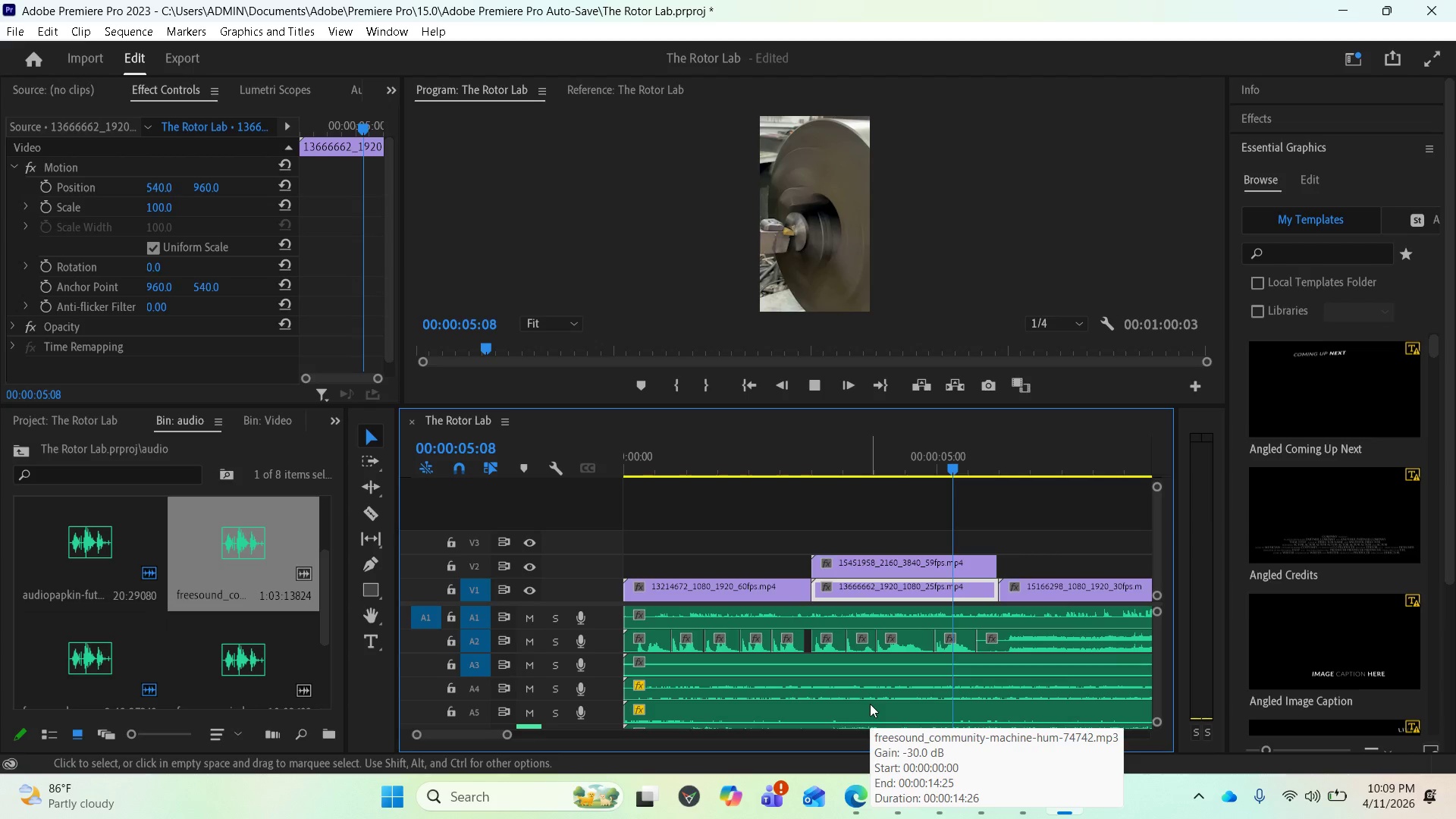 
key(Space)
 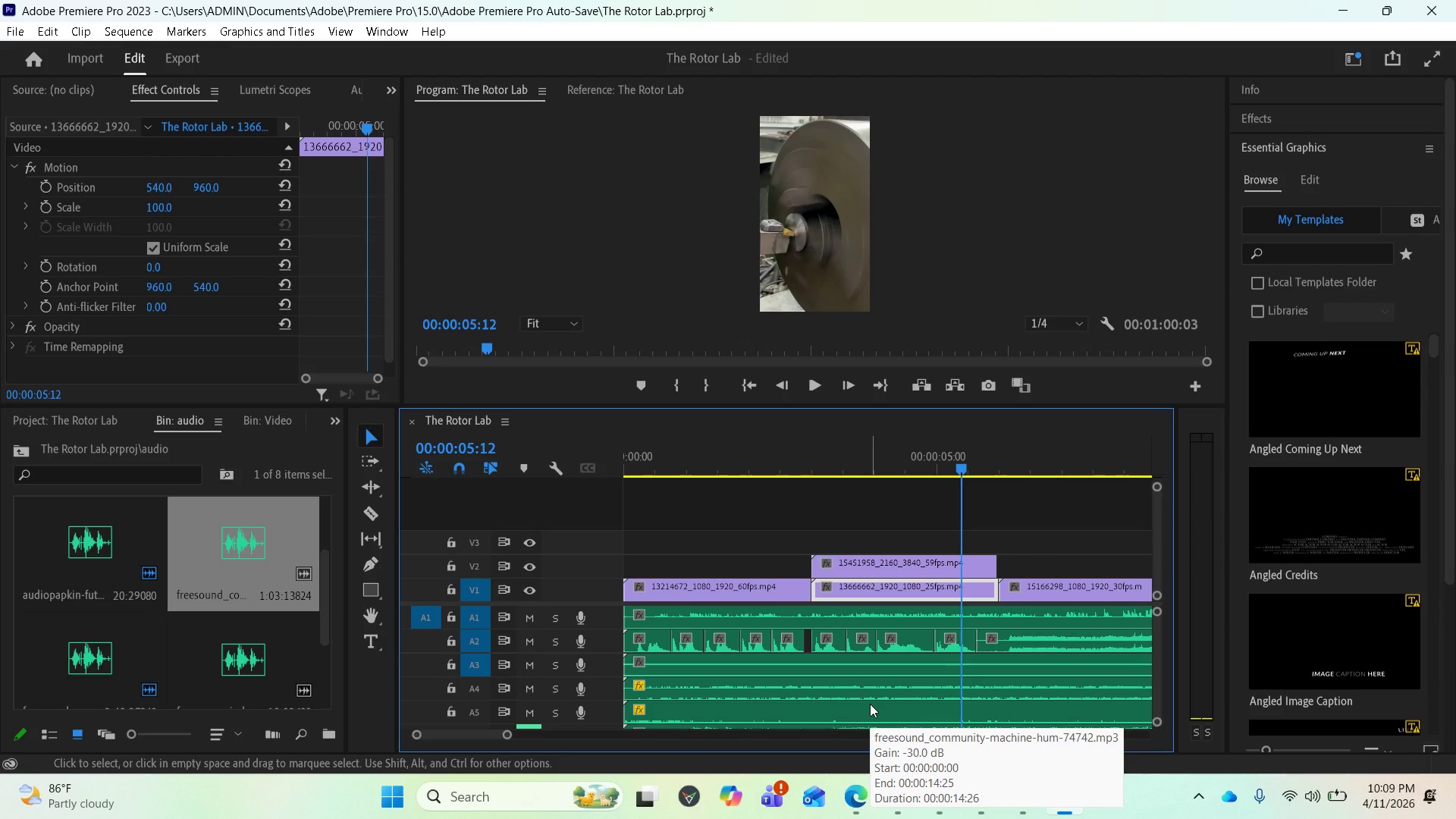 
key(Space)
 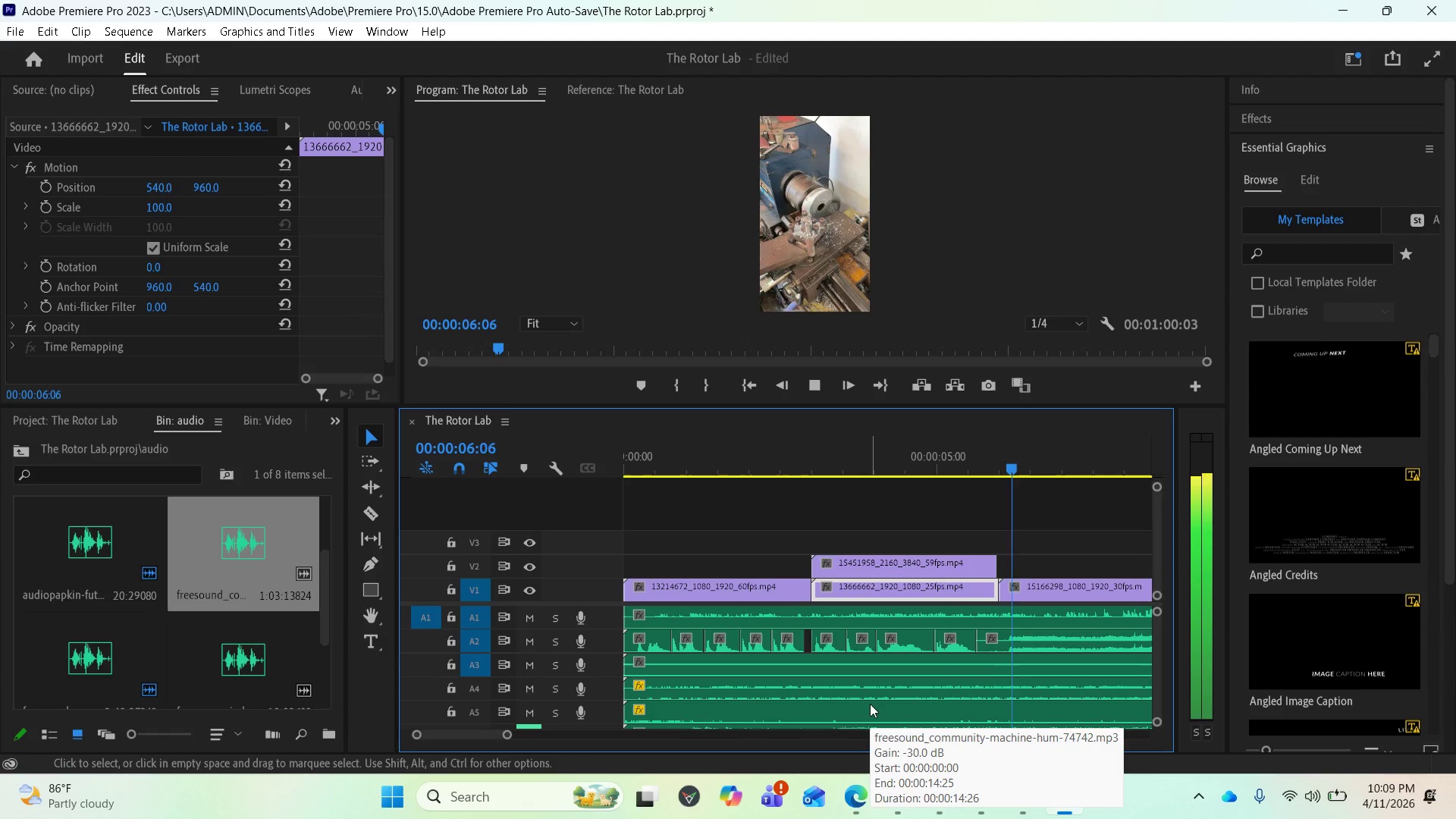 
key(Space)
 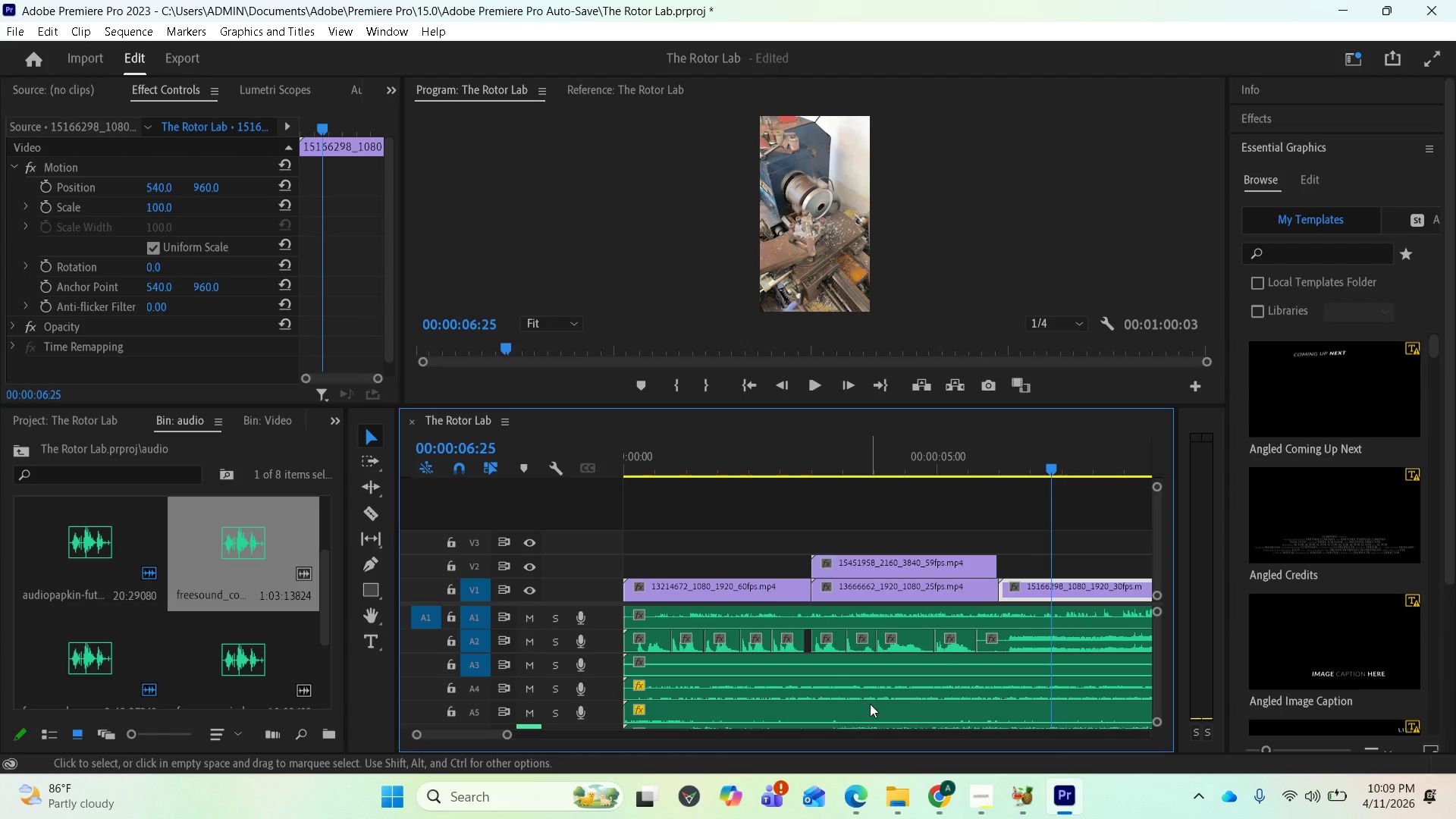 
key(Space)
 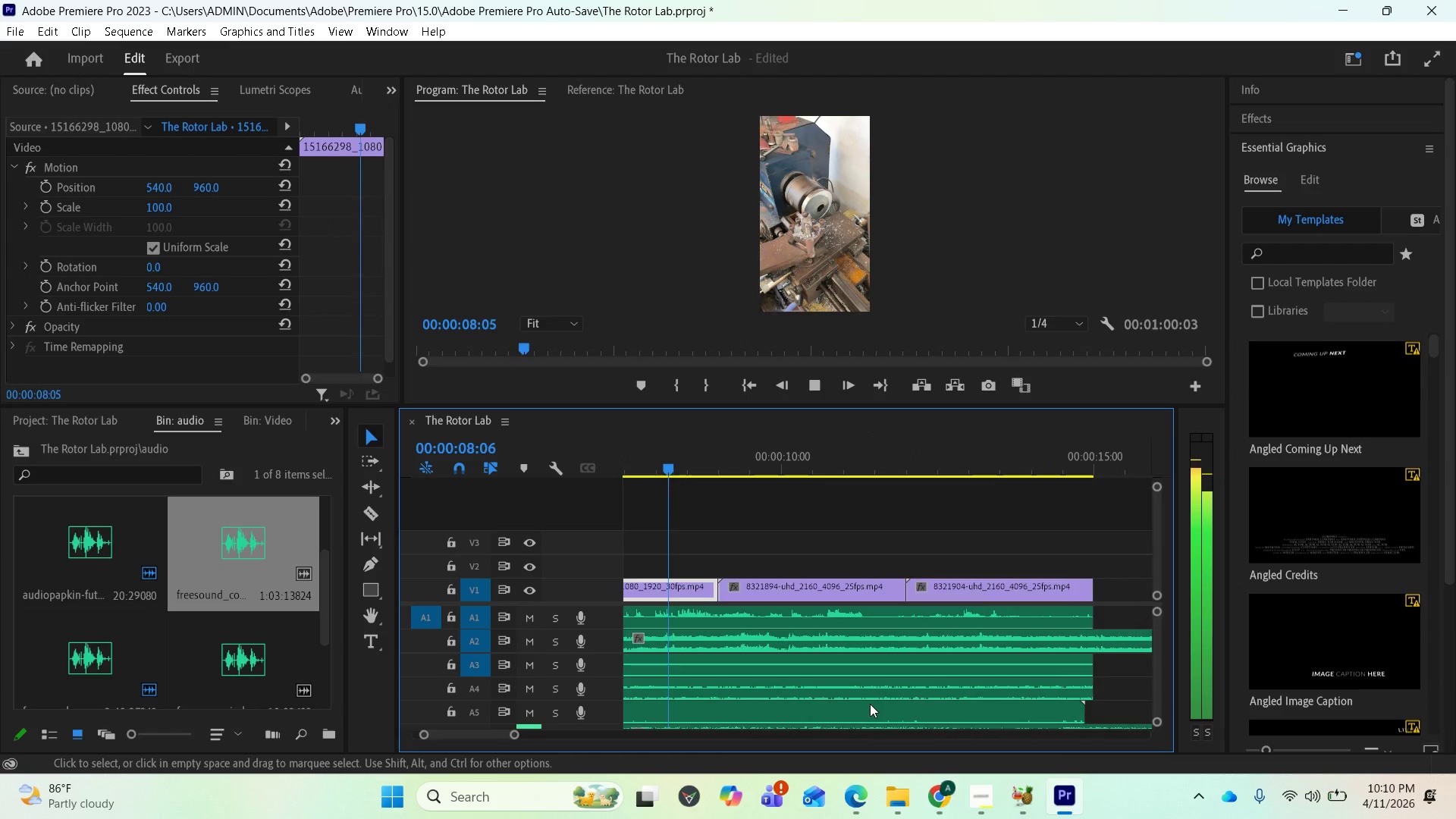 
key(Space)
 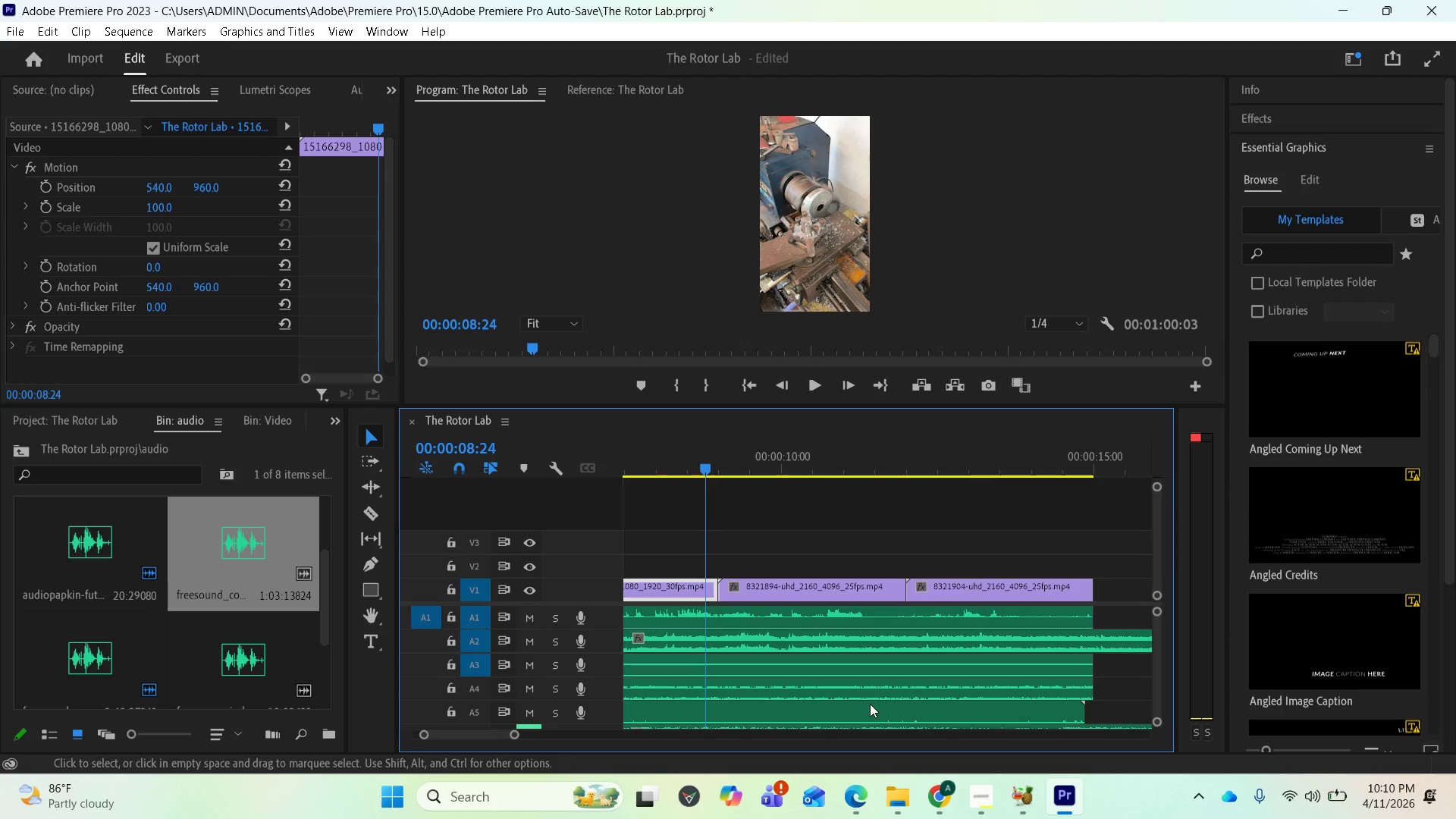 
scroll: coordinate [817, 624], scroll_direction: up, amount: 10.0
 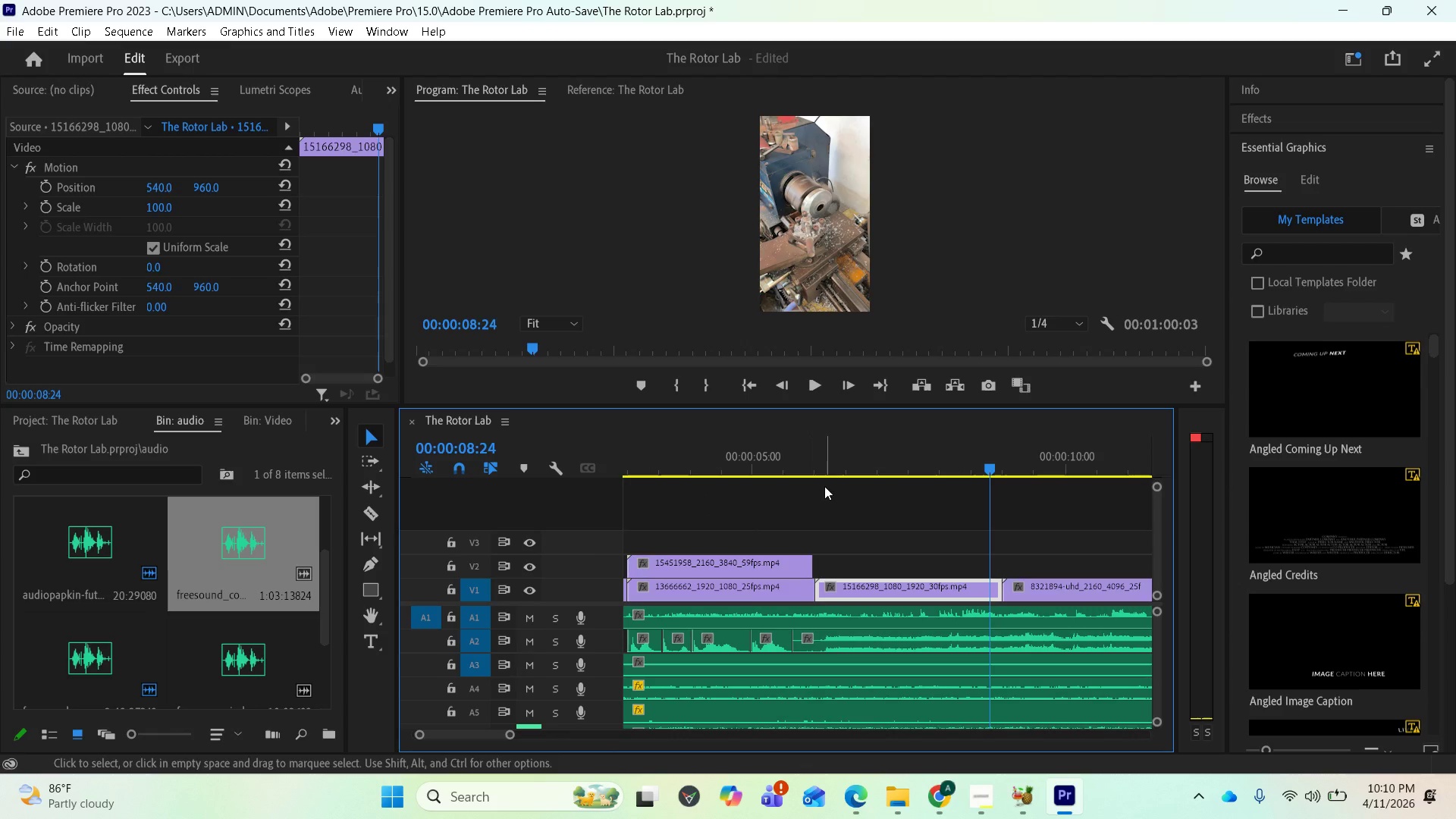 
left_click([820, 463])
 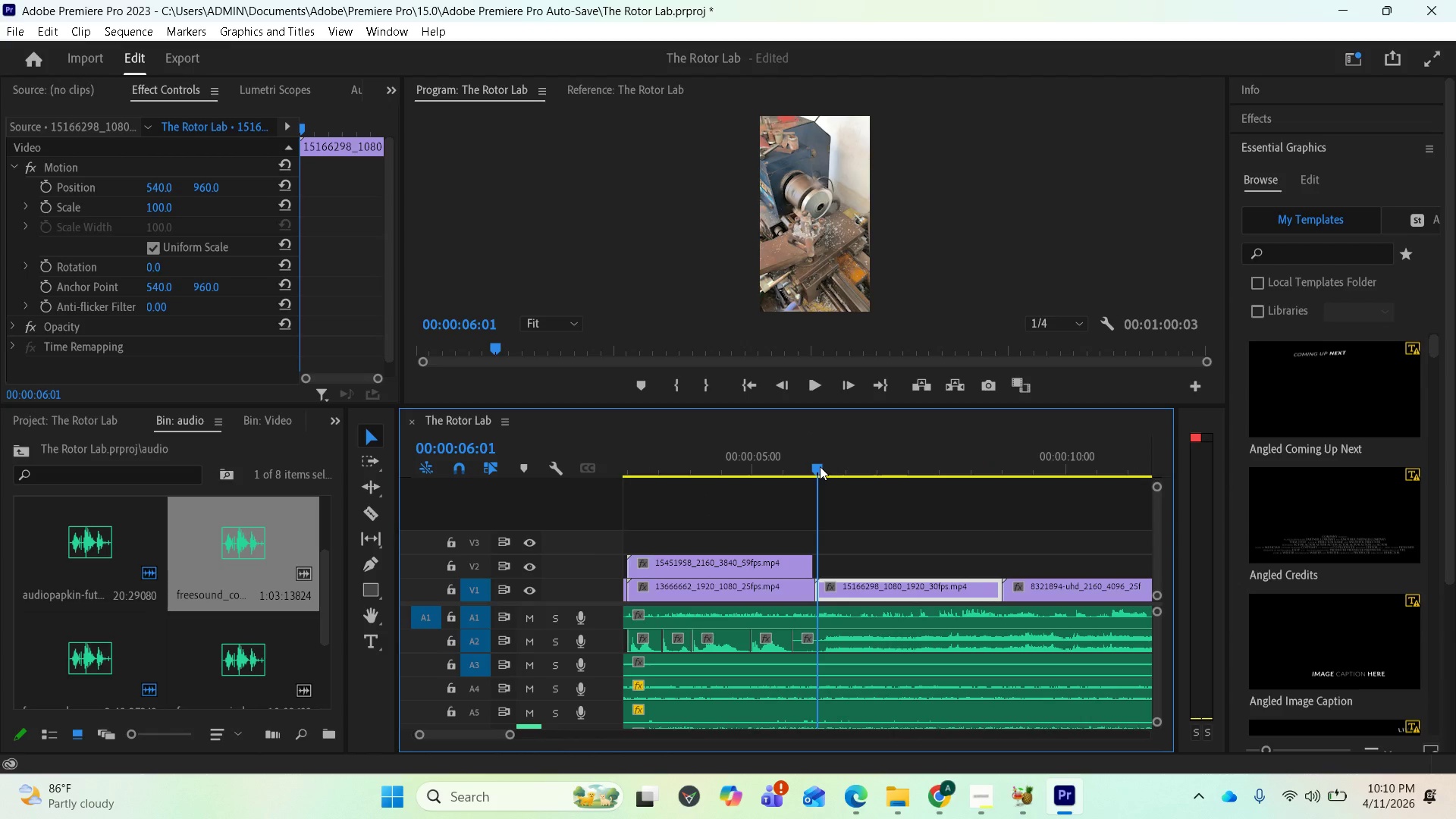 
key(Space)
 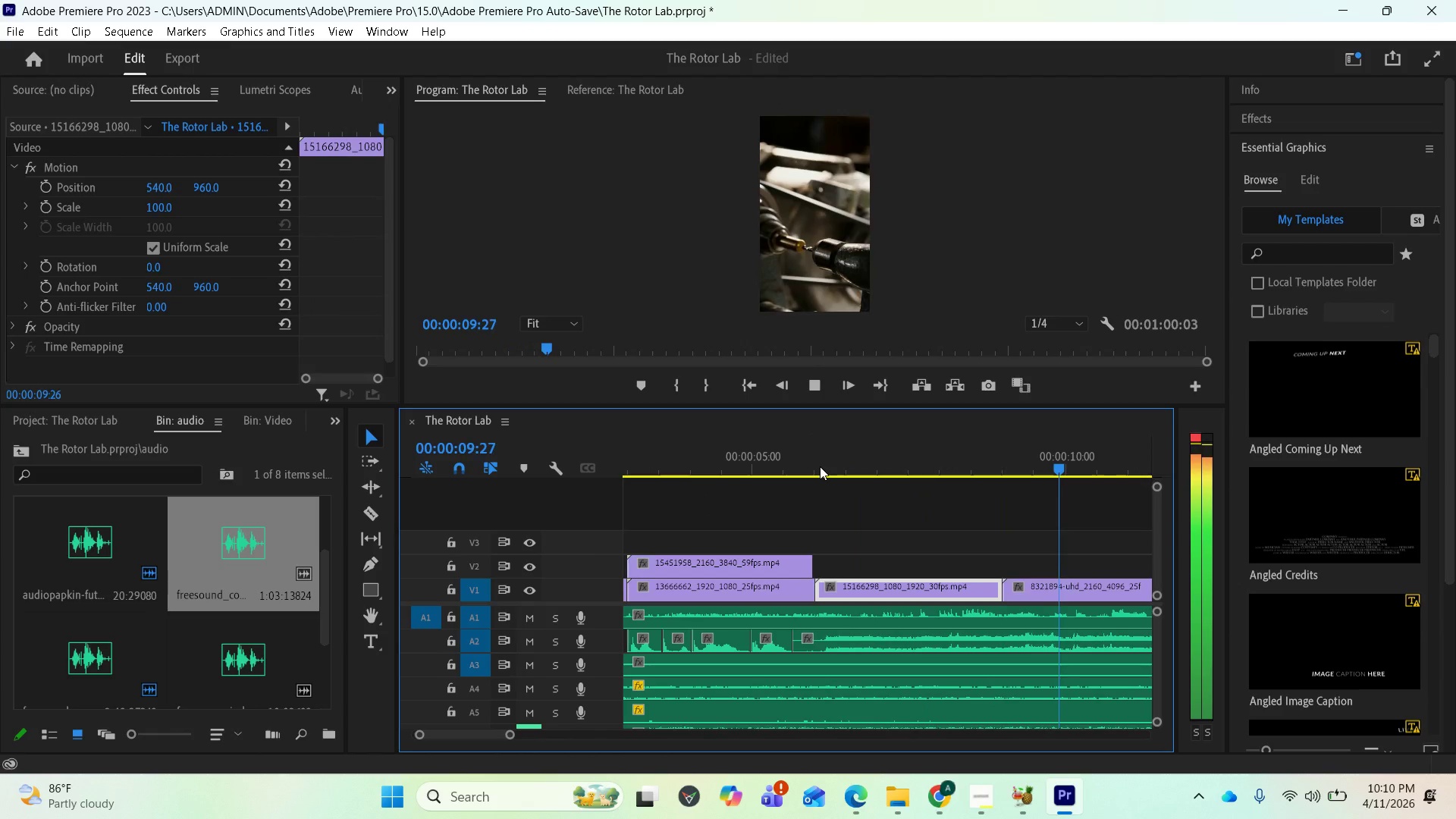 
wait(8.88)
 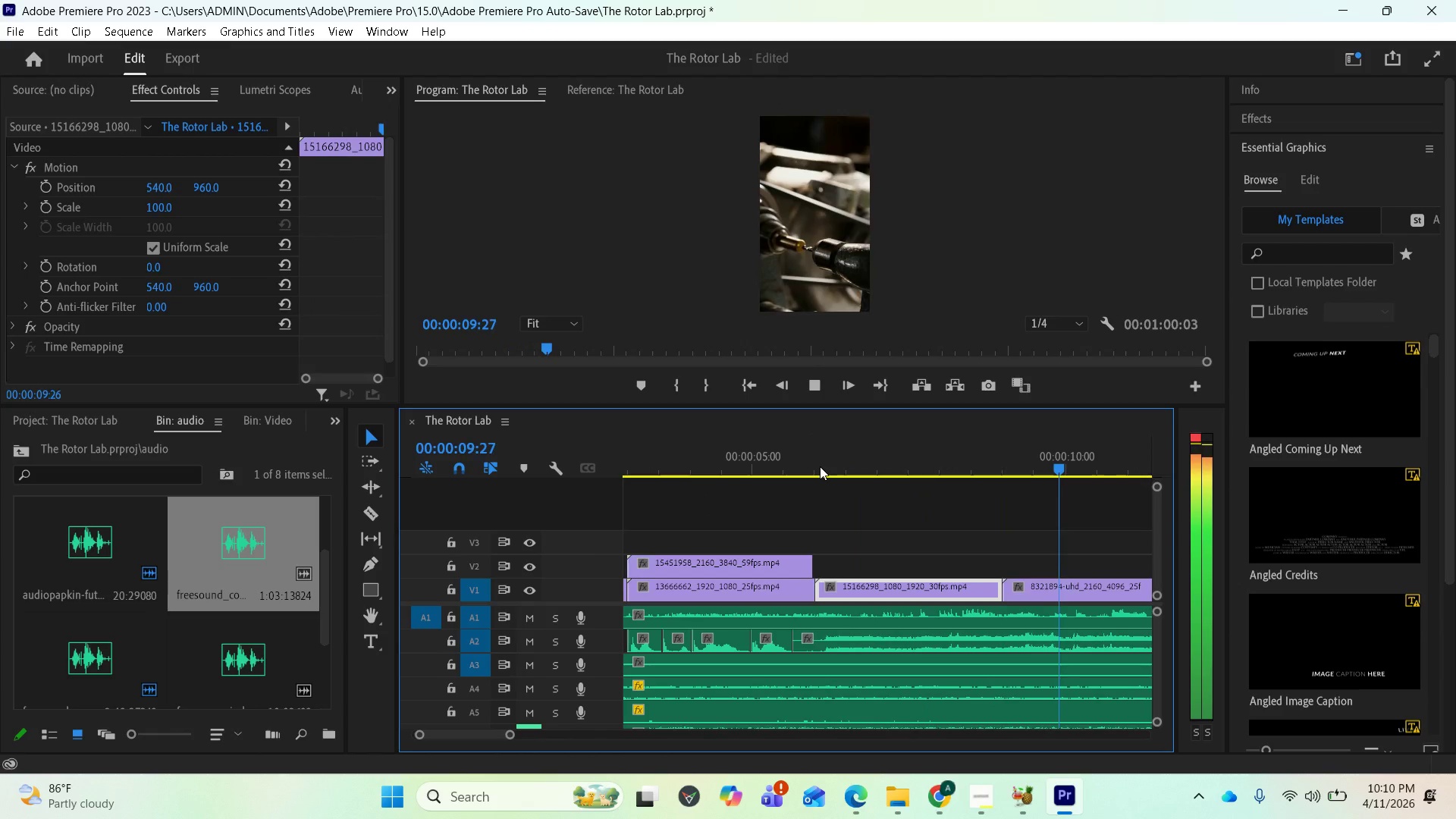 
key(Space)
 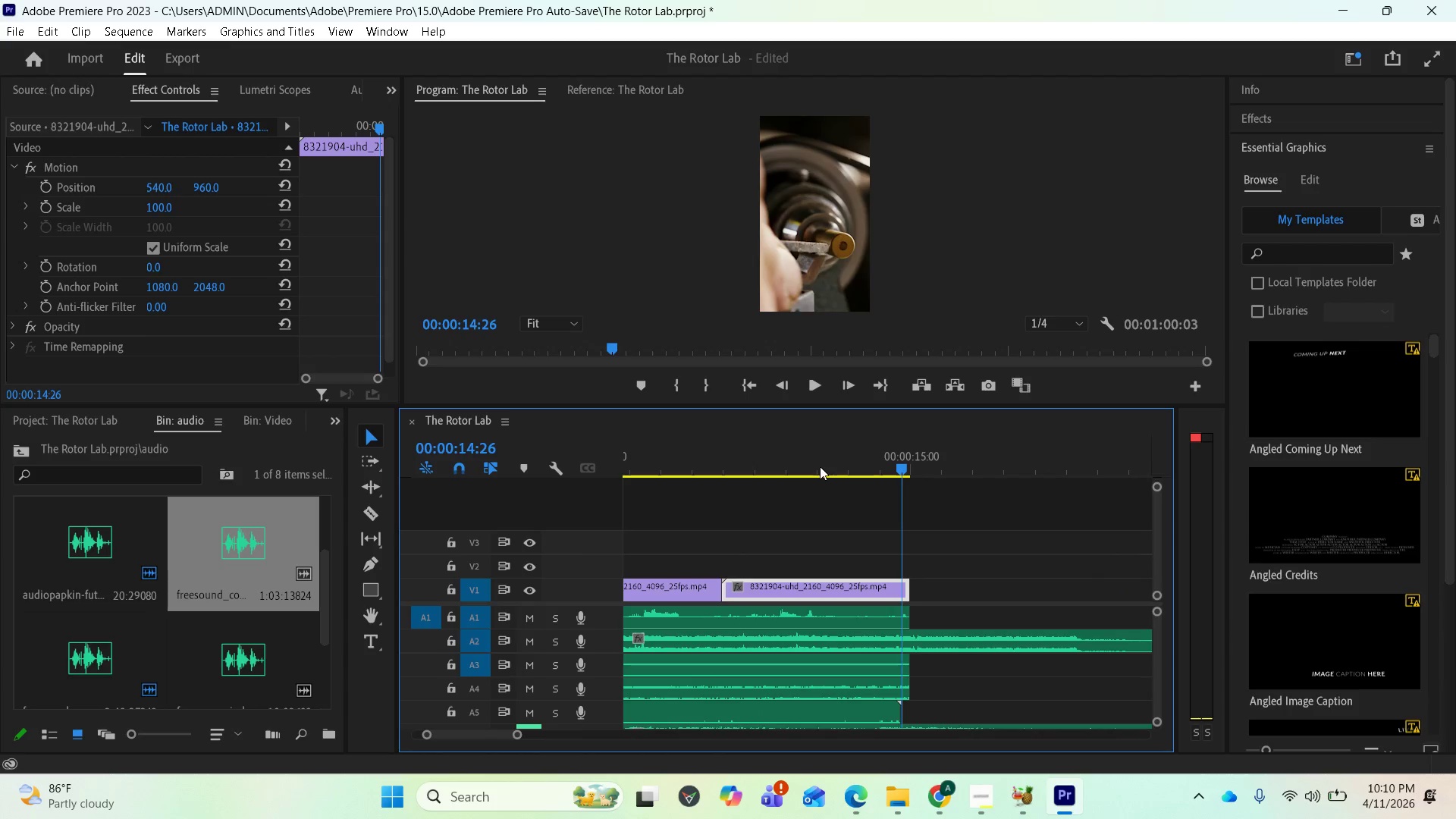 
scroll: coordinate [895, 576], scroll_direction: up, amount: 3.0
 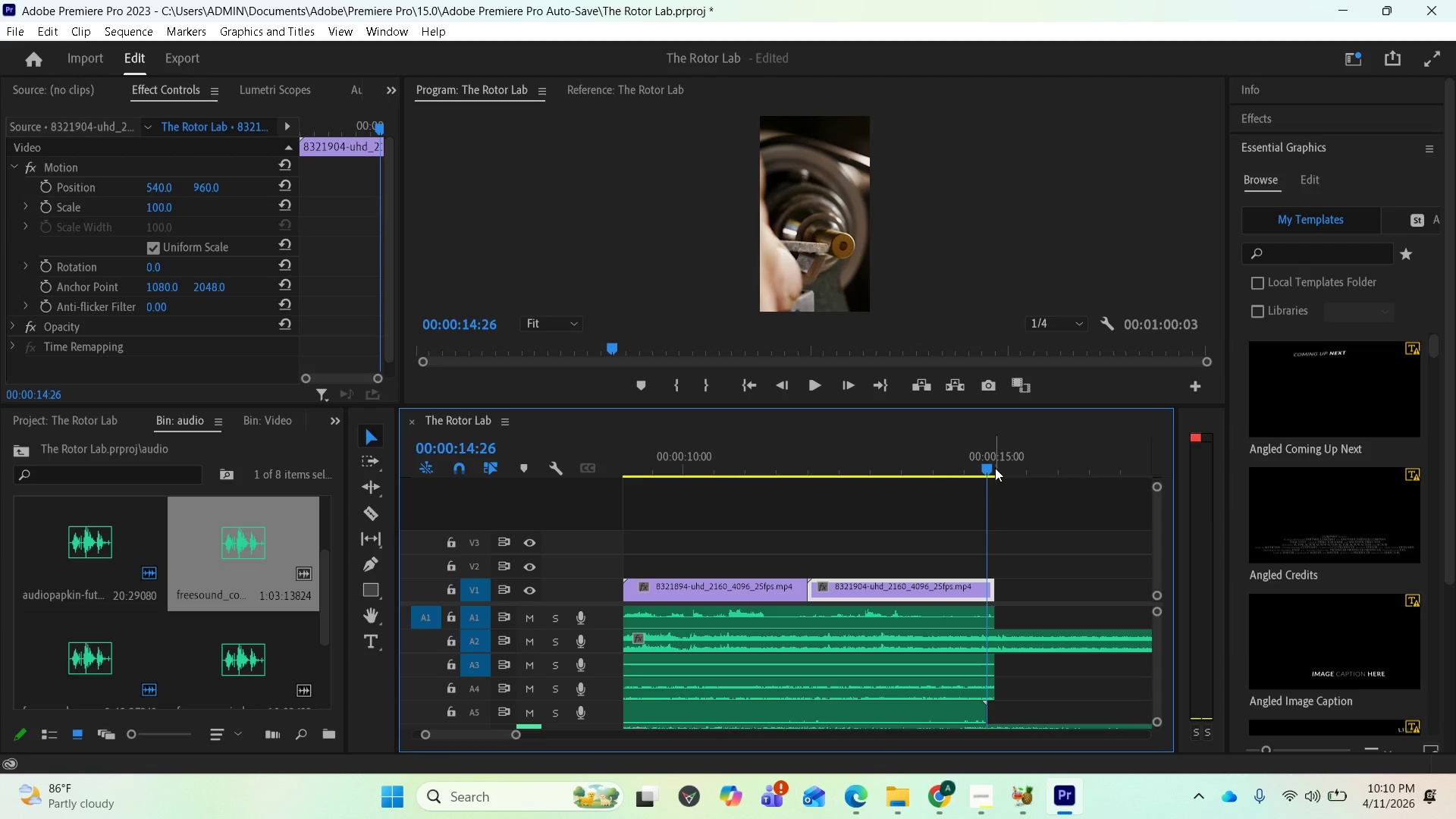 
left_click_drag(start_coordinate=[987, 470], to_coordinate=[808, 498])
 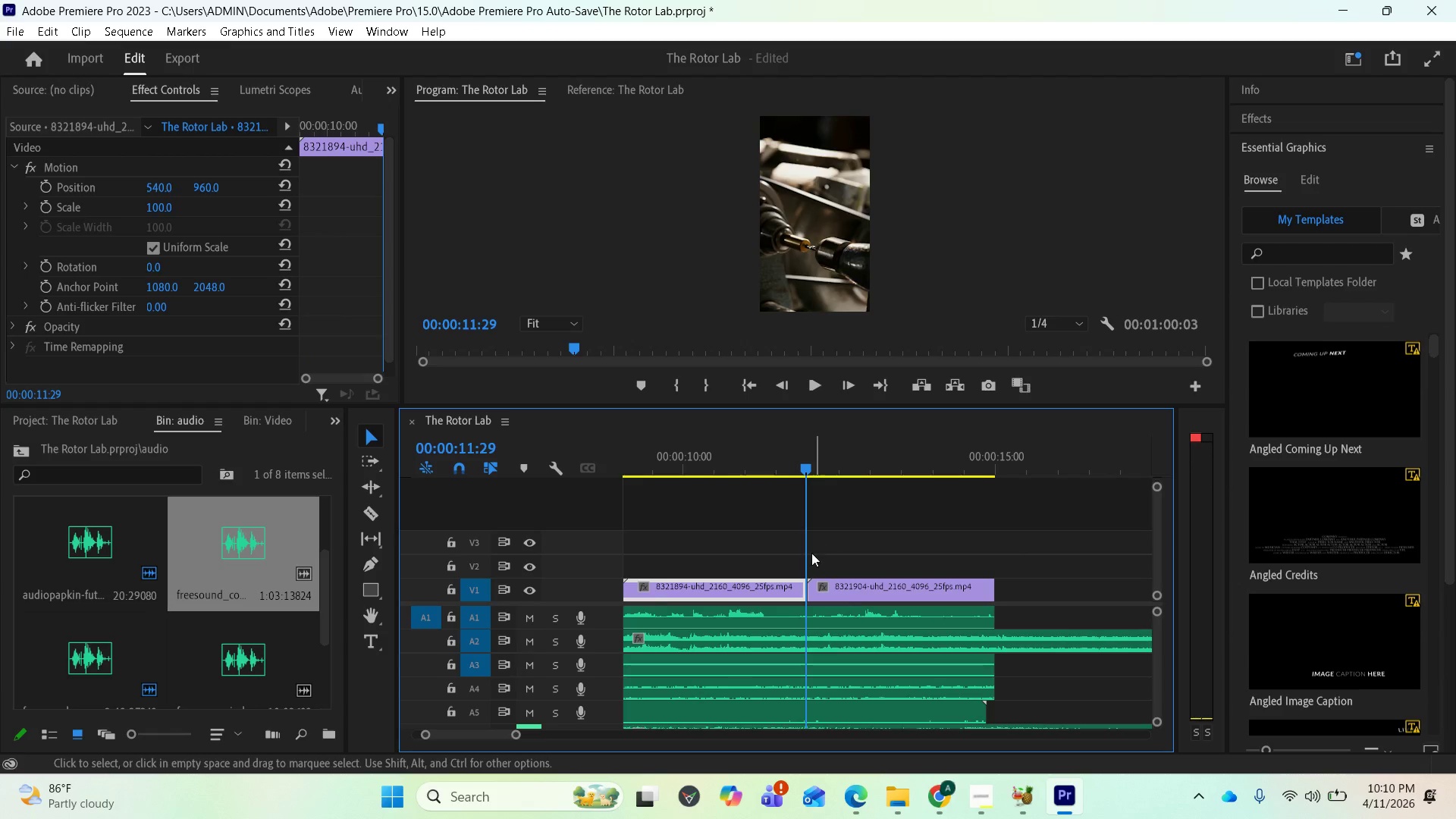 
scroll: coordinate [857, 585], scroll_direction: up, amount: 7.0
 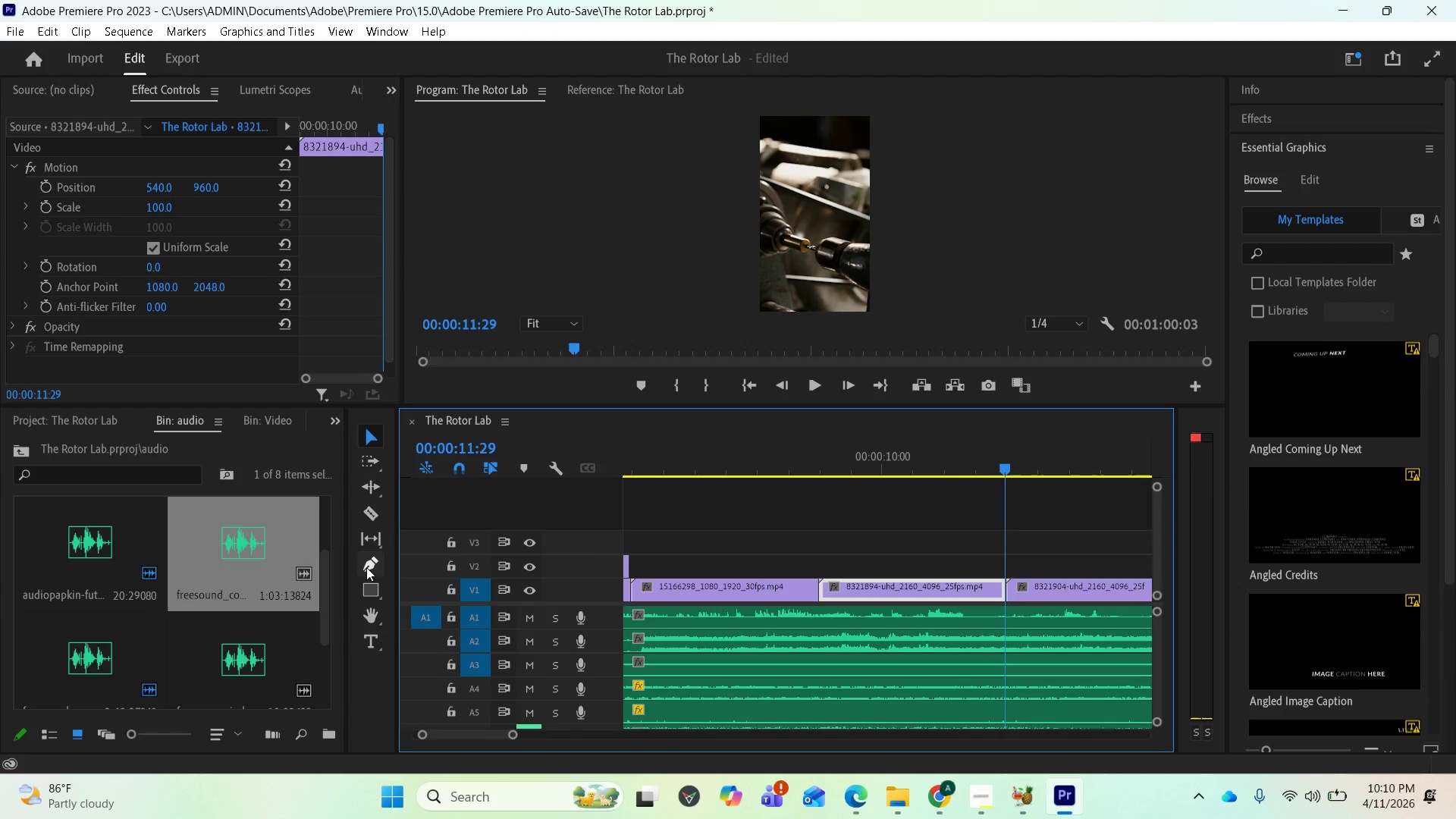 
left_click([375, 518])
 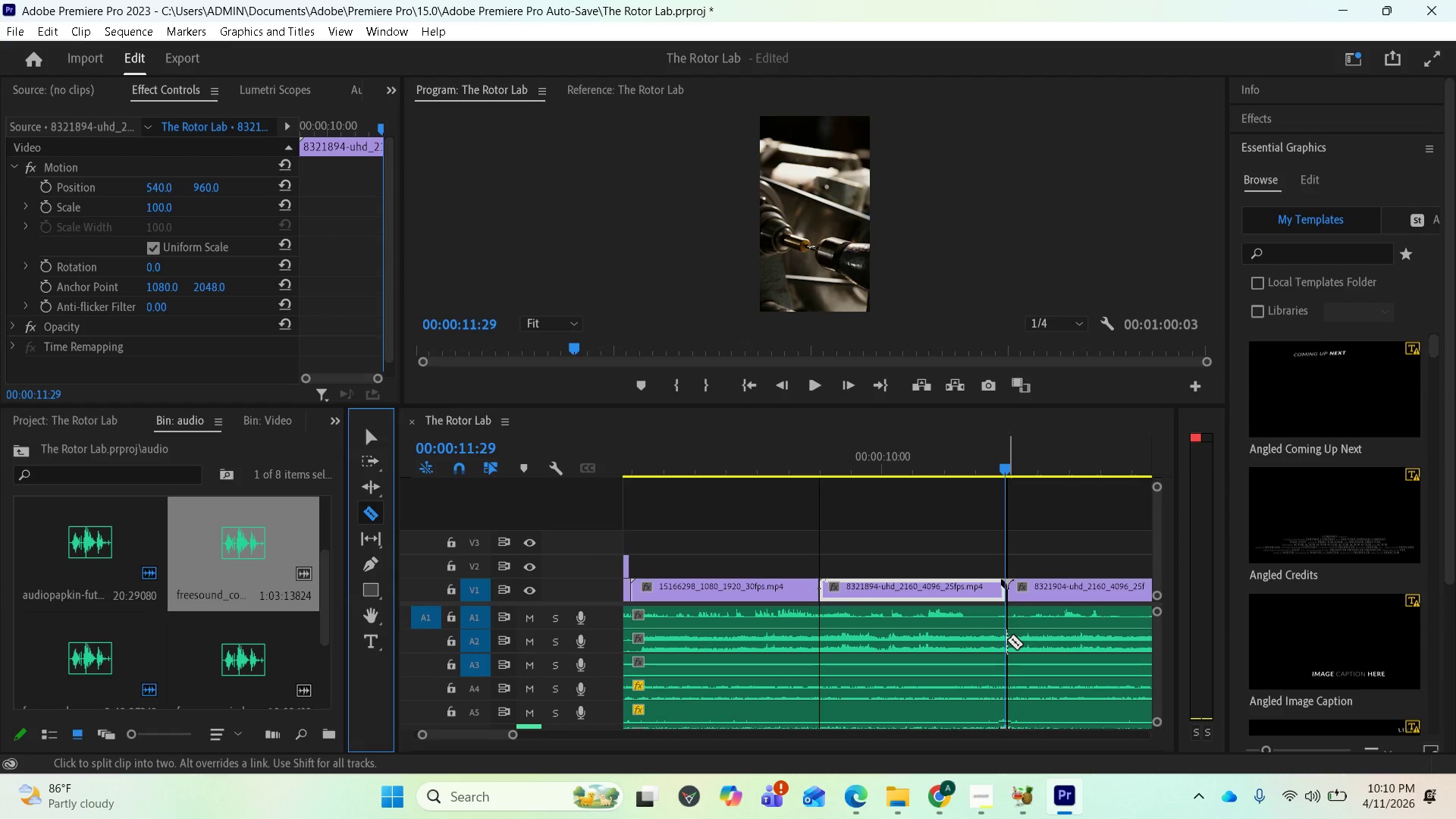 
left_click([1007, 640])
 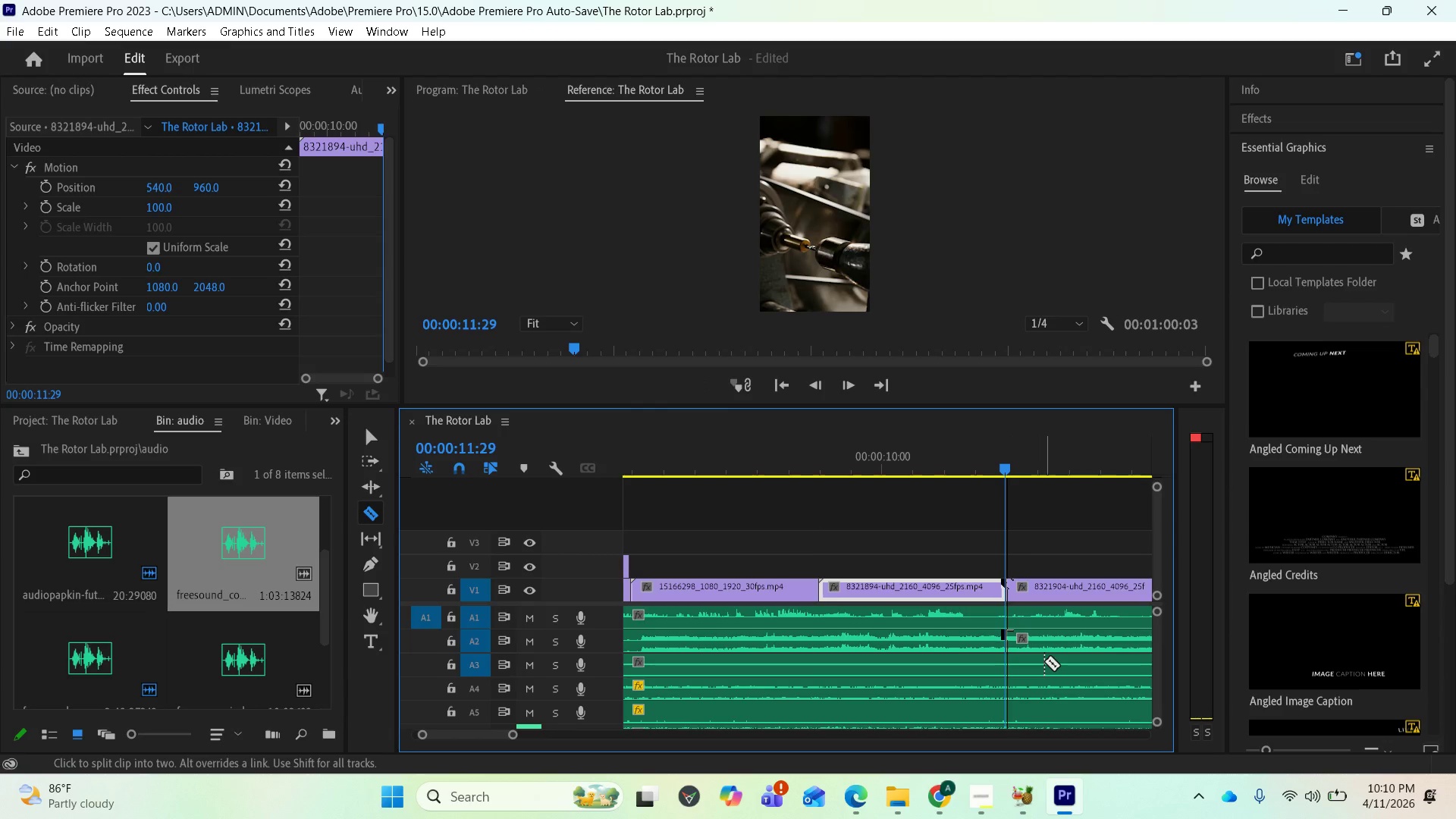 
scroll: coordinate [1055, 666], scroll_direction: down, amount: 24.0
 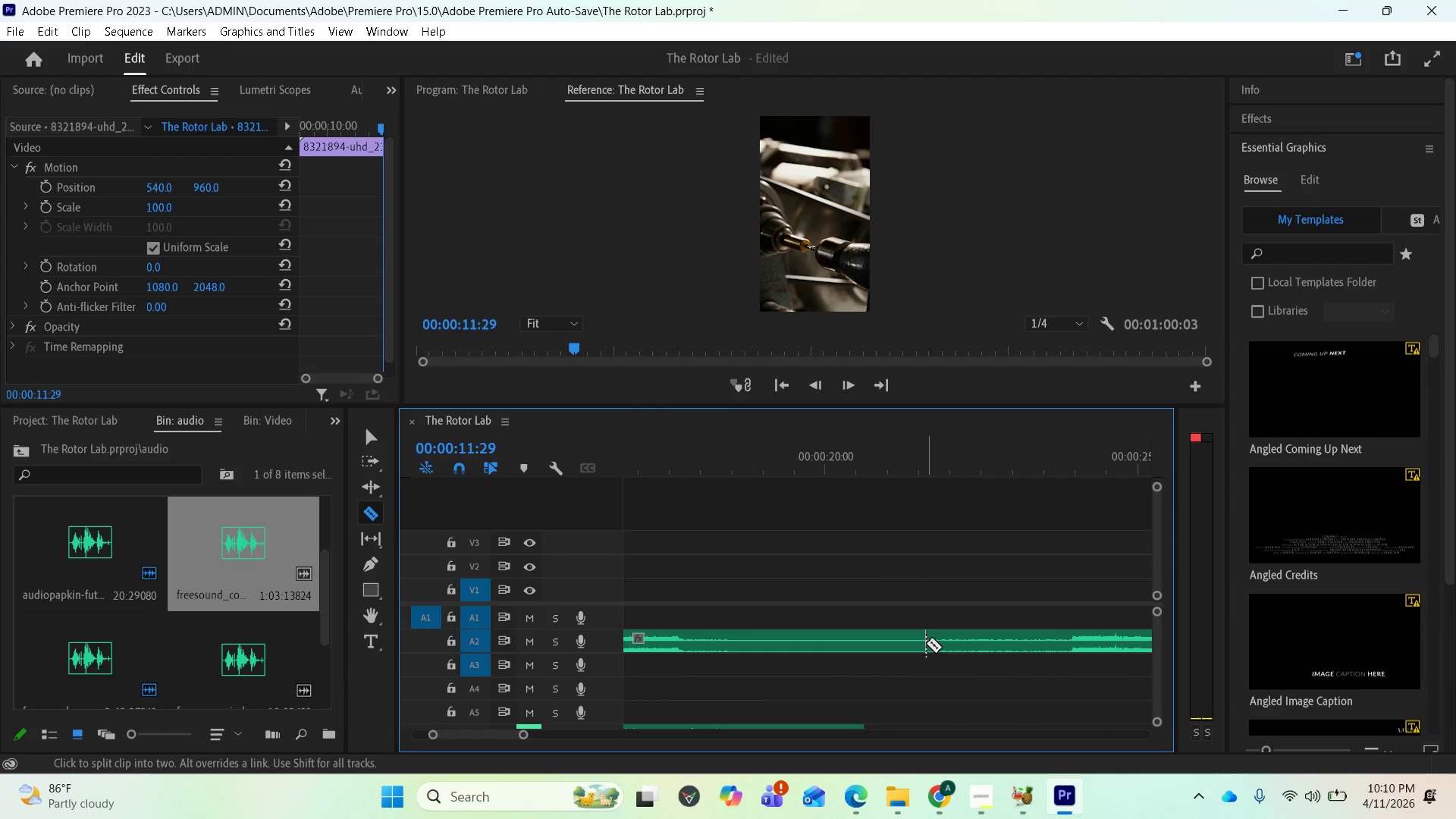 
left_click([926, 643])
 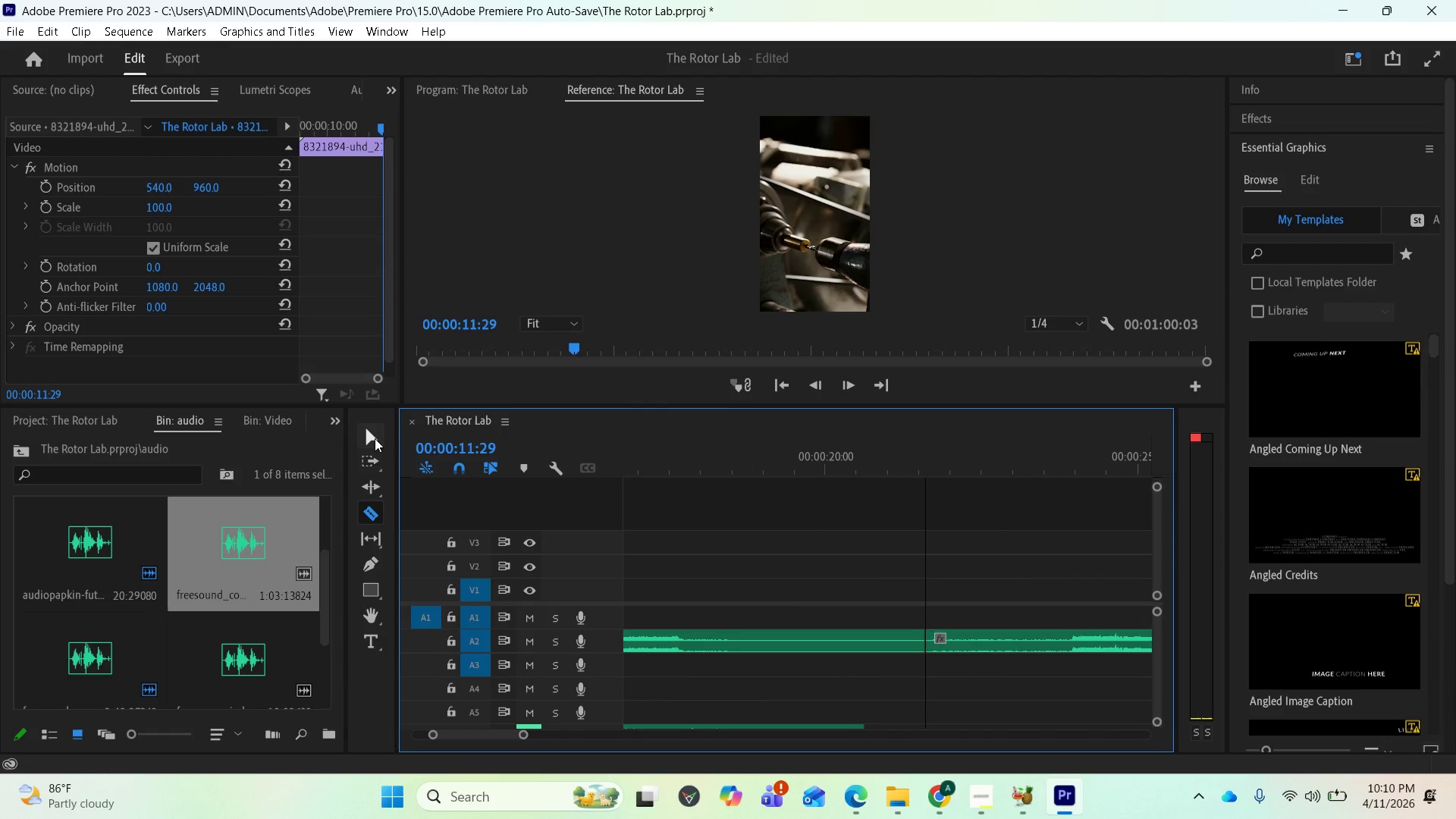 
left_click([370, 436])
 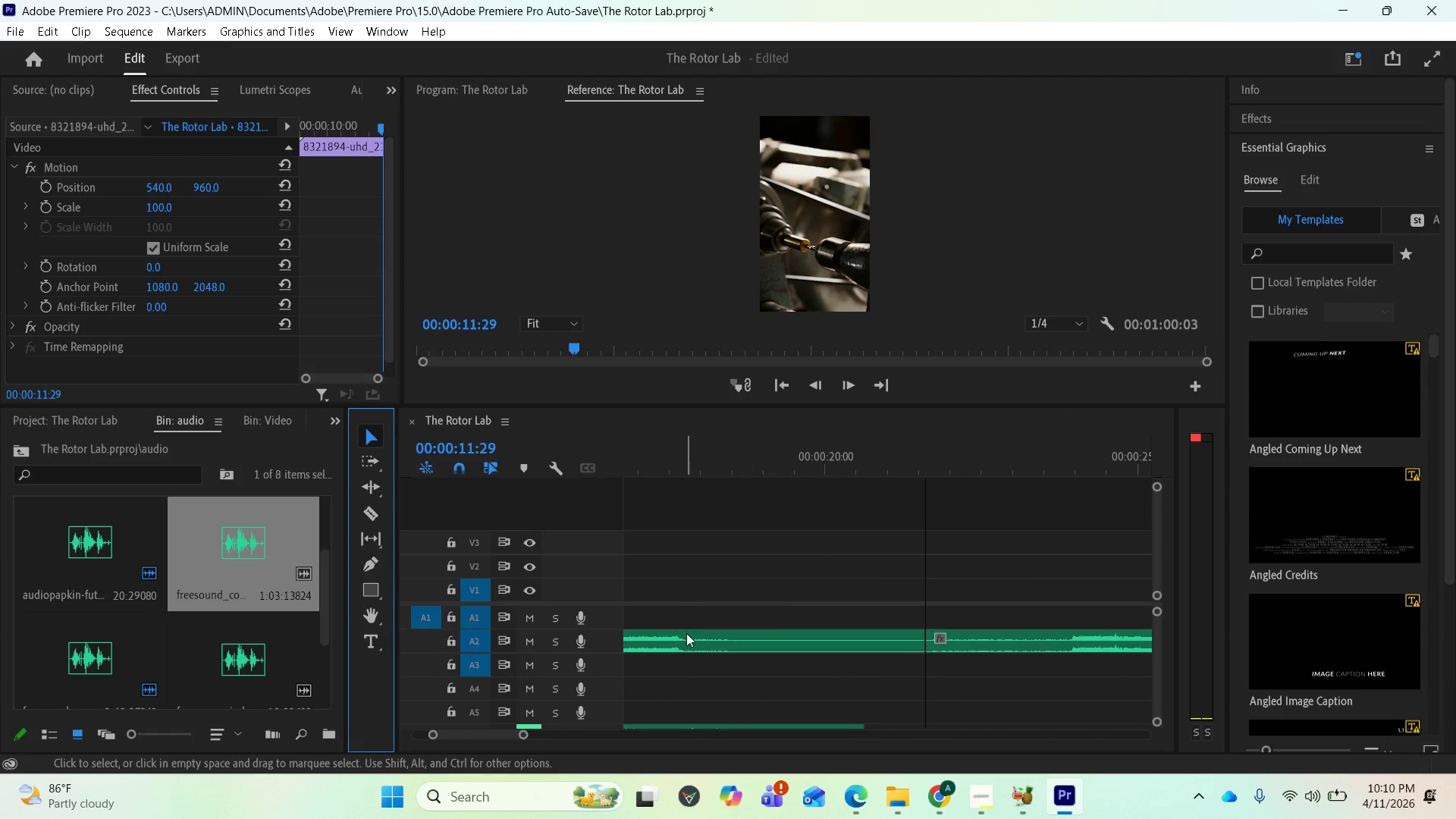 
left_click([690, 639])
 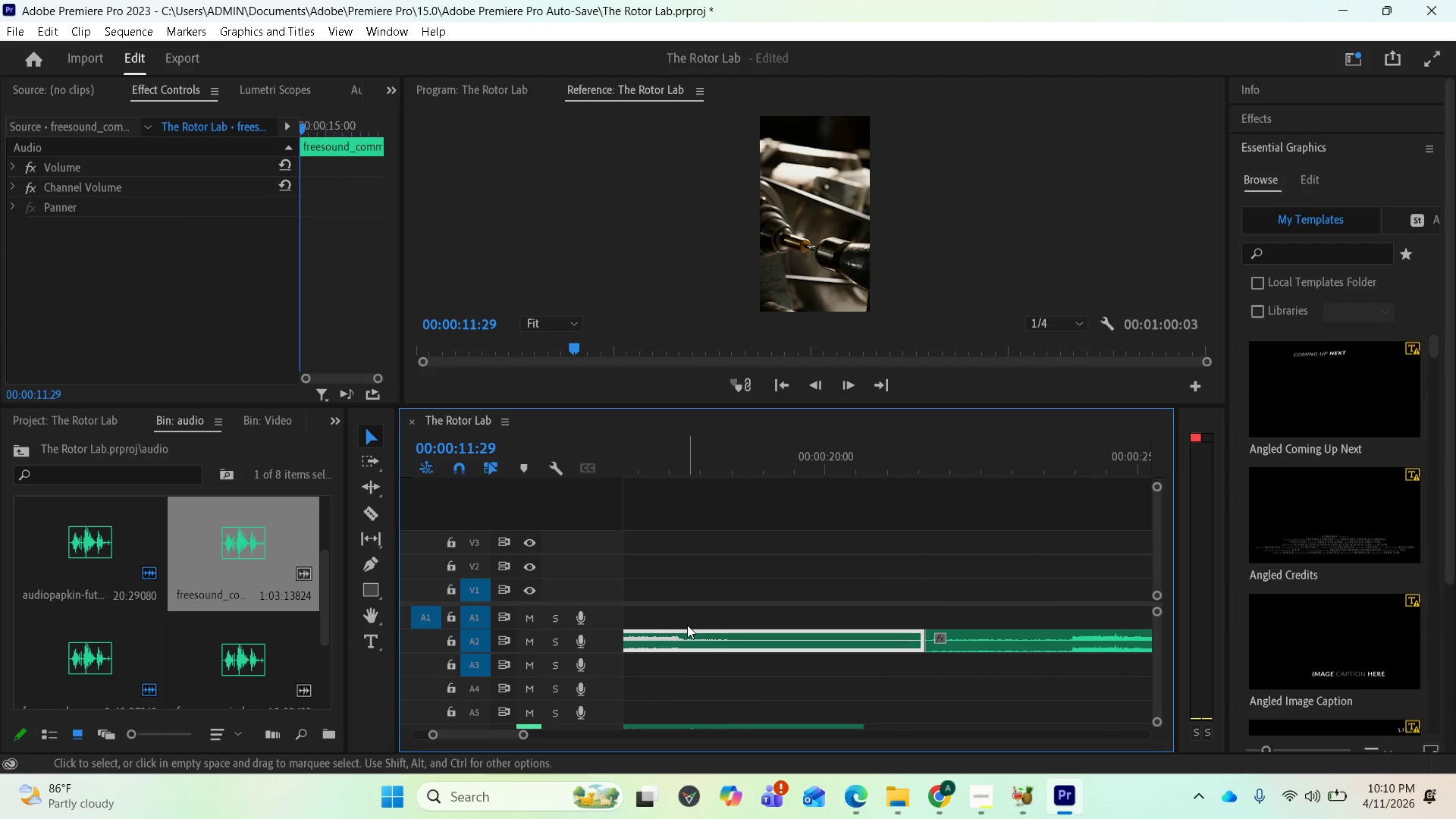 
key(Delete)
 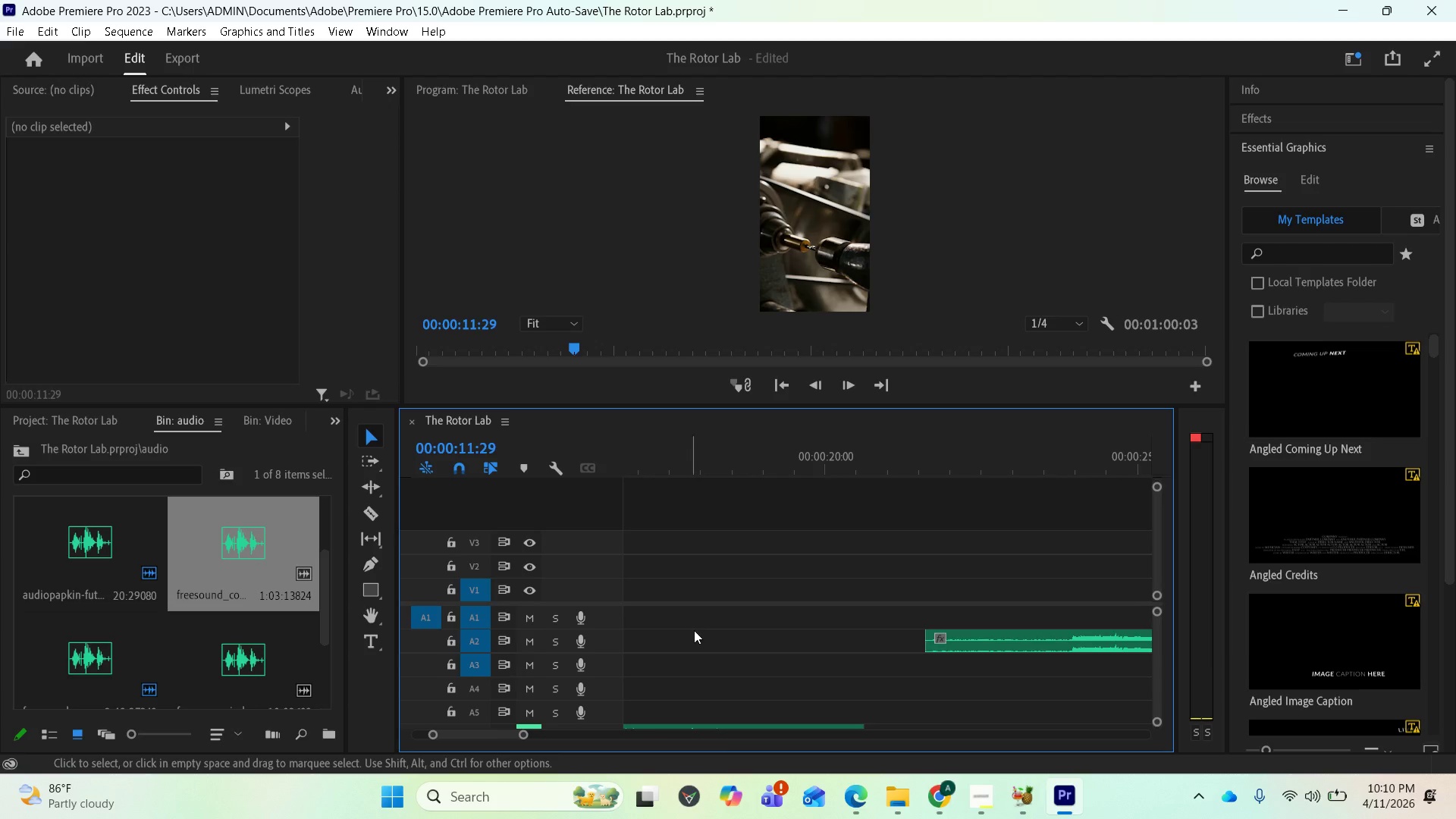 
scroll: coordinate [798, 624], scroll_direction: up, amount: 5.0
 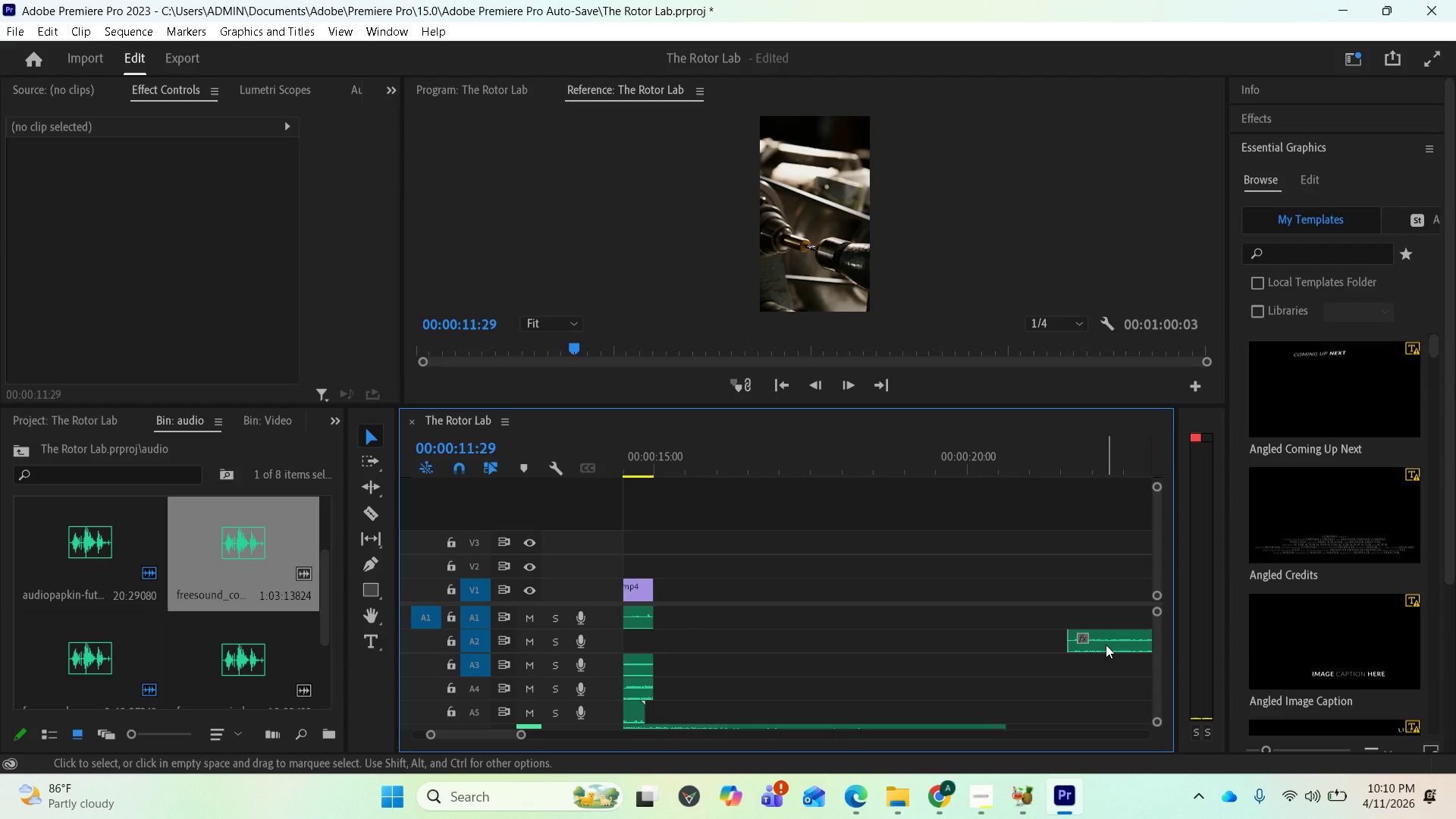 
left_click_drag(start_coordinate=[1106, 643], to_coordinate=[654, 647])
 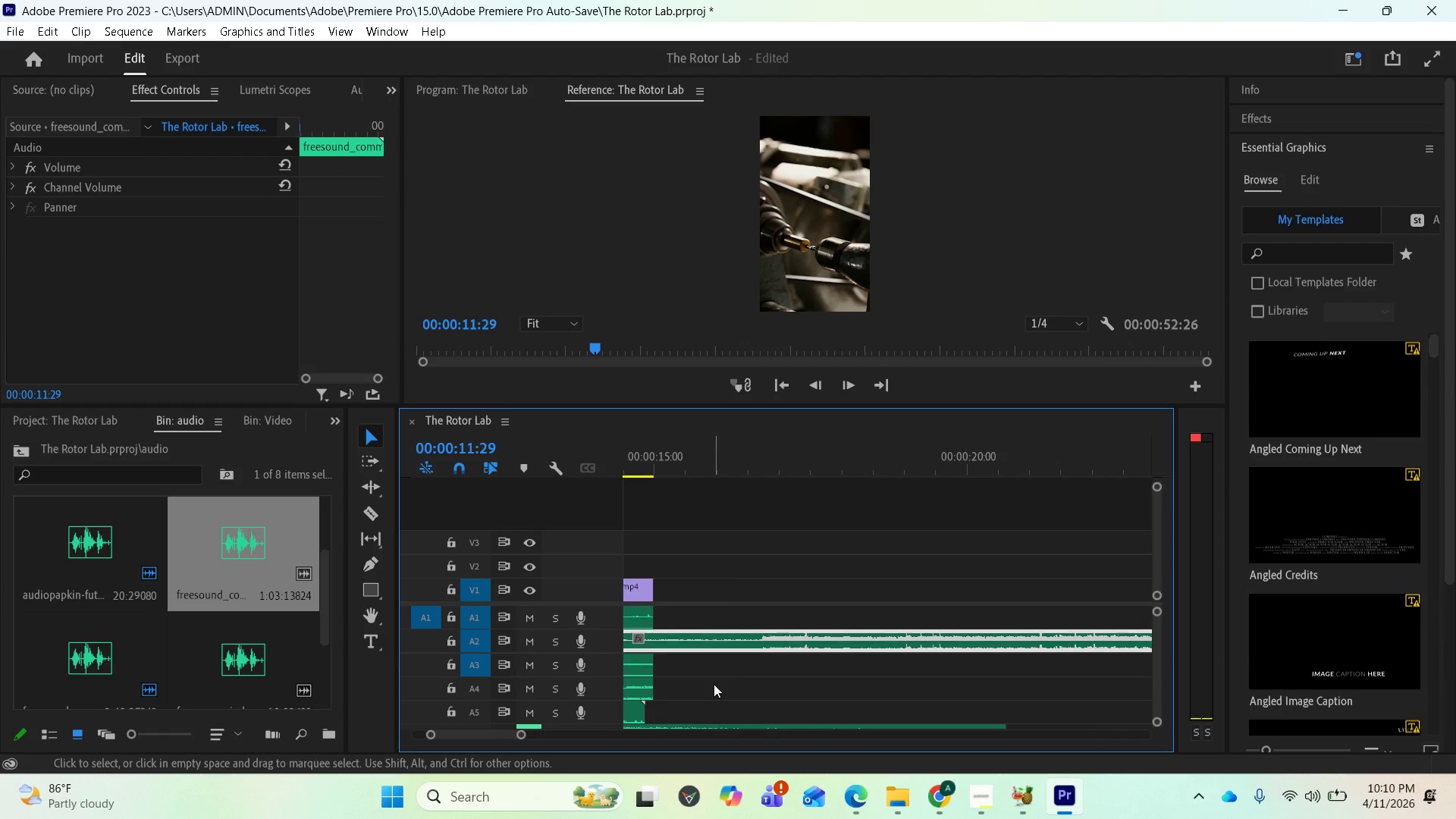 
scroll: coordinate [815, 677], scroll_direction: up, amount: 10.0
 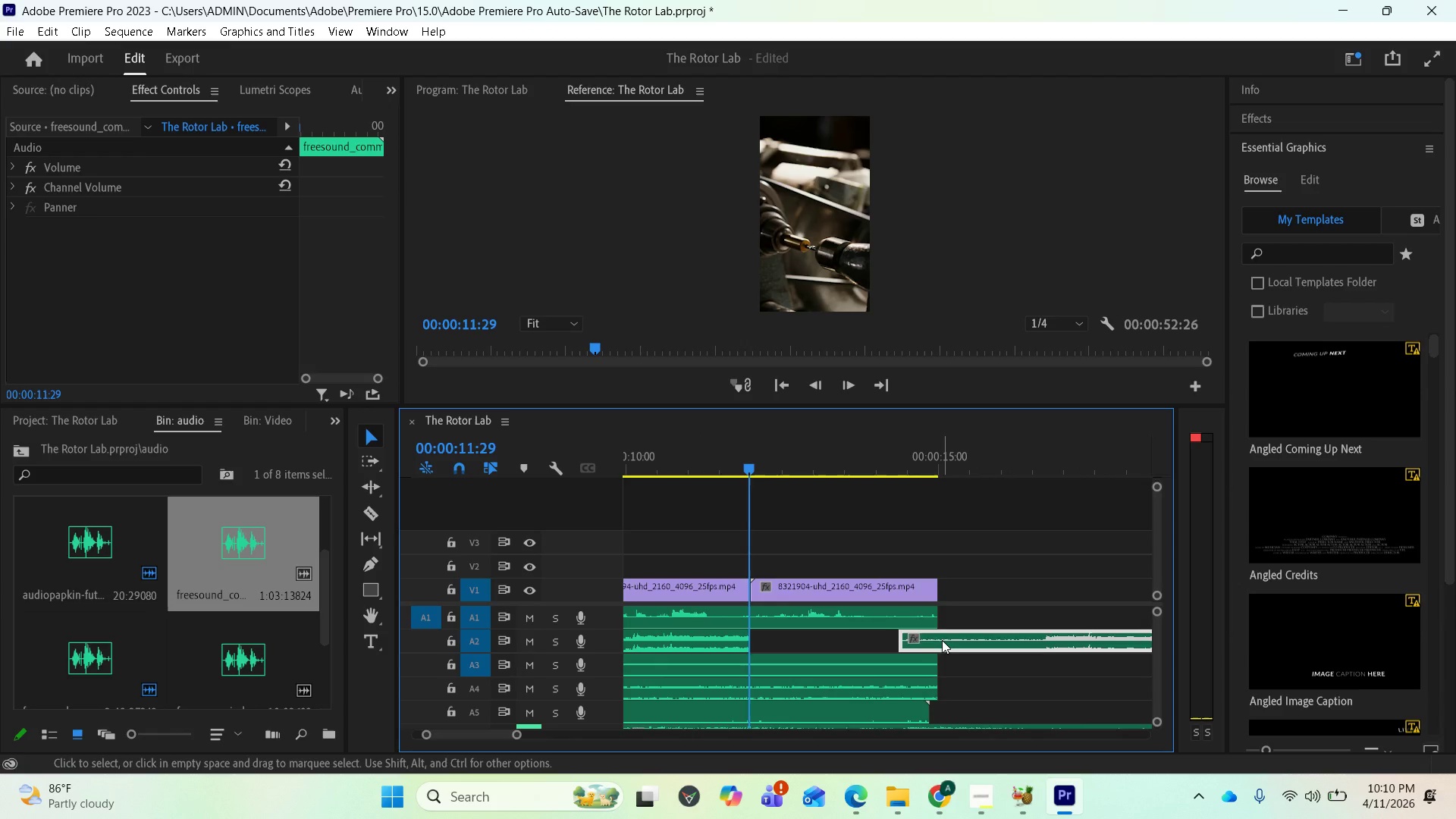 
left_click_drag(start_coordinate=[942, 640], to_coordinate=[797, 646])
 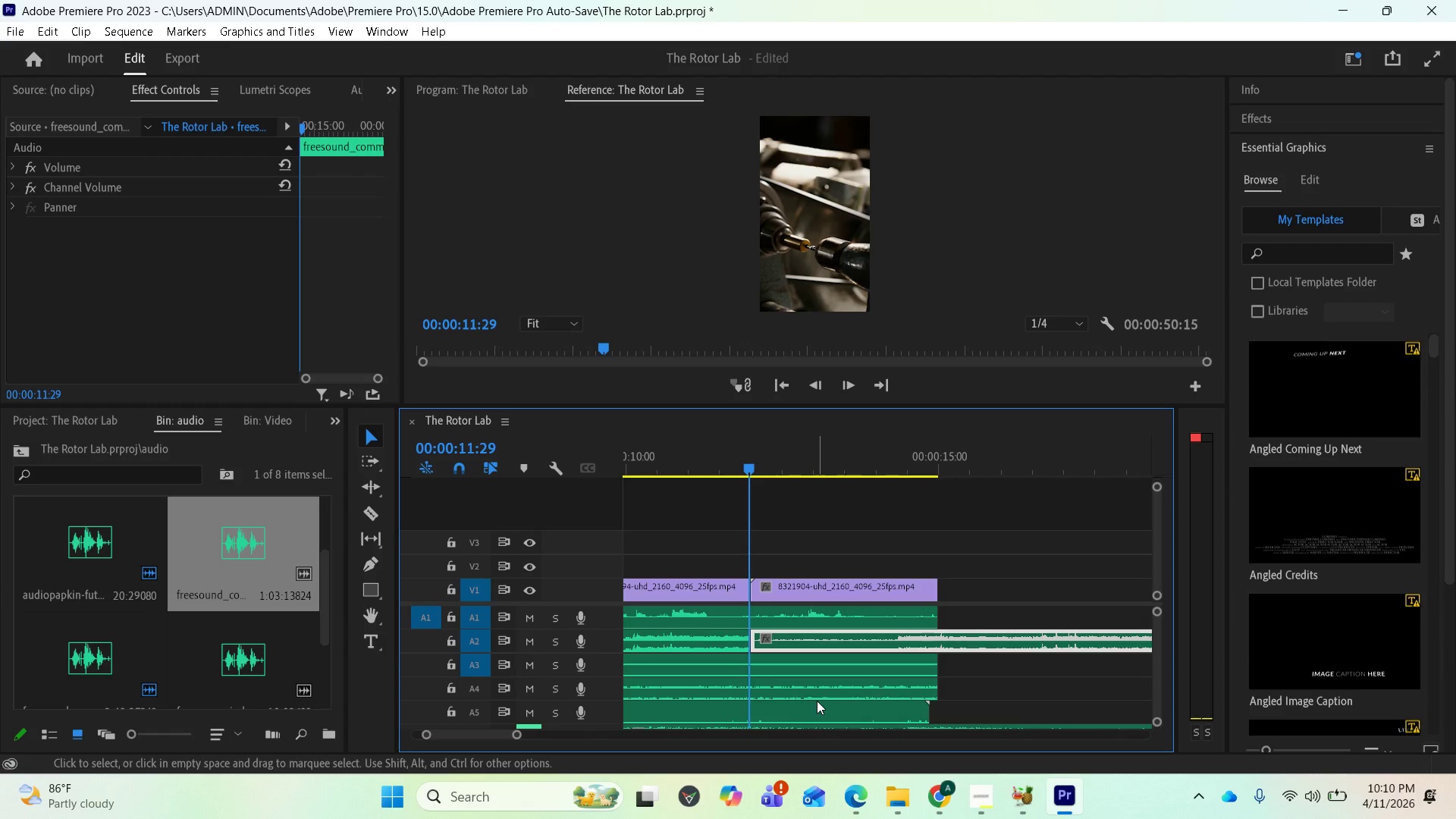 
key(Space)
 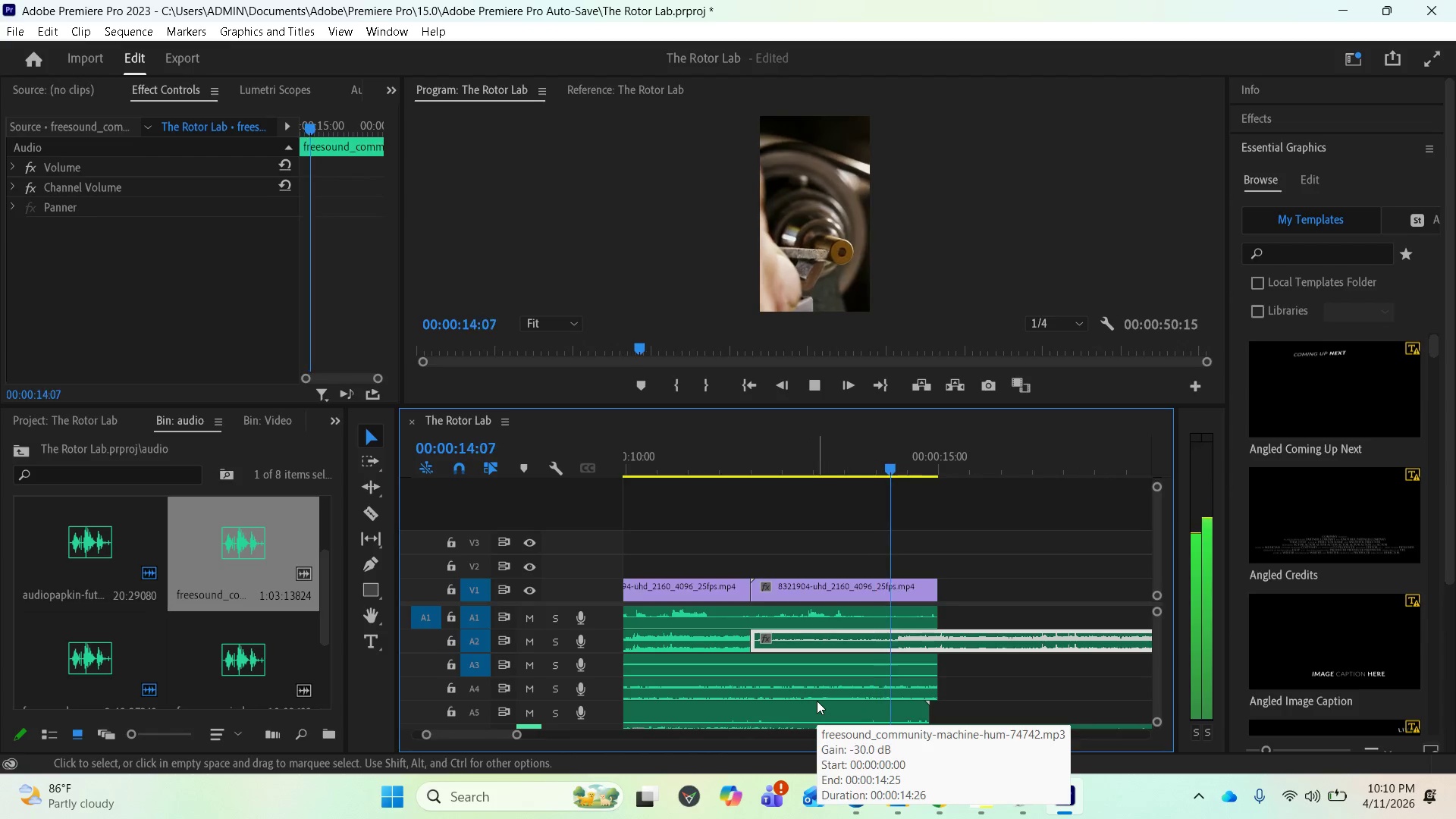 
key(Space)
 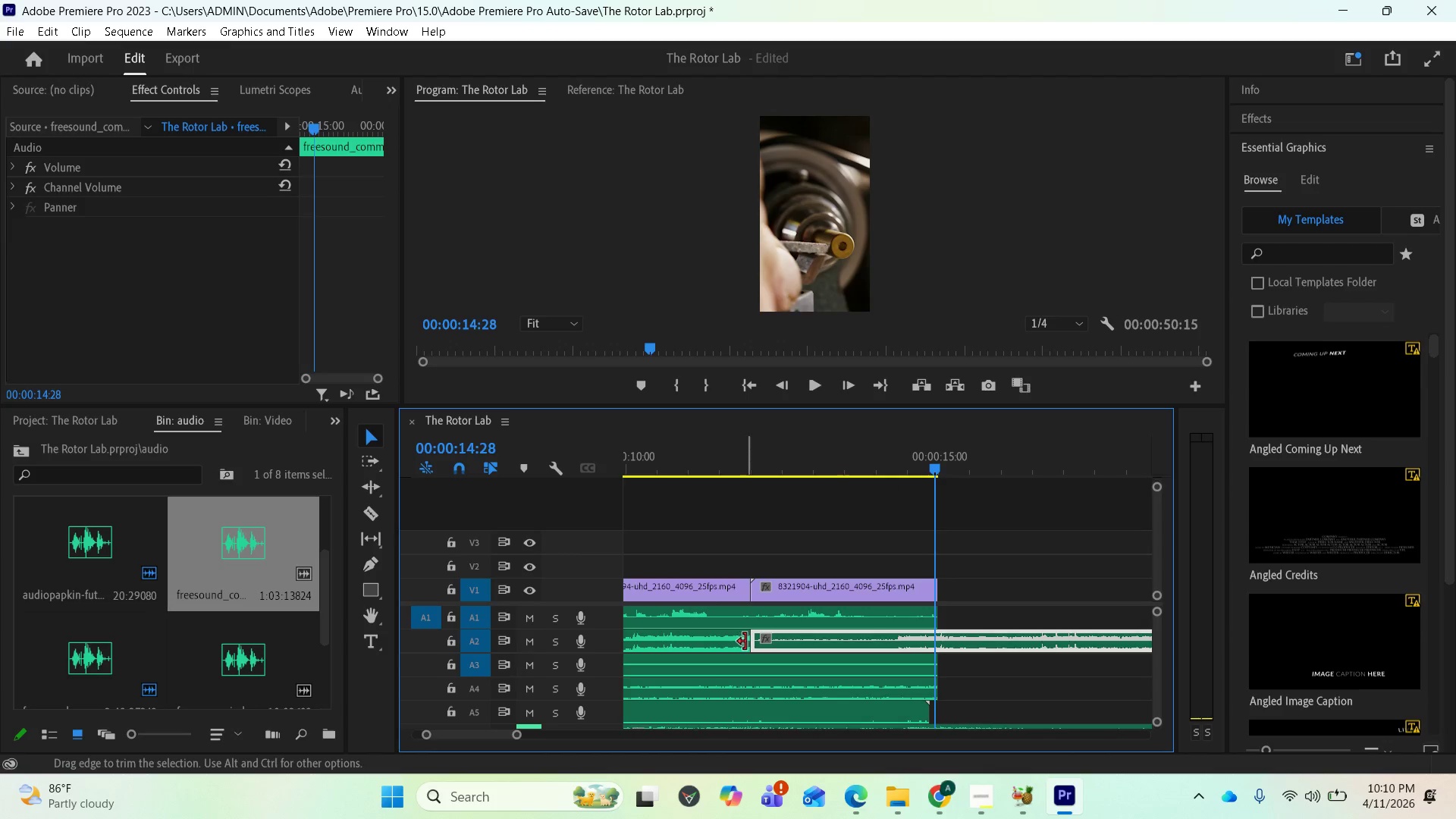 
left_click_drag(start_coordinate=[747, 642], to_coordinate=[699, 642])
 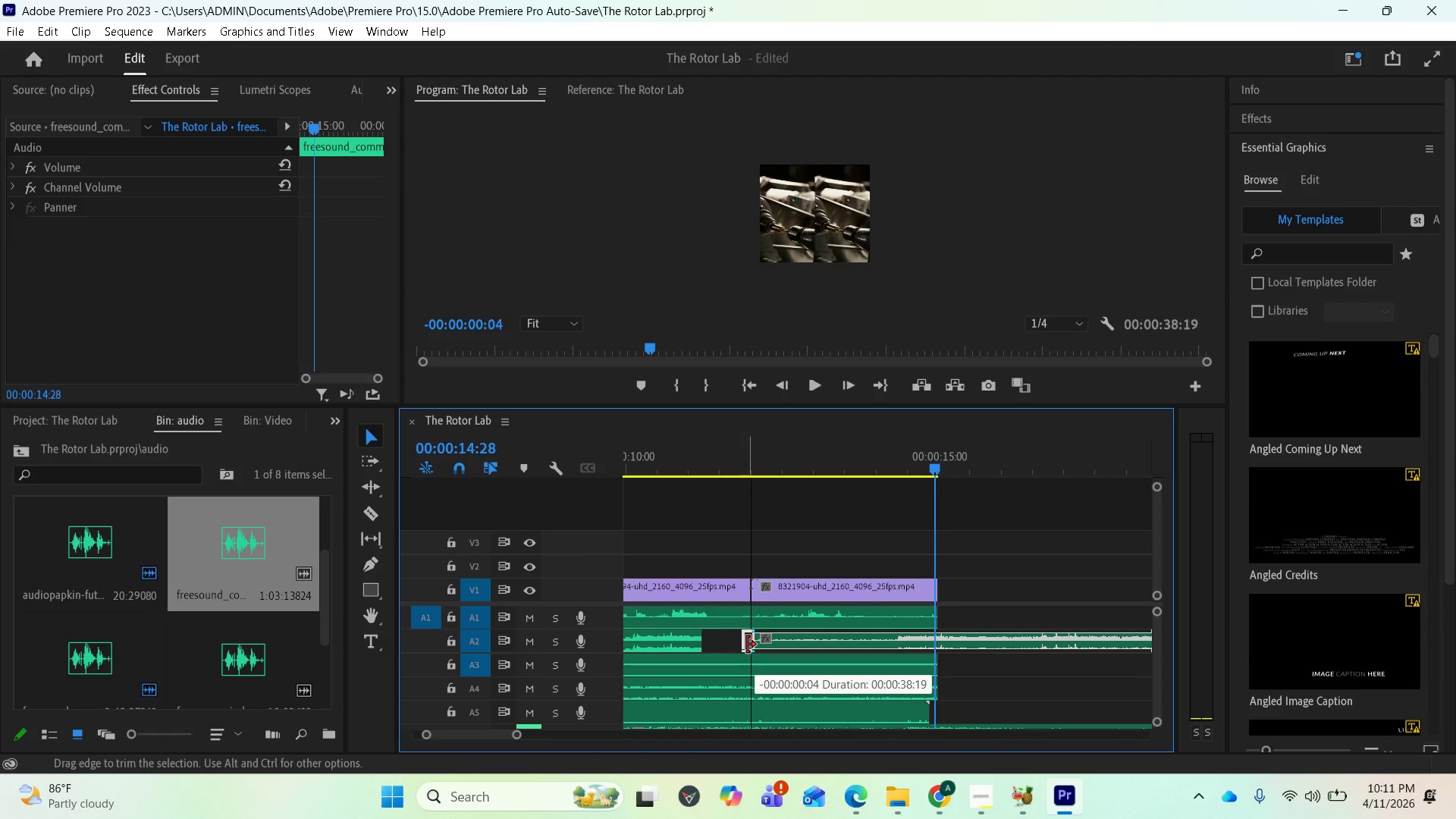 
left_click_drag(start_coordinate=[784, 647], to_coordinate=[743, 649])
 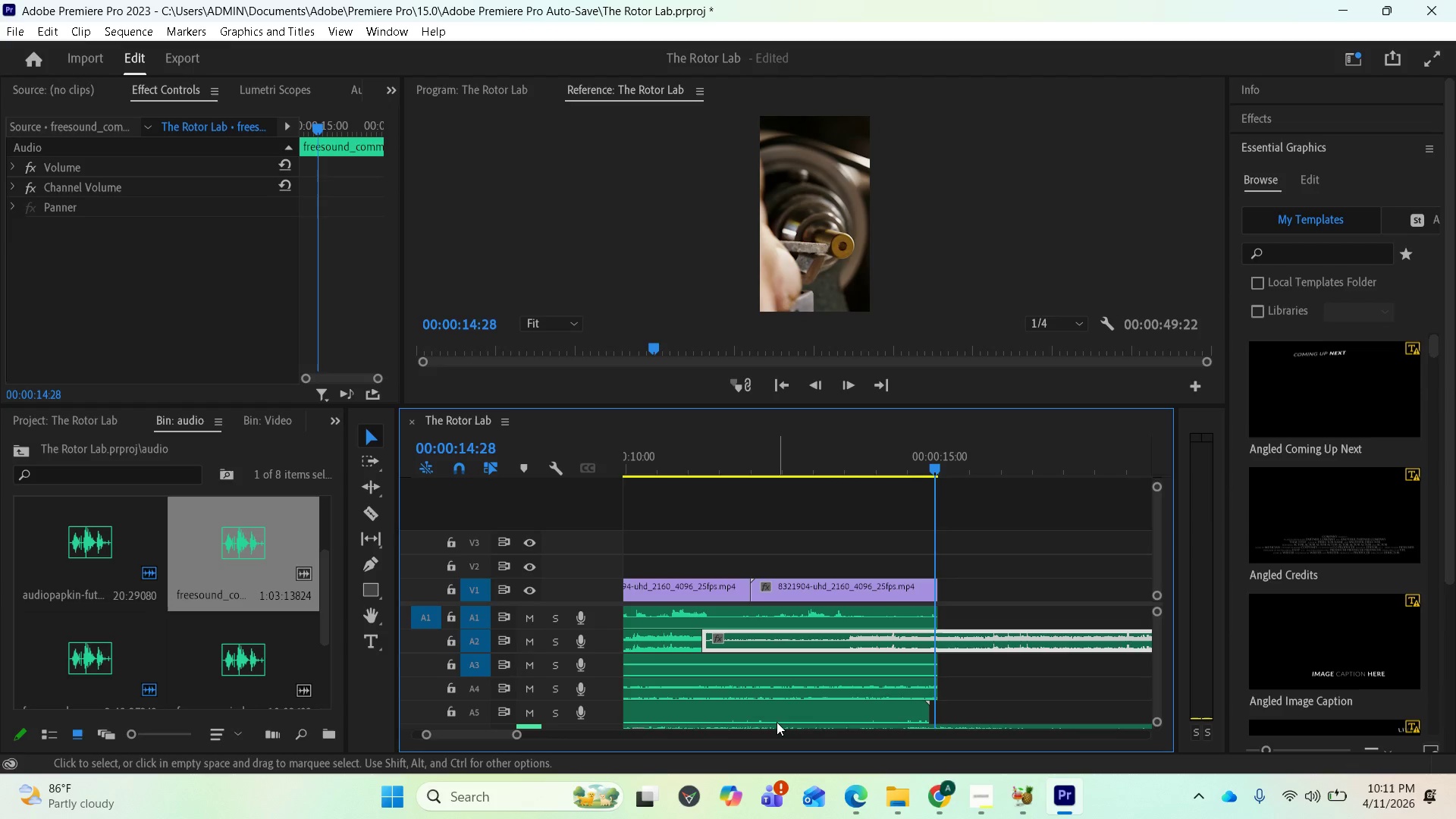 
key(Space)
 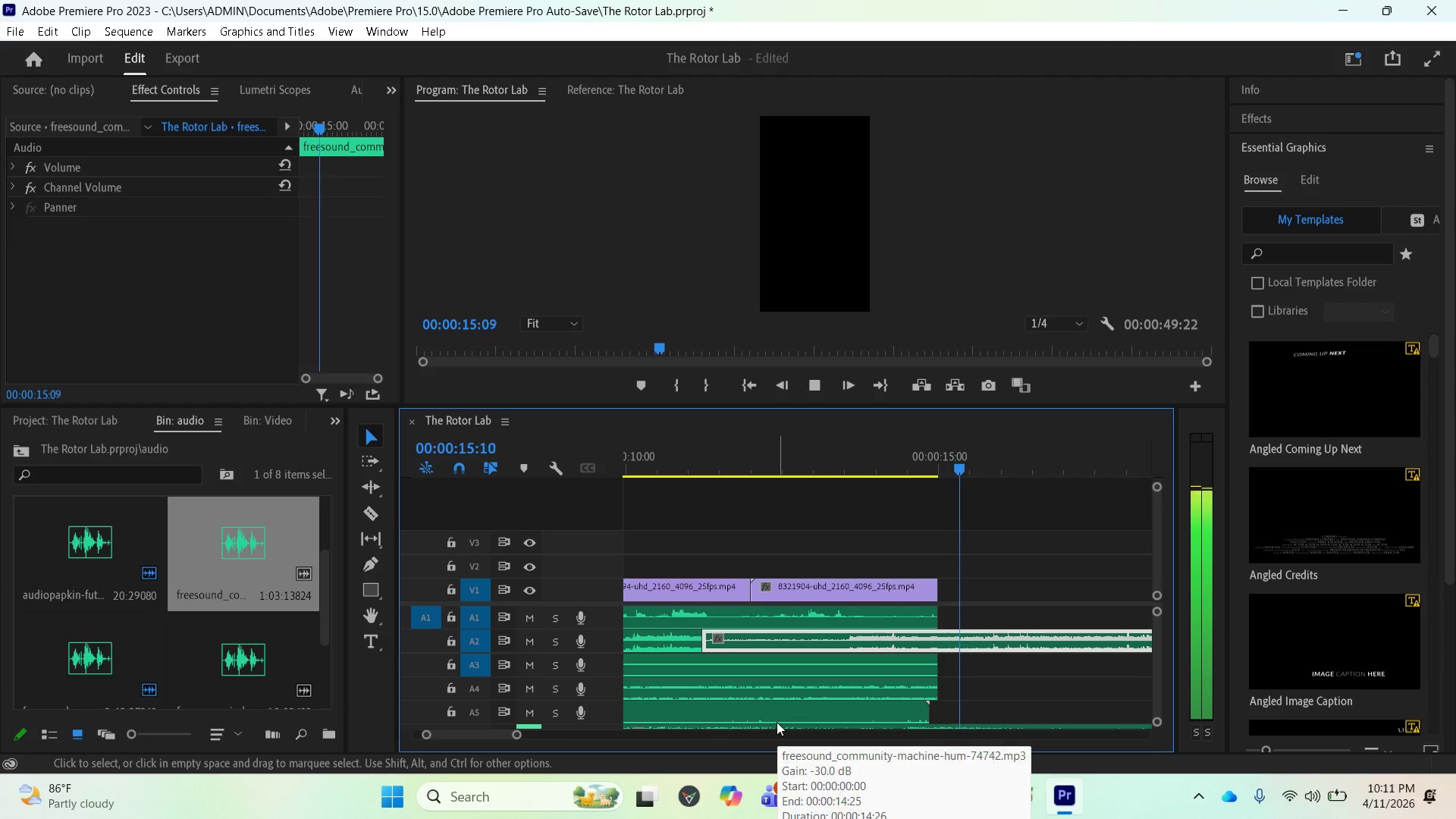 
key(Space)
 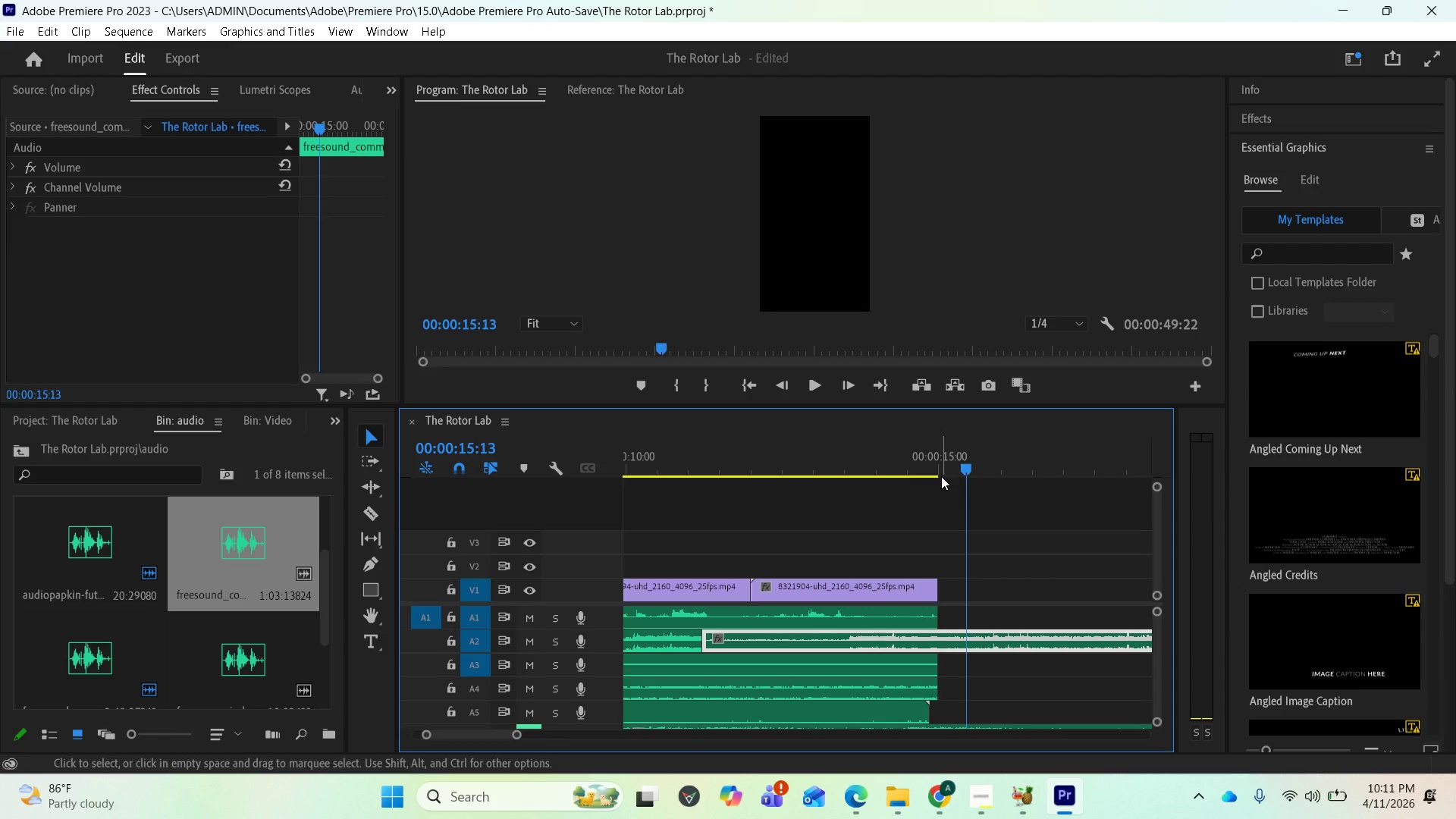 
left_click_drag(start_coordinate=[959, 465], to_coordinate=[582, 533])
 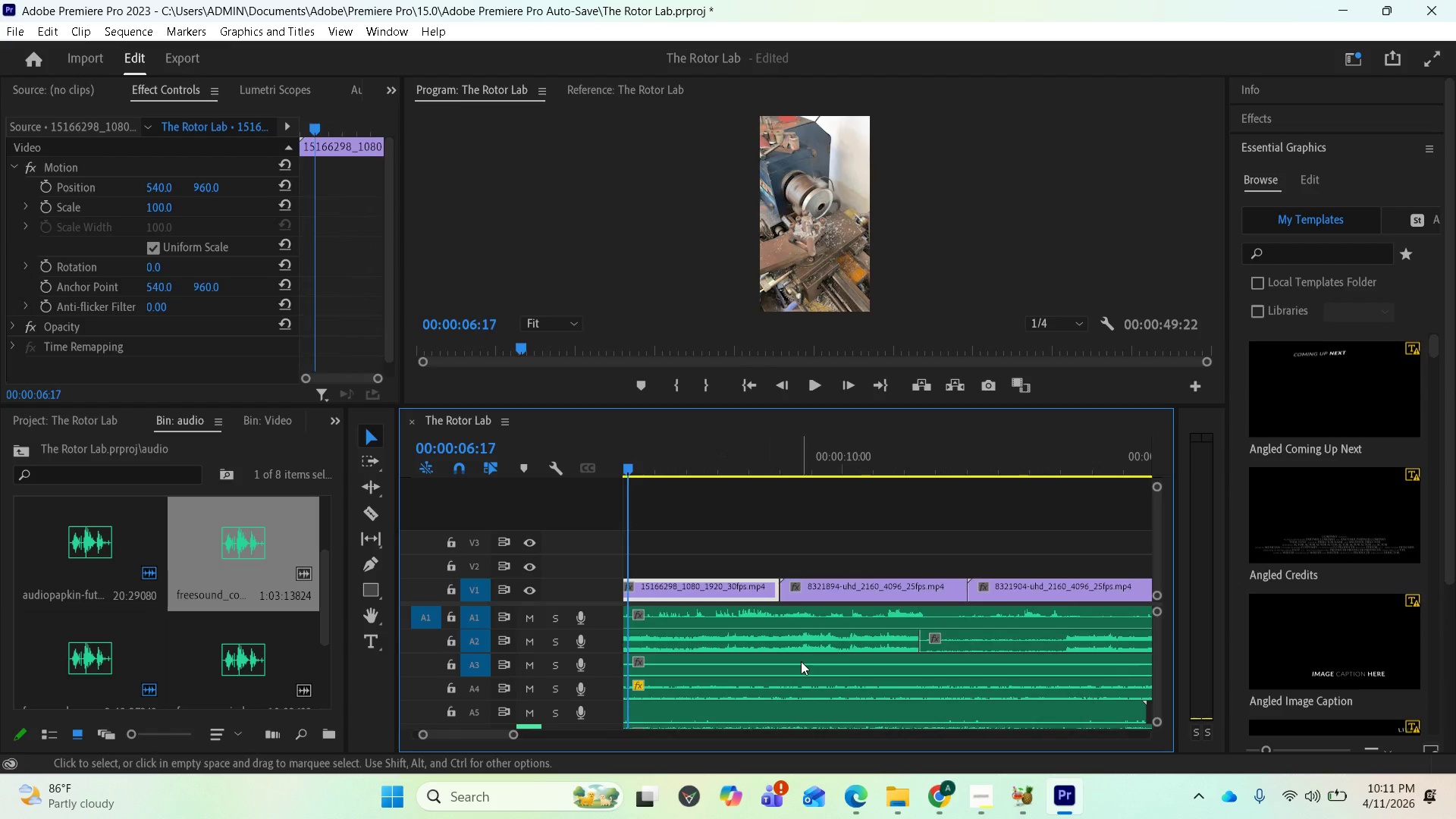 
key(Space)
 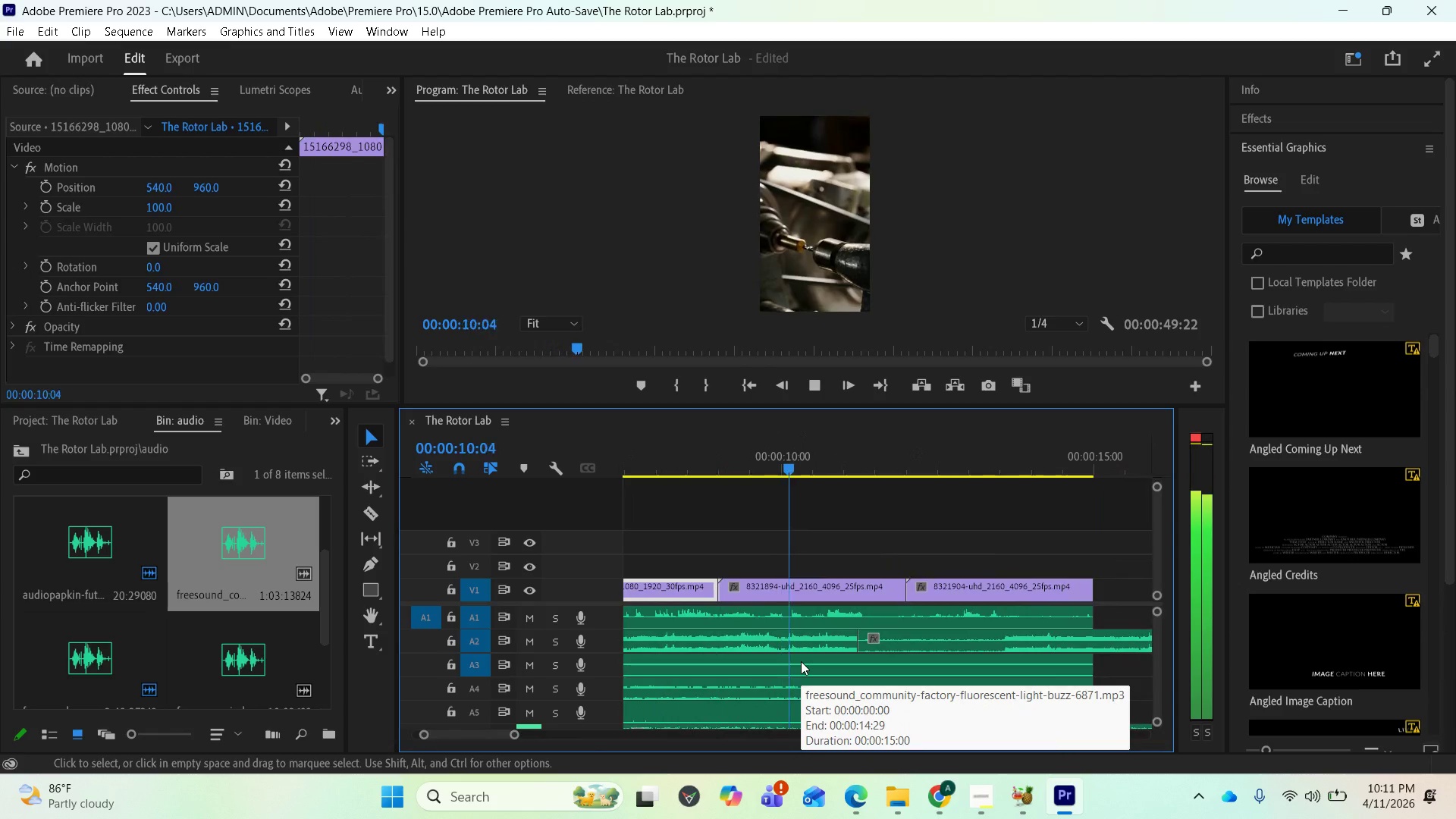 
wait(8.61)
 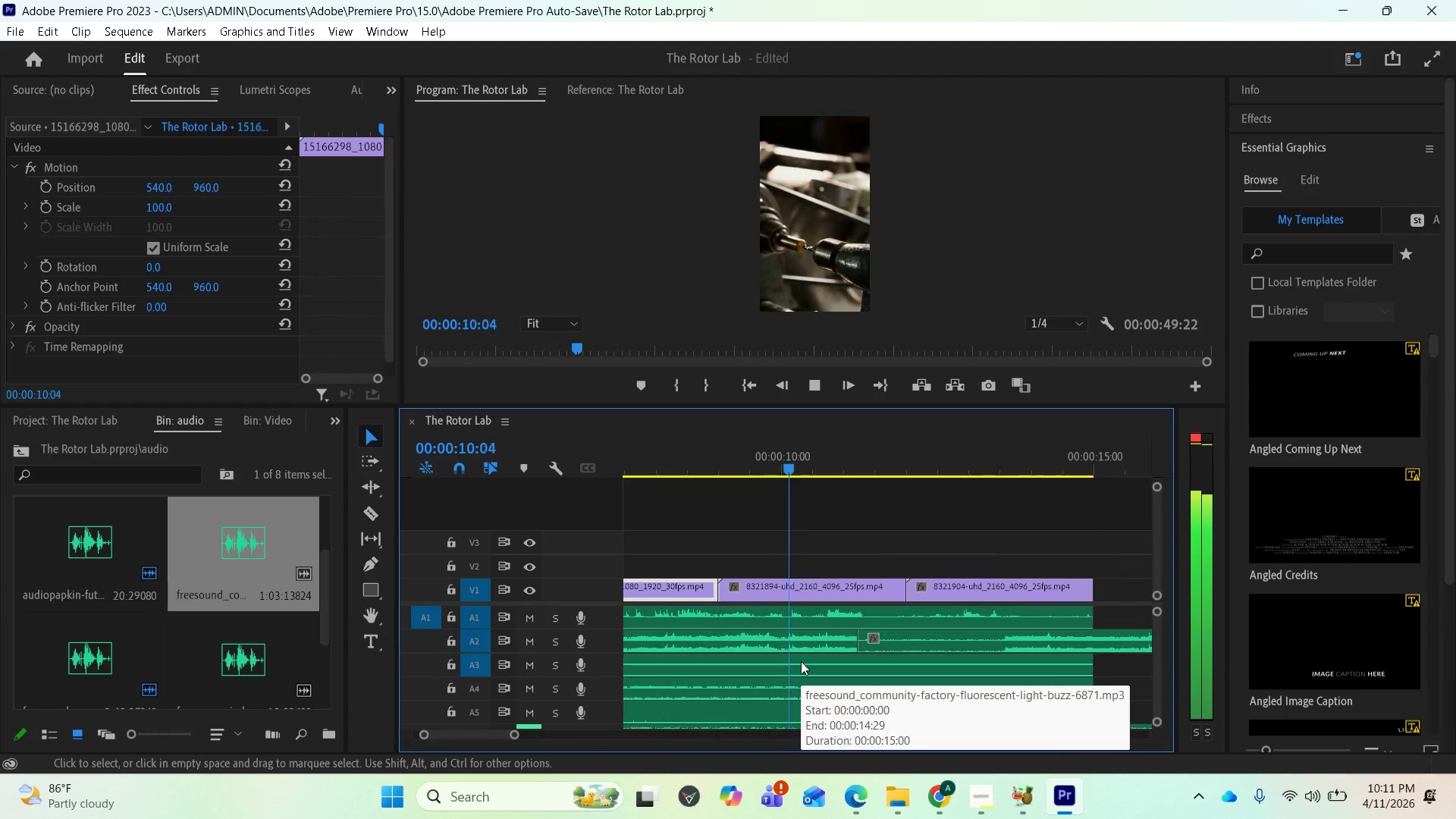 
key(Space)
 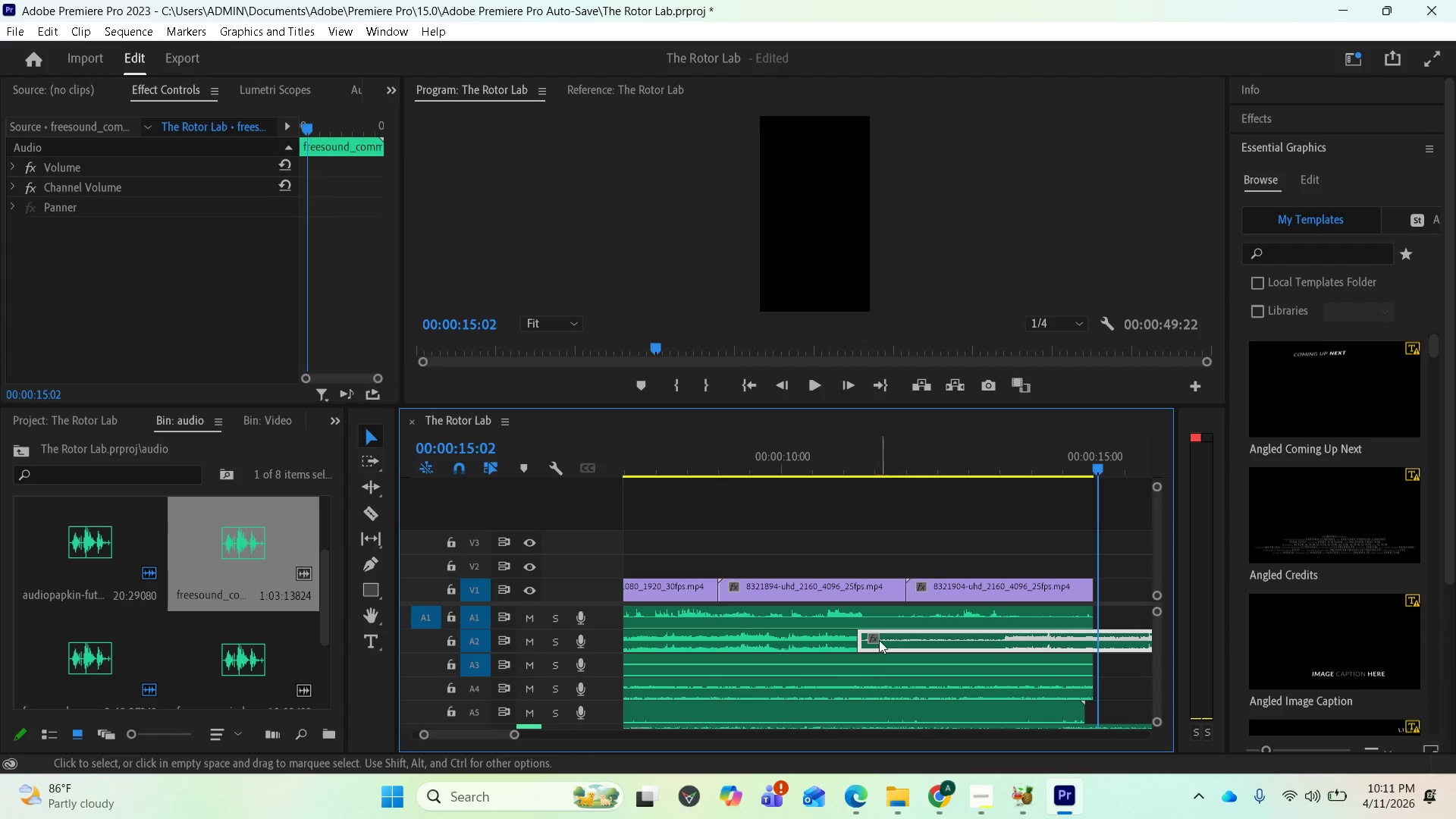 
left_click_drag(start_coordinate=[861, 639], to_coordinate=[911, 643])
 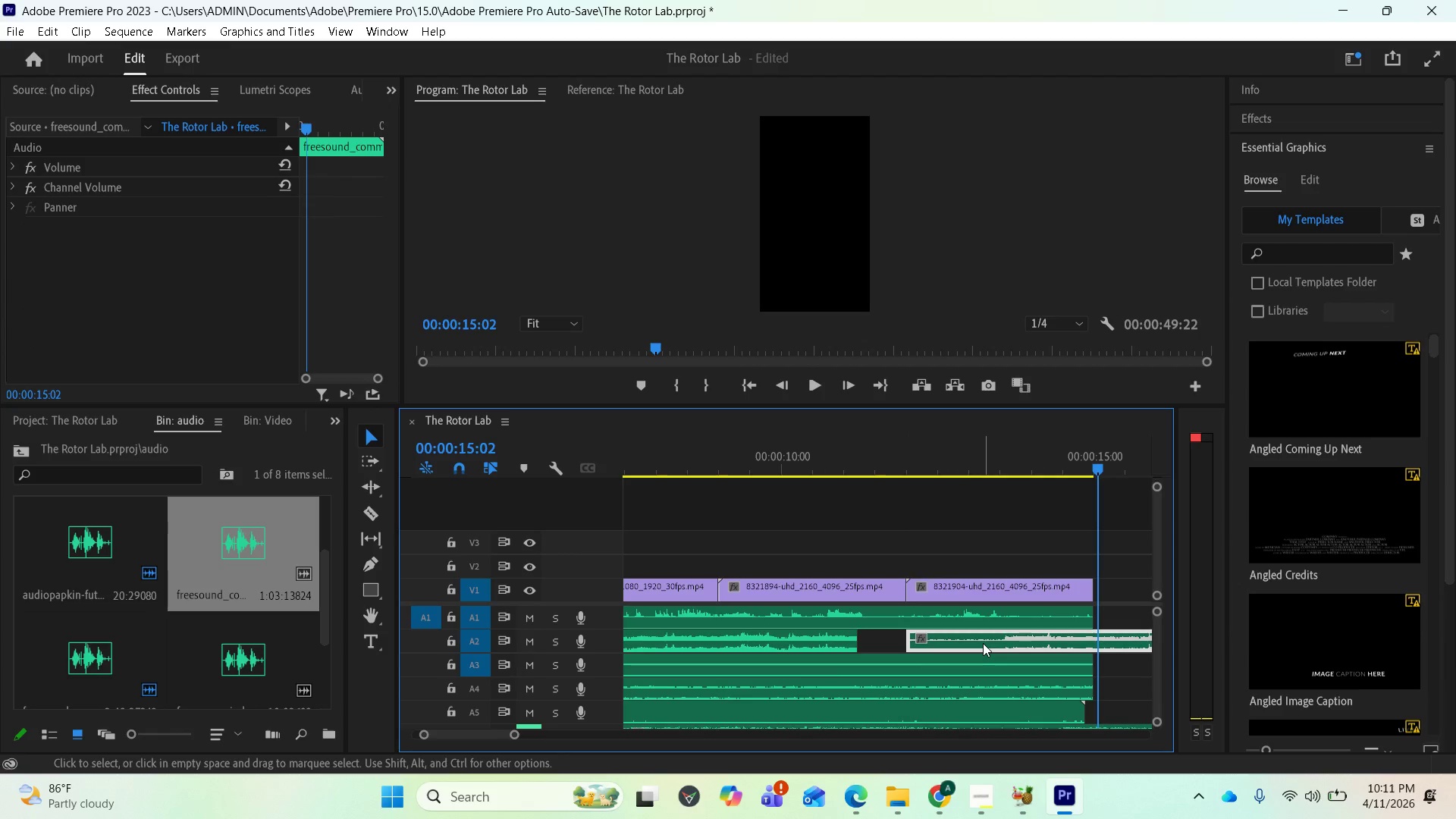 
left_click_drag(start_coordinate=[983, 642], to_coordinate=[941, 643])
 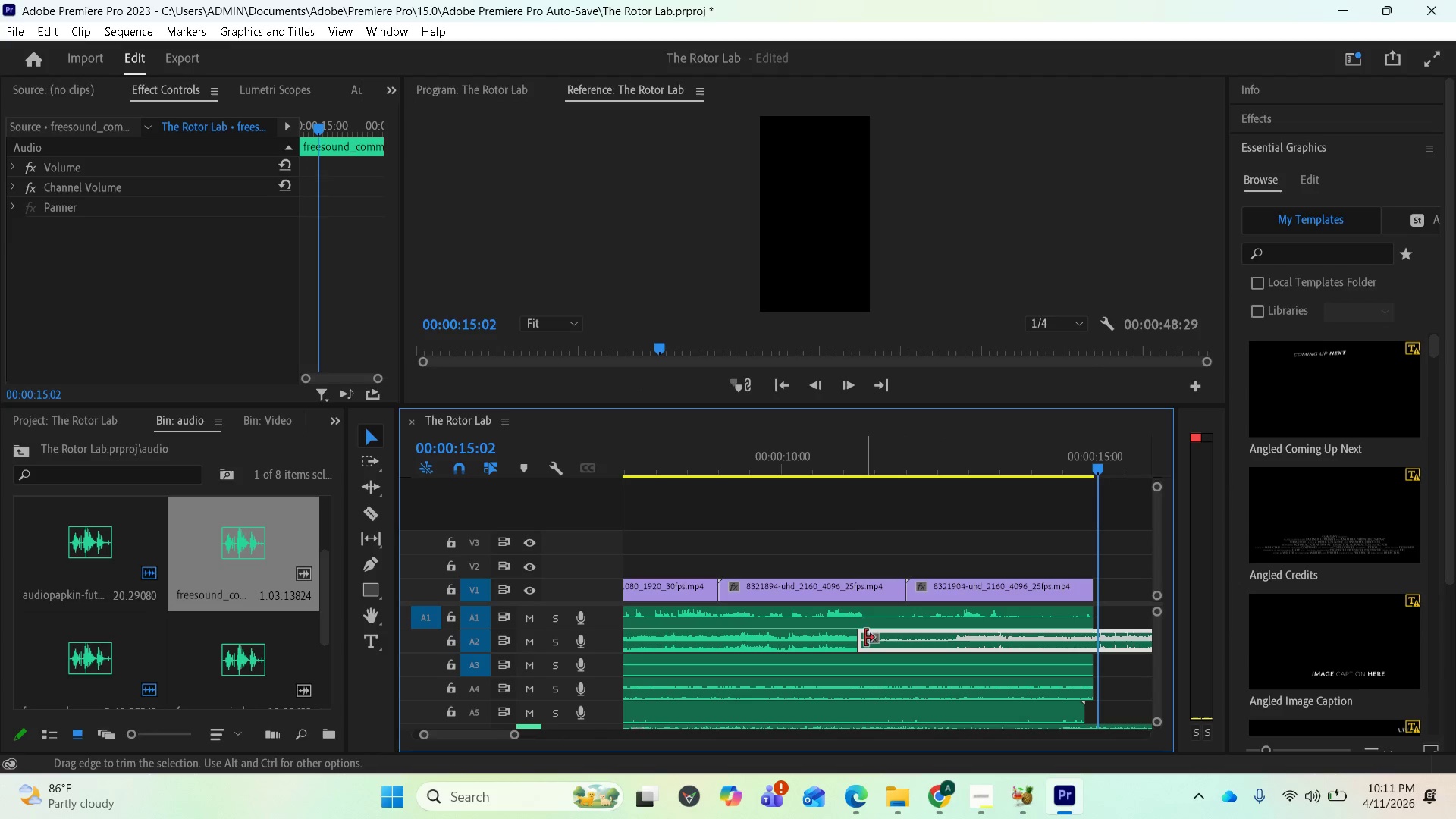 
left_click_drag(start_coordinate=[863, 638], to_coordinate=[888, 648])
 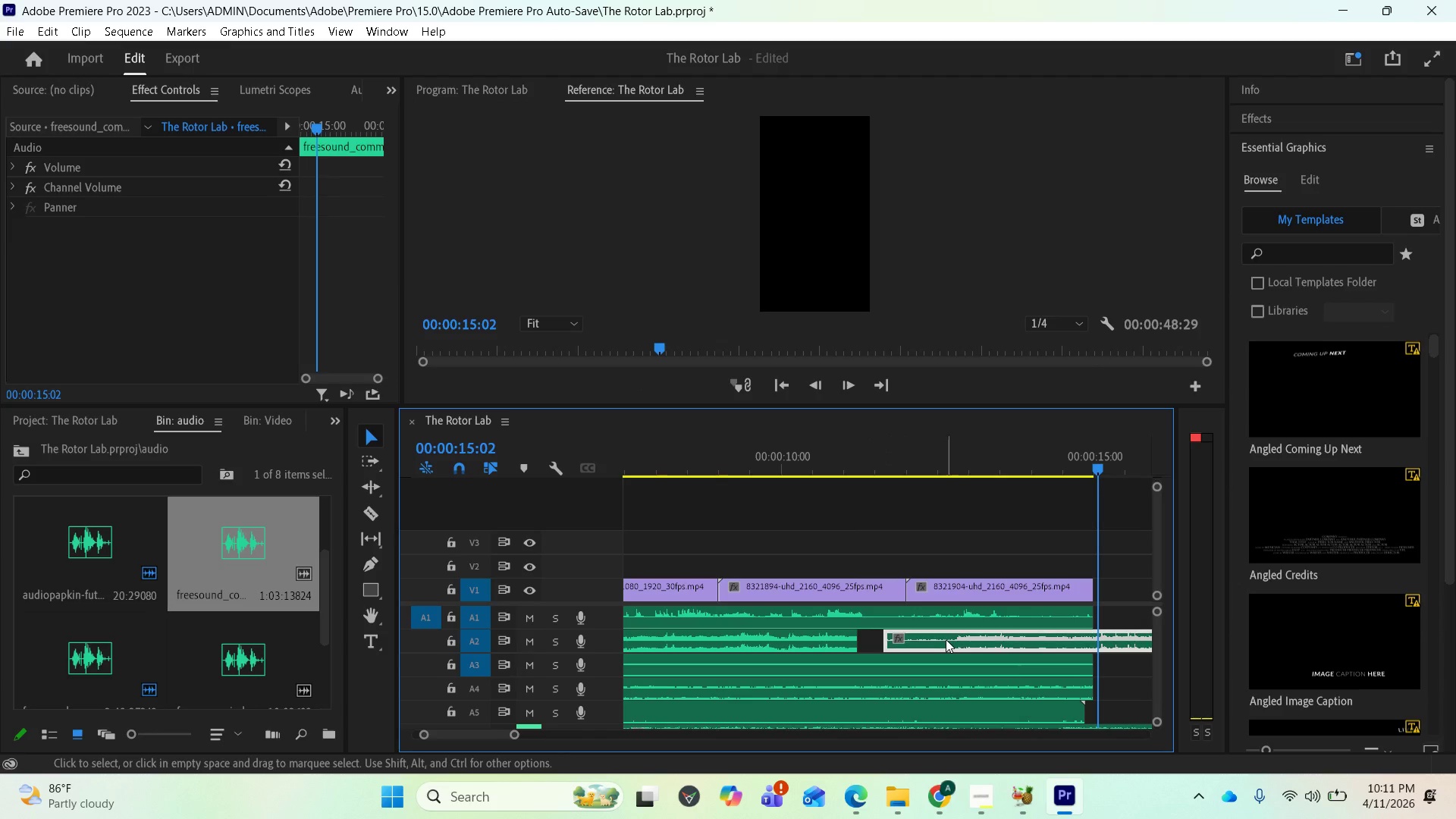 
left_click_drag(start_coordinate=[946, 639], to_coordinate=[921, 645])
 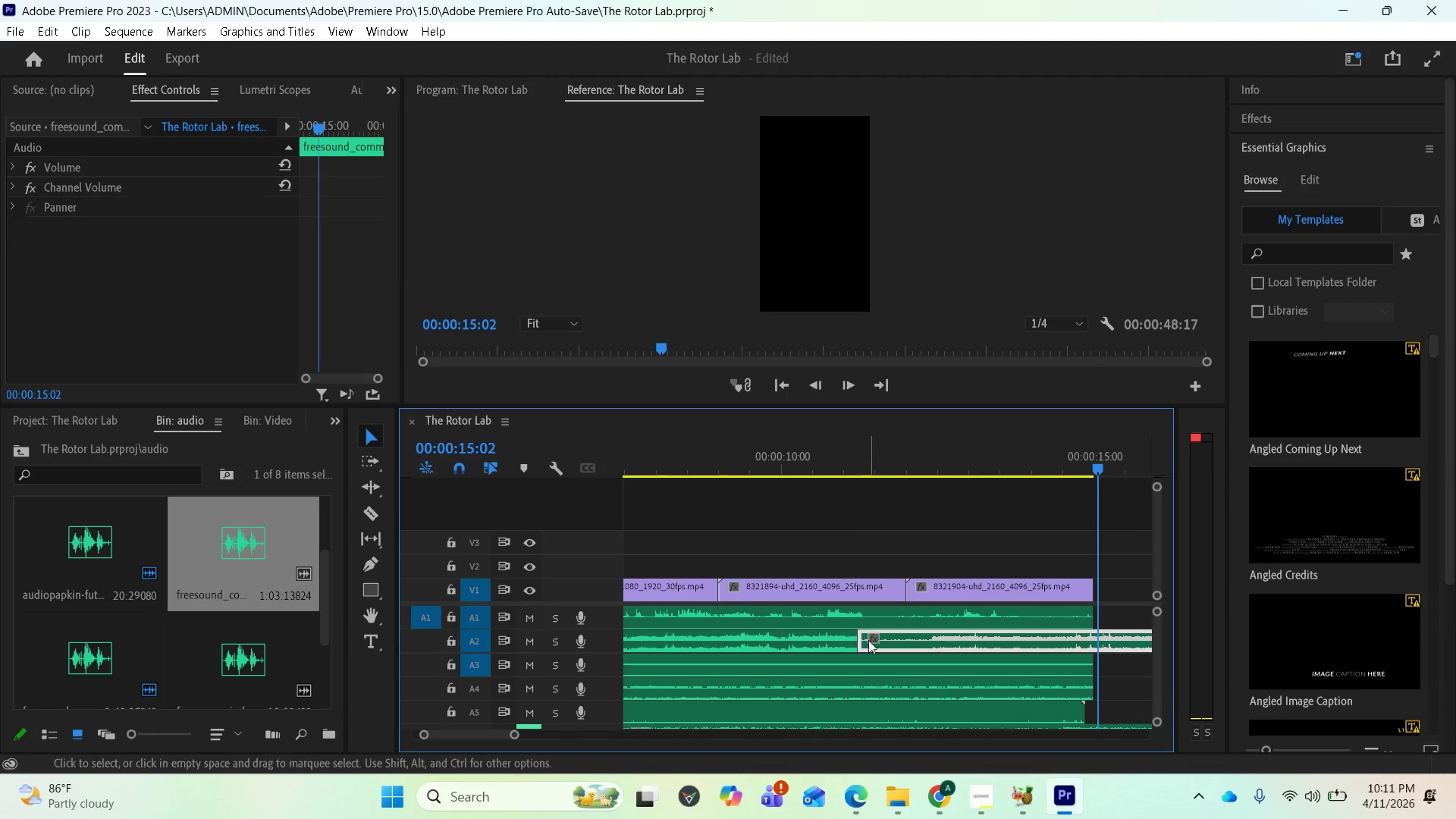 
left_click_drag(start_coordinate=[861, 635], to_coordinate=[882, 638])
 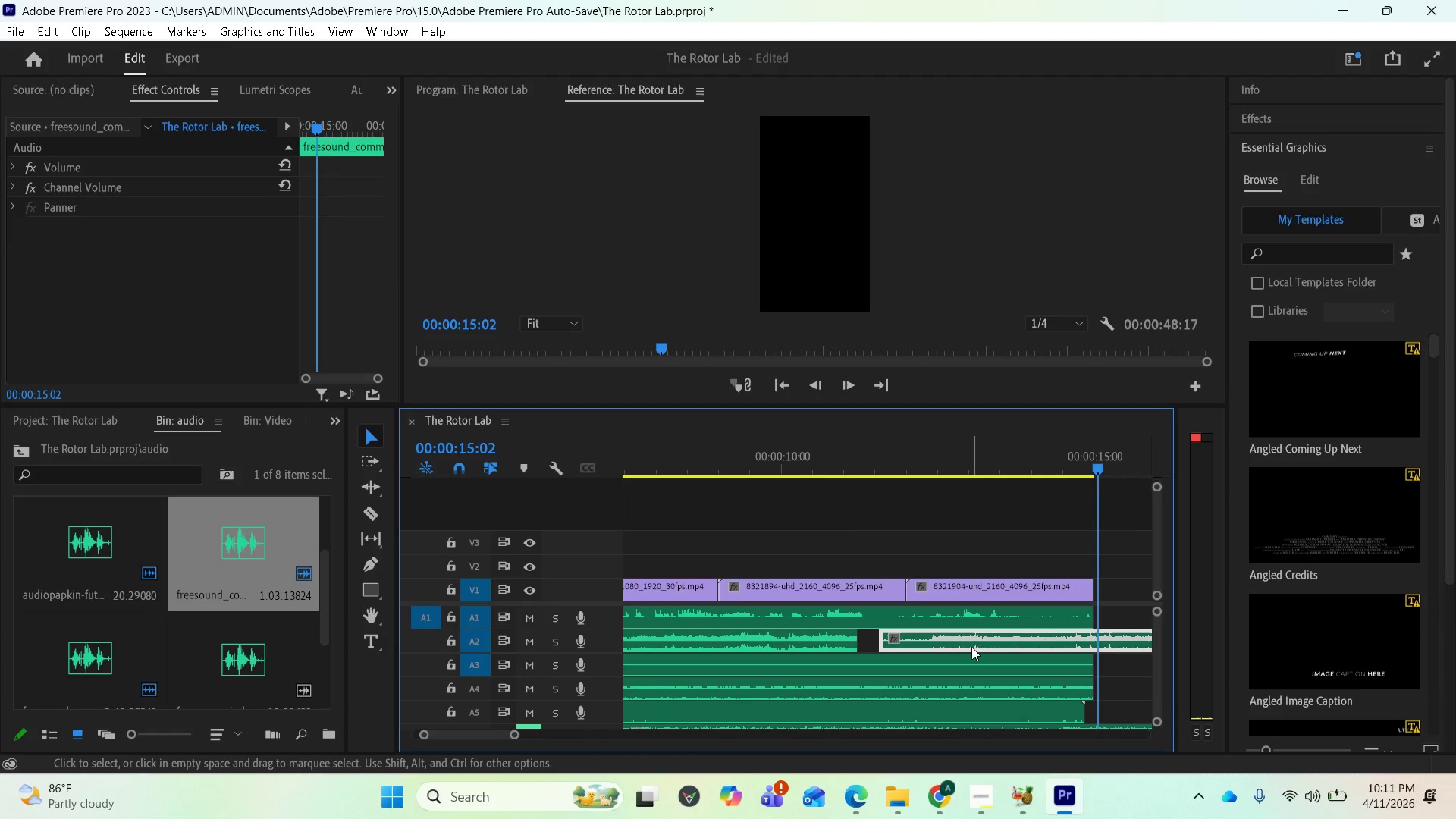 
left_click_drag(start_coordinate=[971, 647], to_coordinate=[953, 647])
 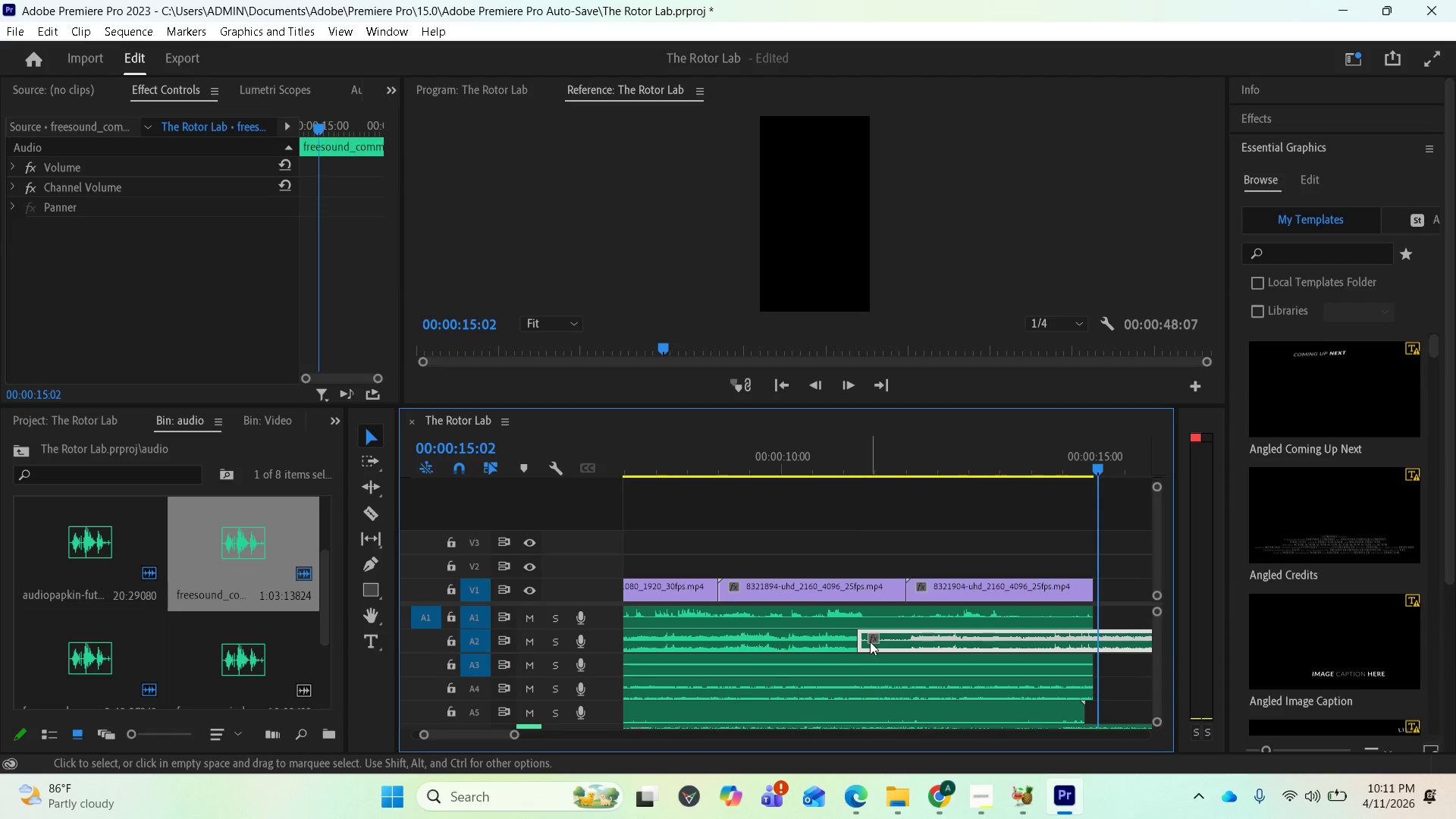 
left_click_drag(start_coordinate=[861, 639], to_coordinate=[876, 643])
 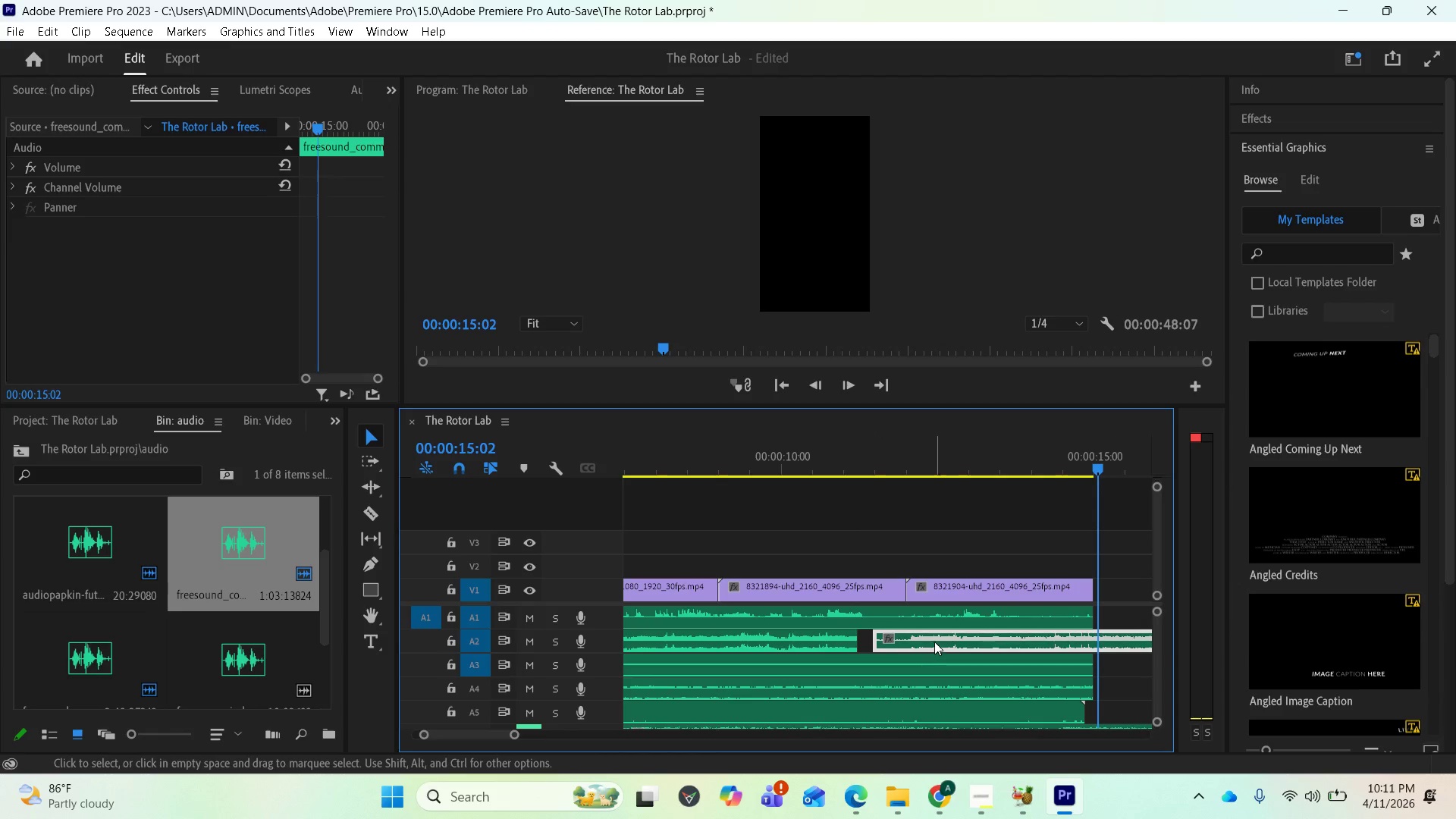 
left_click_drag(start_coordinate=[934, 642], to_coordinate=[924, 642])
 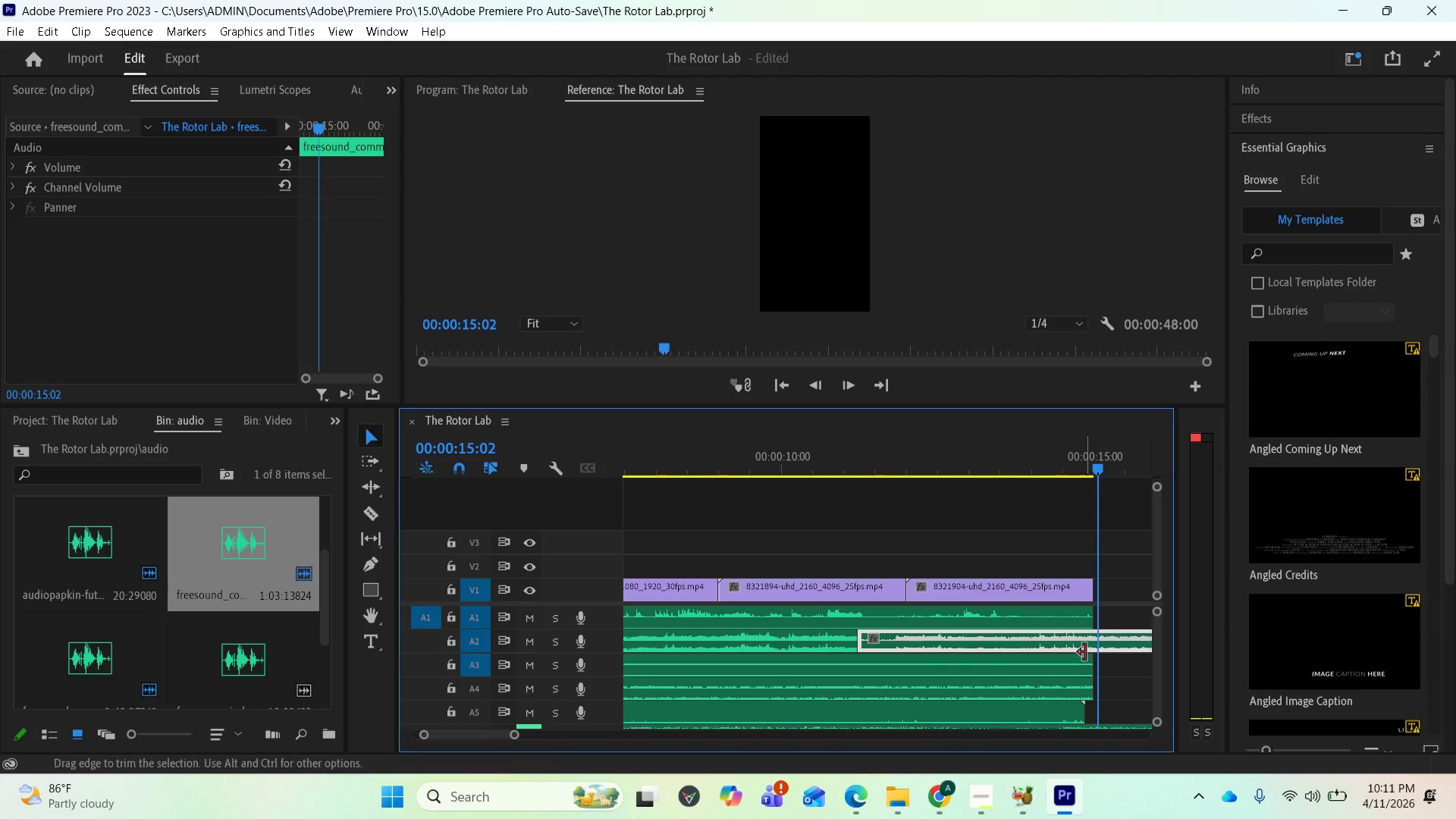 
mouse_move([1111, 640])
 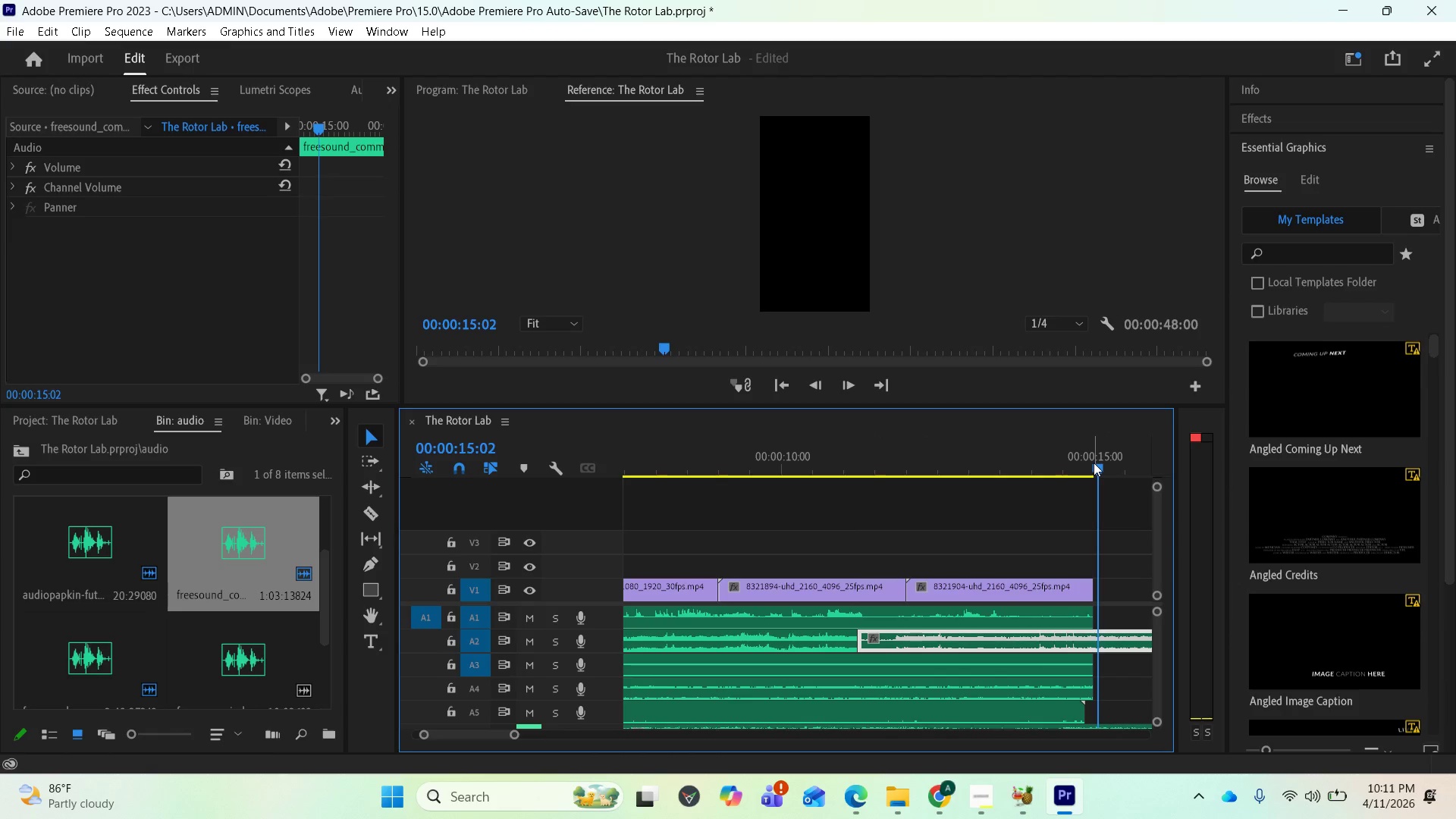 
left_click_drag(start_coordinate=[1094, 463], to_coordinate=[1087, 466])
 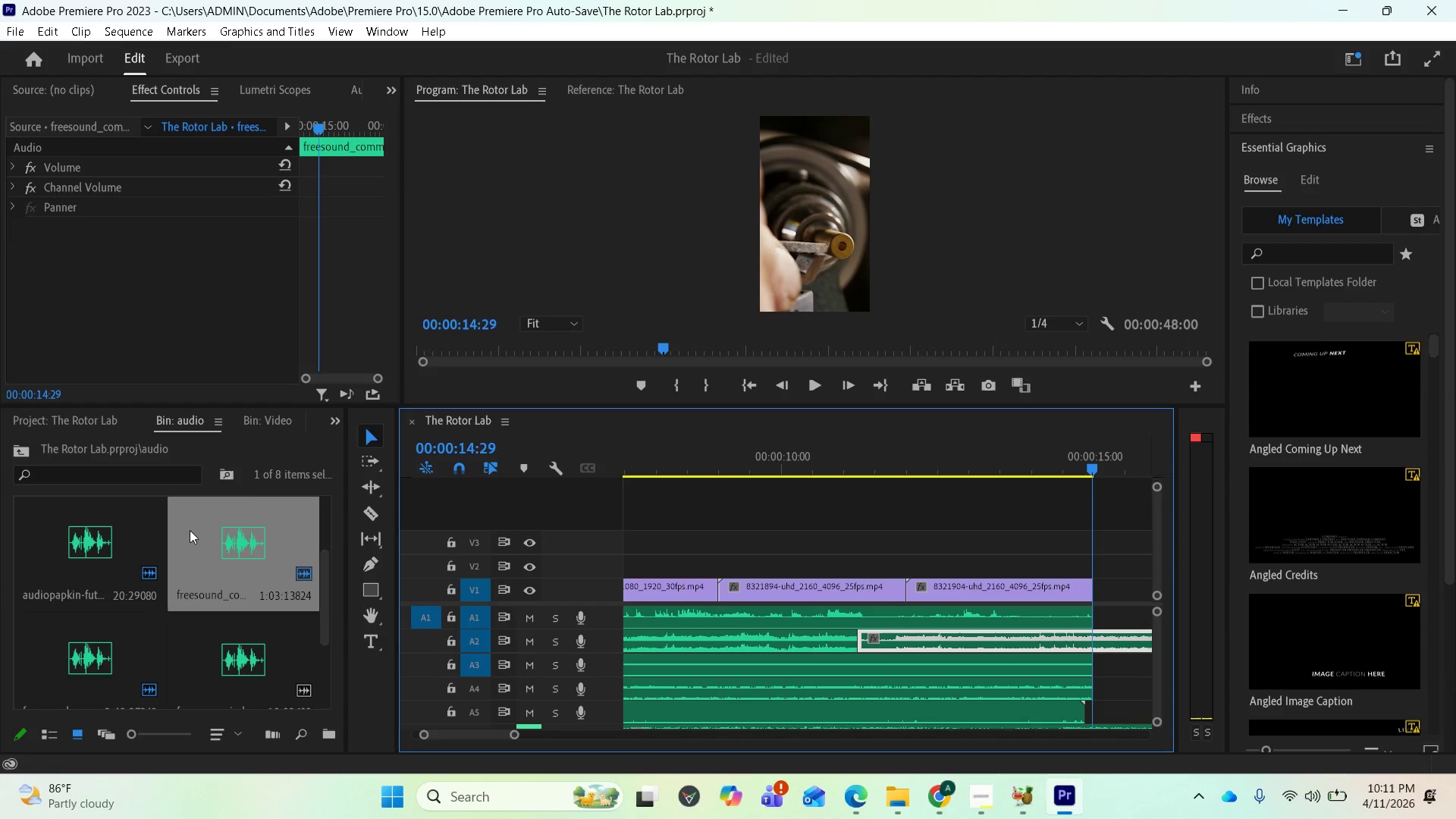 
wait(5.17)
 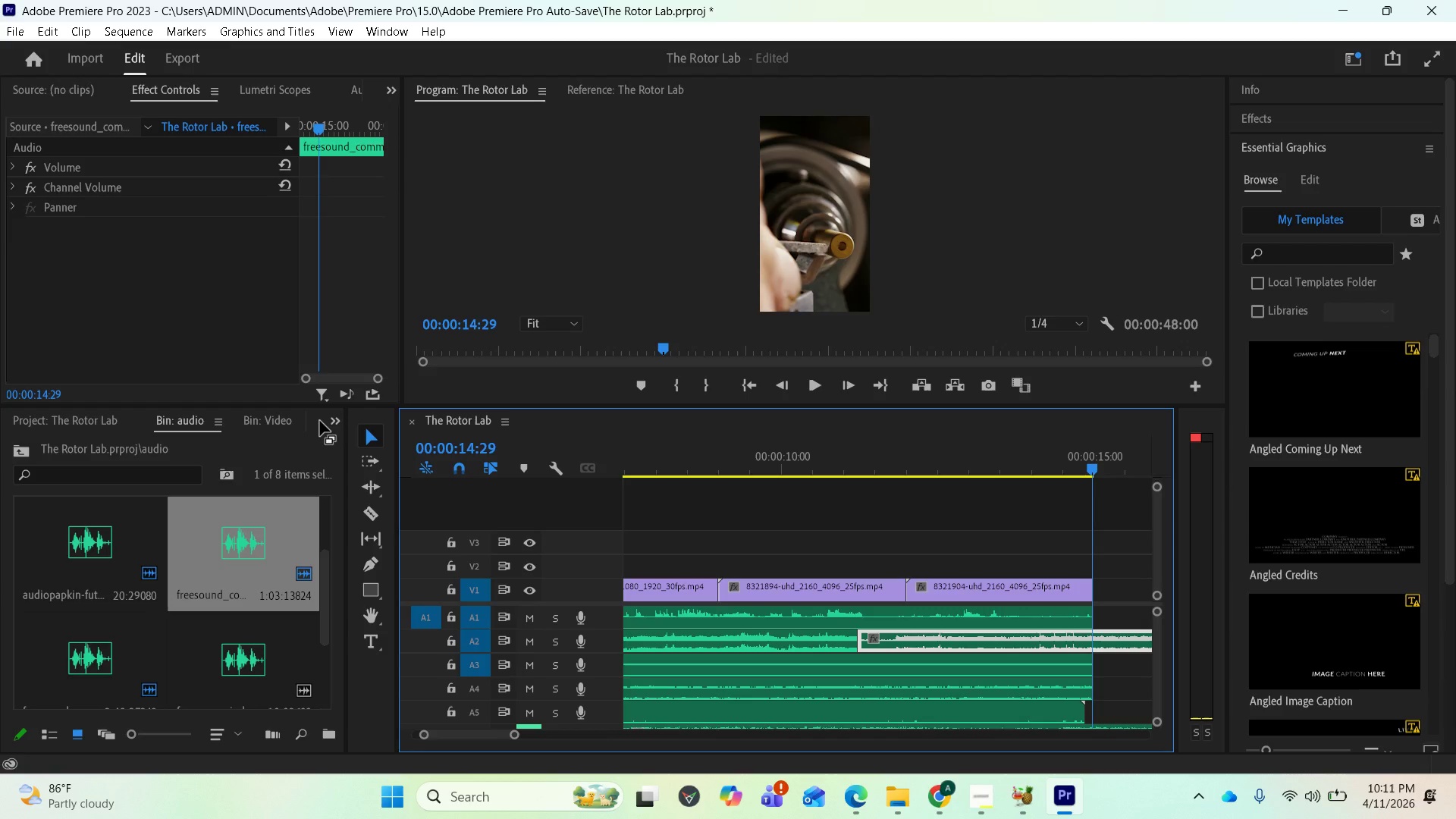 
left_click([374, 513])
 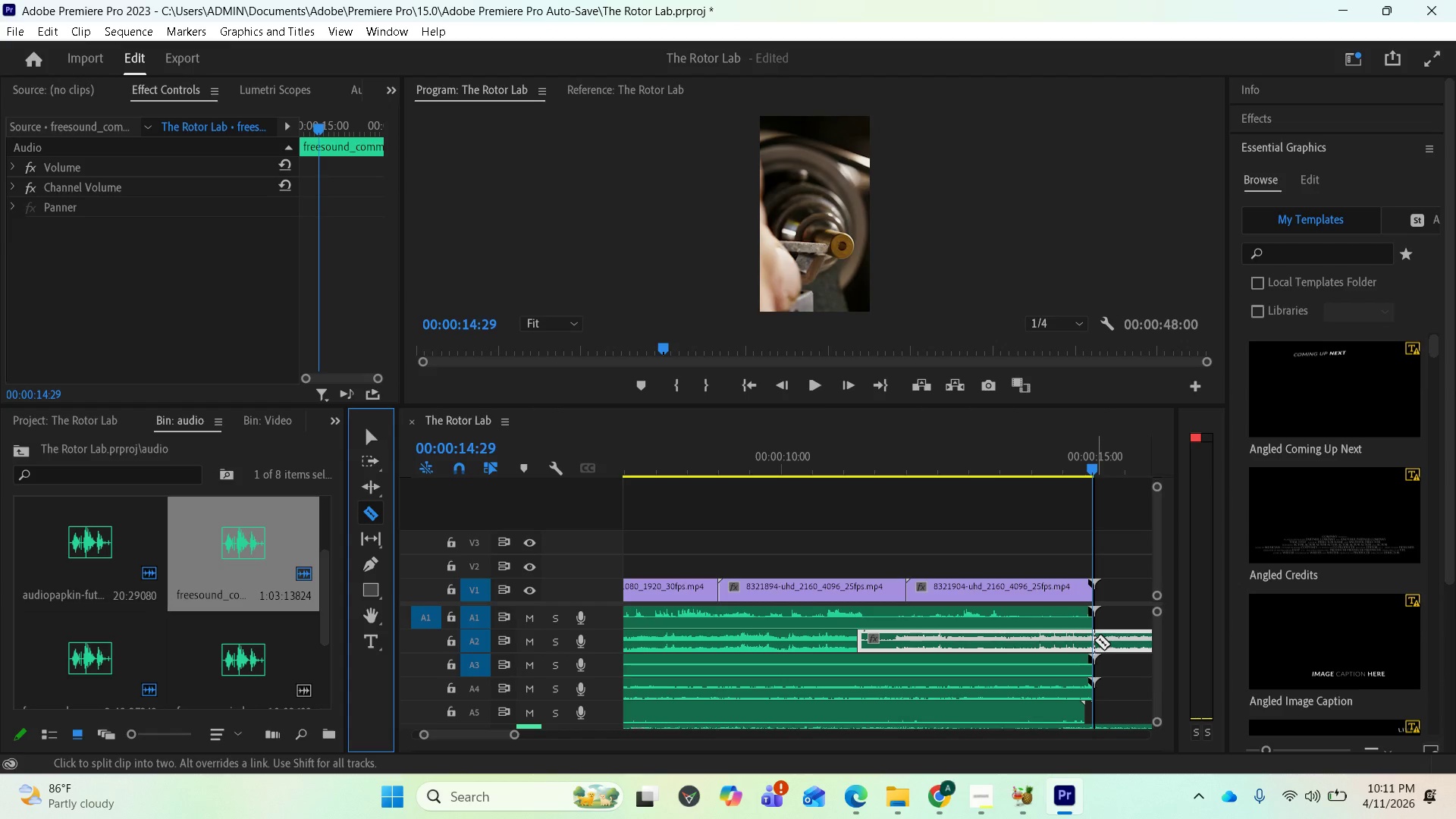 
left_click([1094, 640])
 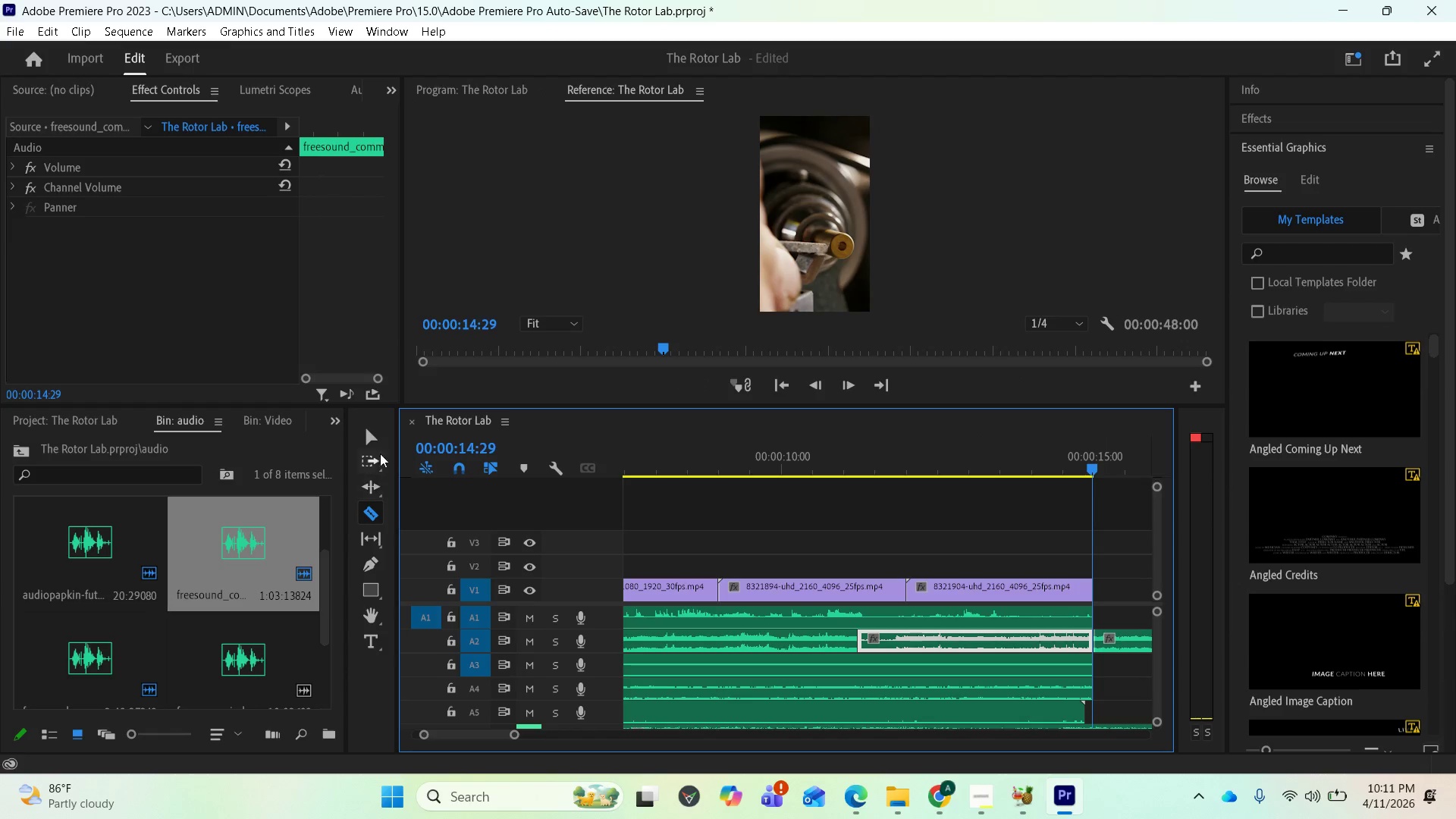 
left_click([377, 439])
 